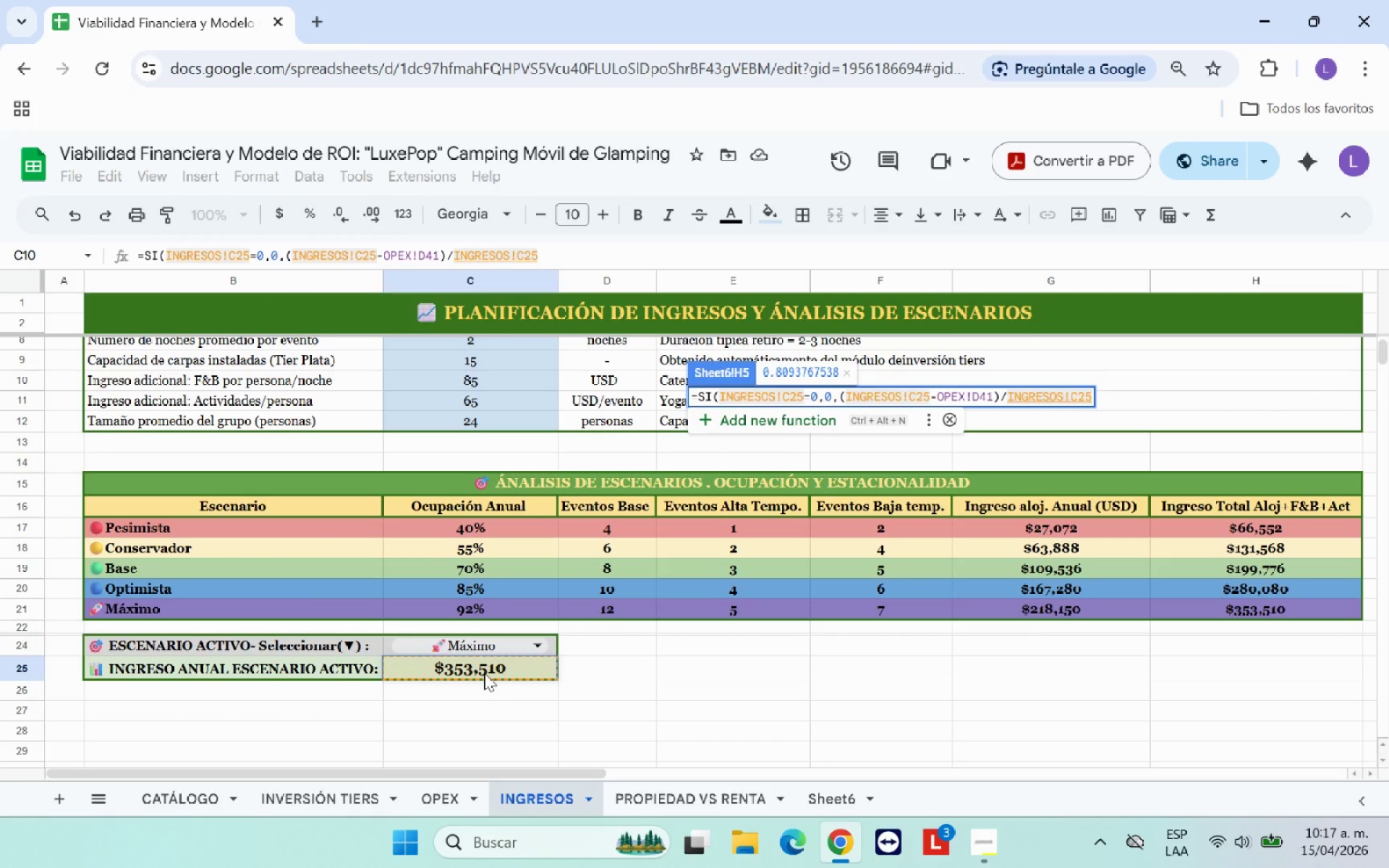 
key(Shift+9)
 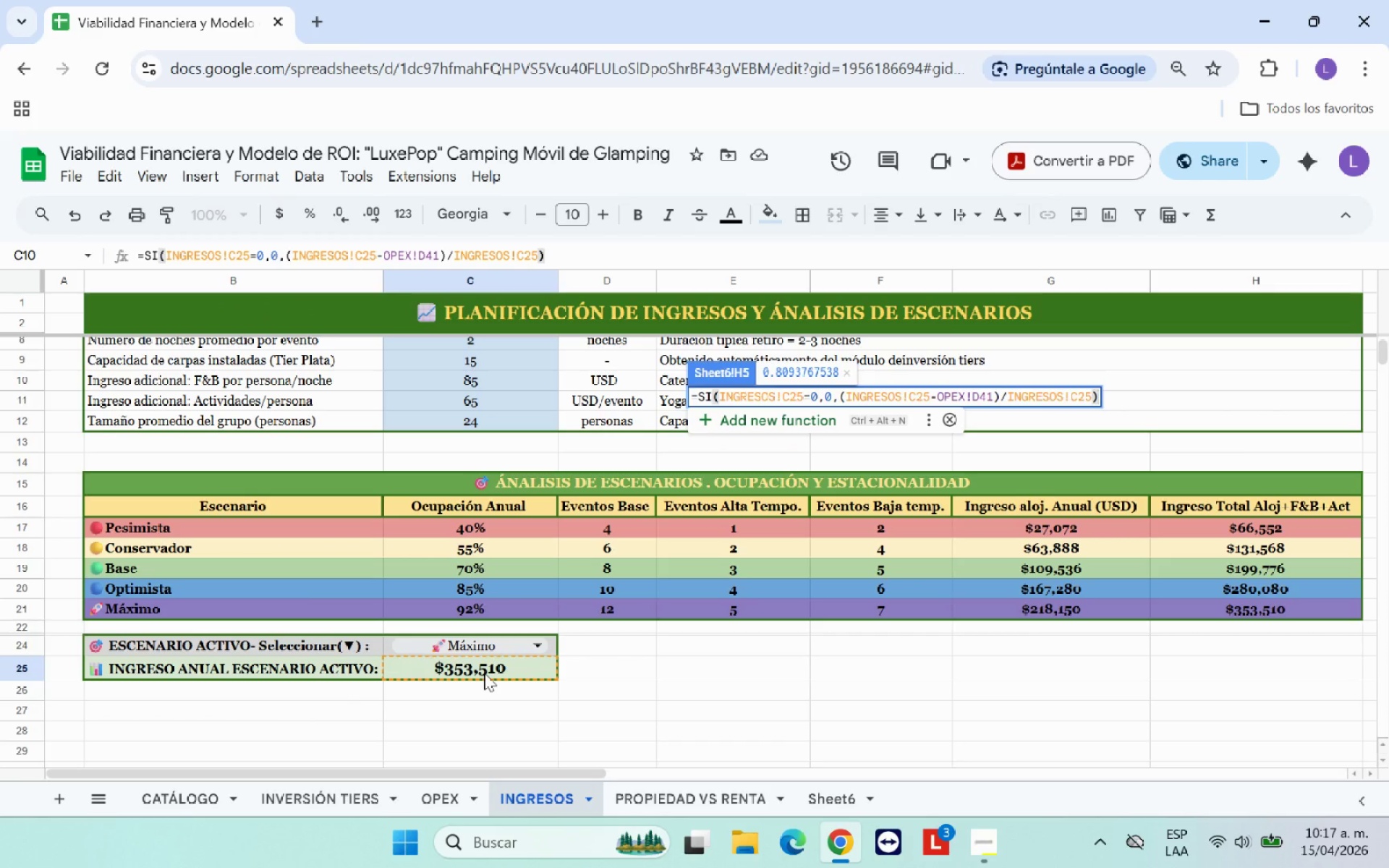 
key(Enter)
 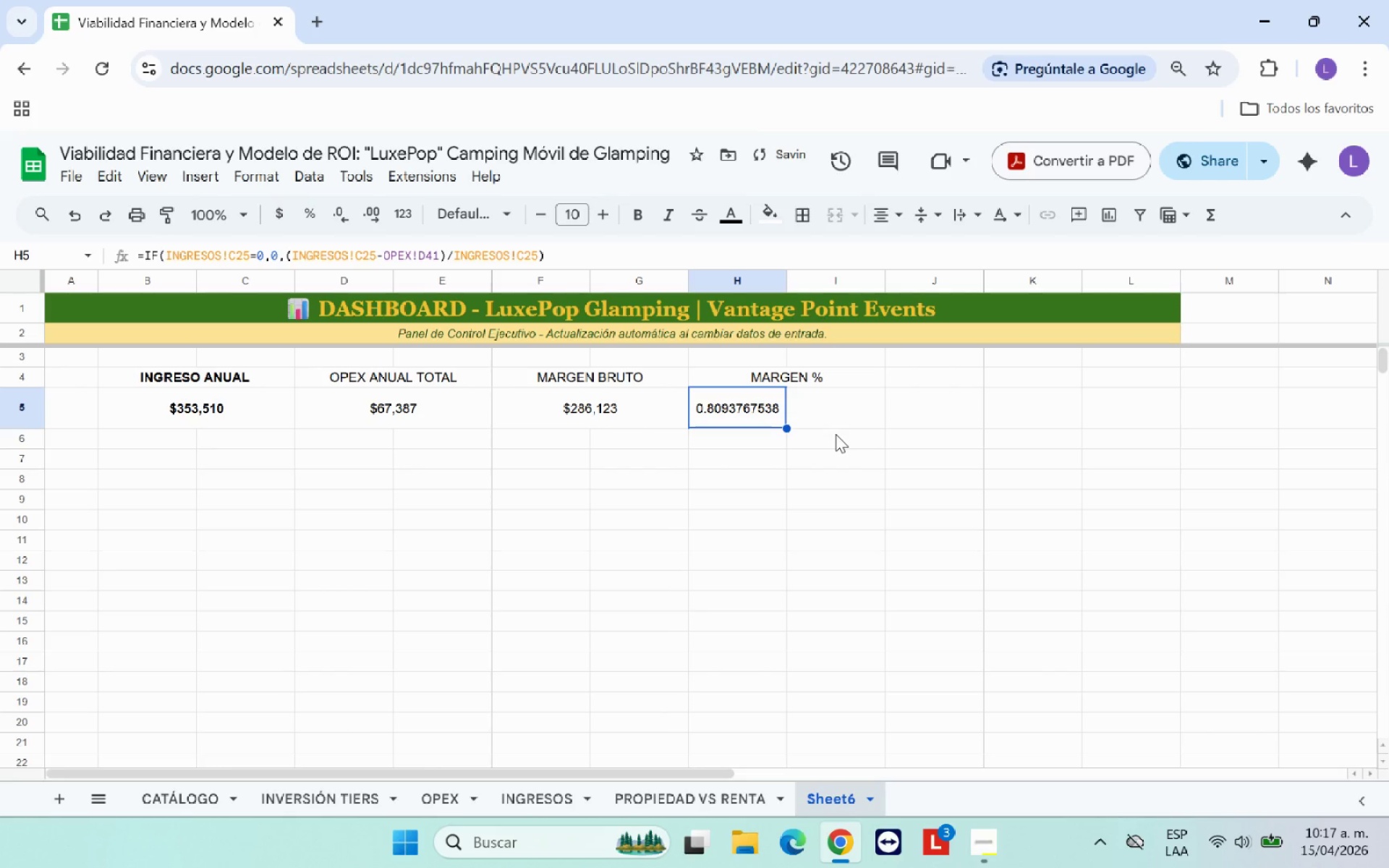 
left_click_drag(start_coordinate=[764, 404], to_coordinate=[807, 404])
 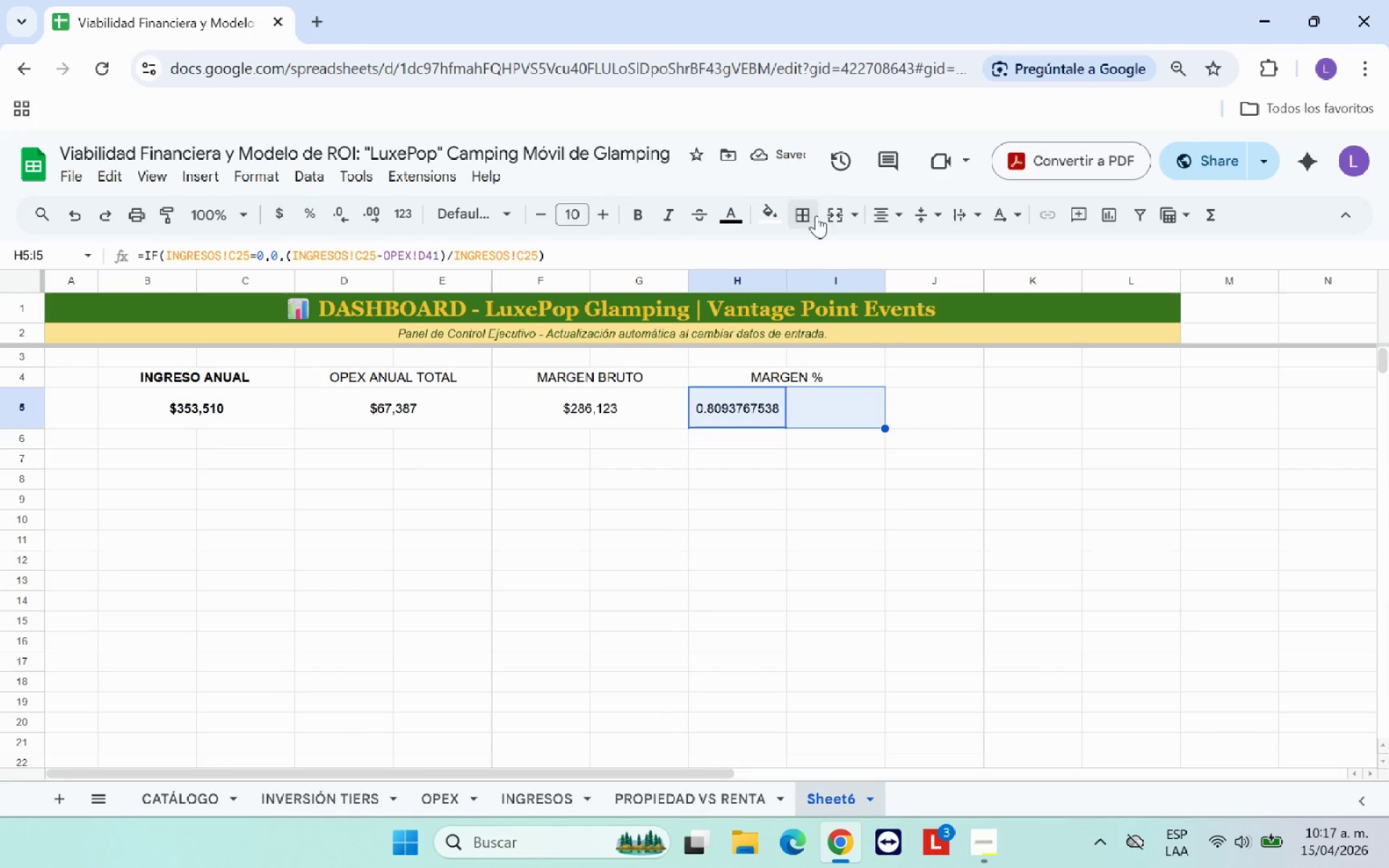 
left_click([833, 211])
 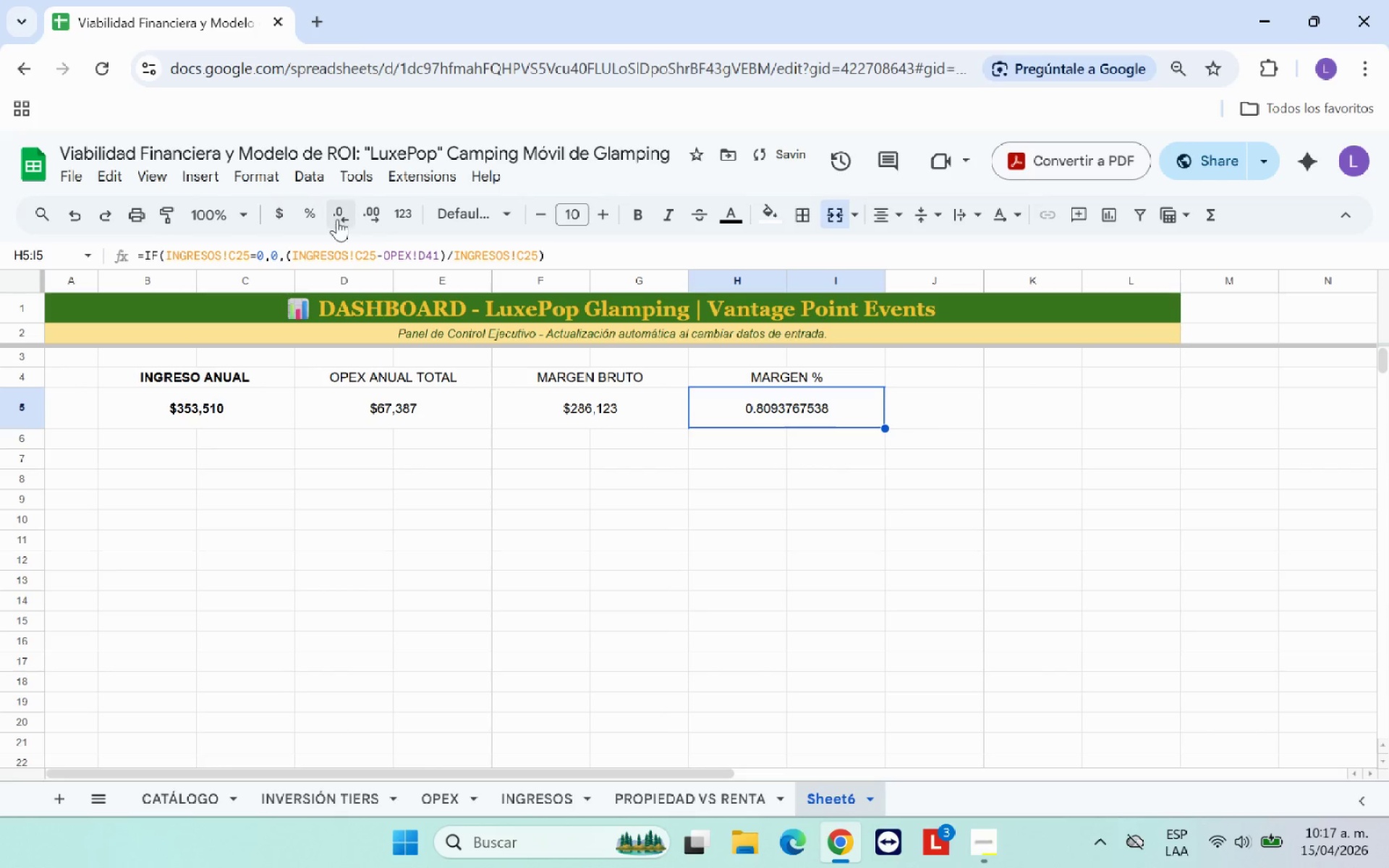 
left_click([315, 219])
 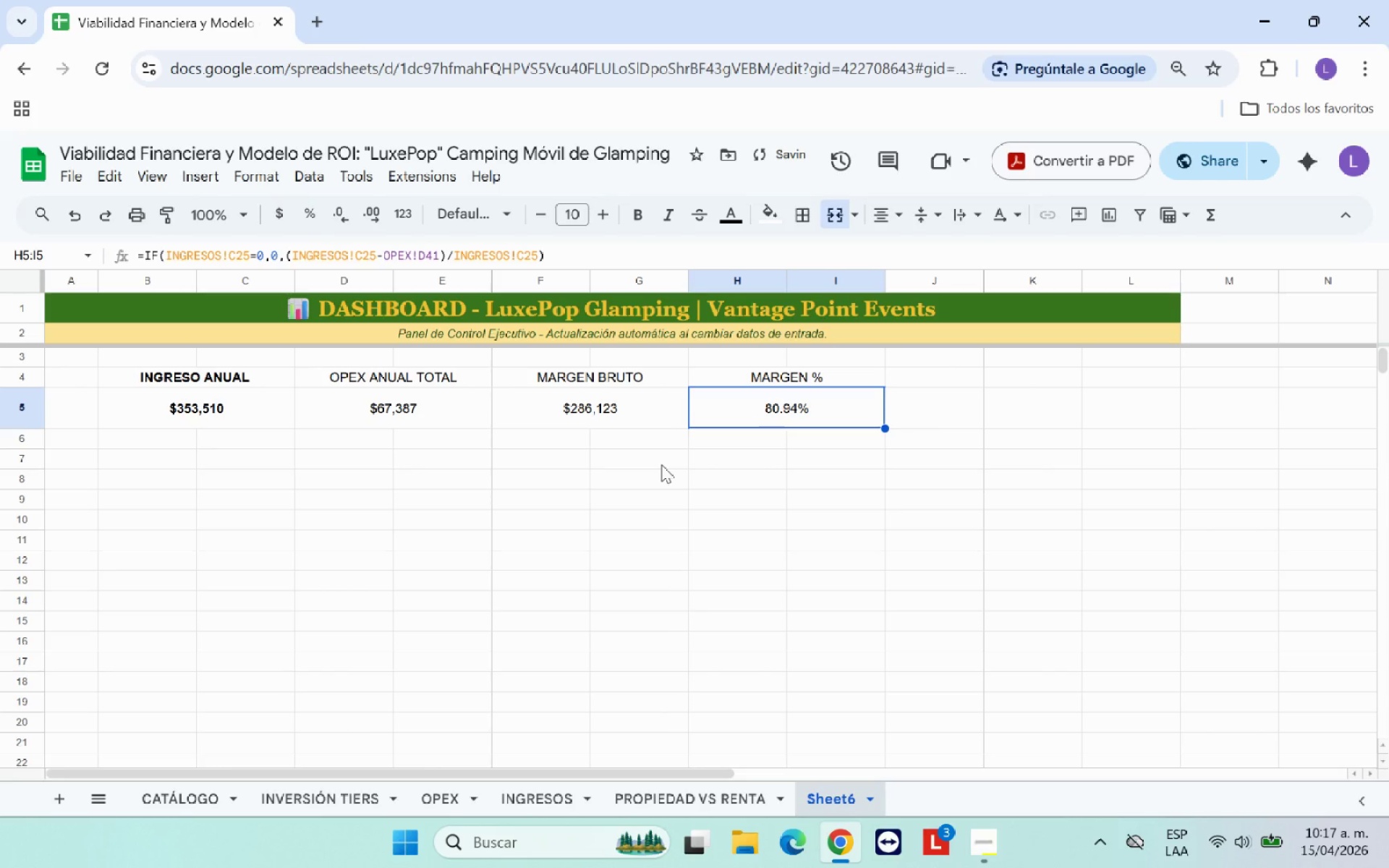 
left_click([791, 476])
 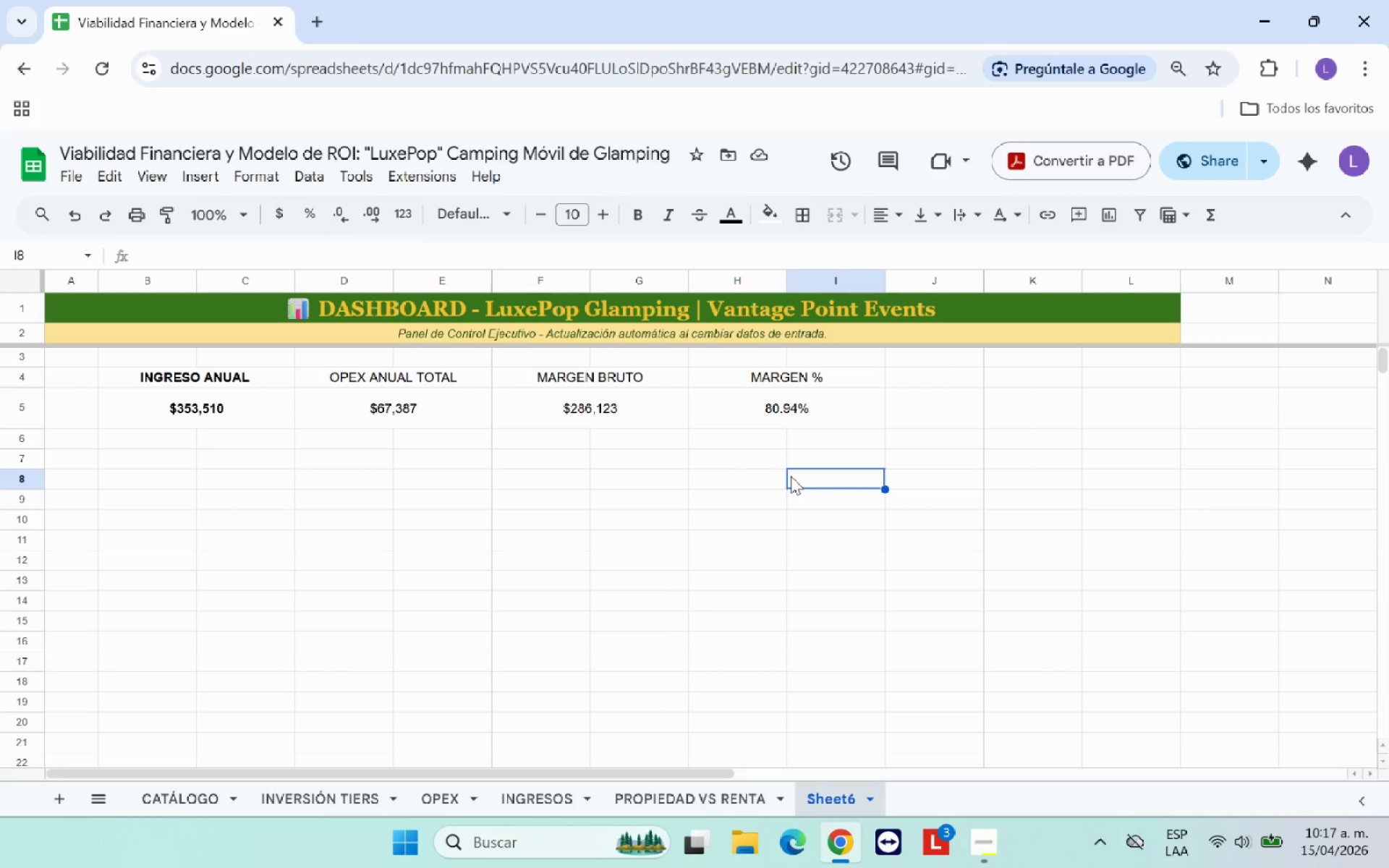 
left_click([917, 370])
 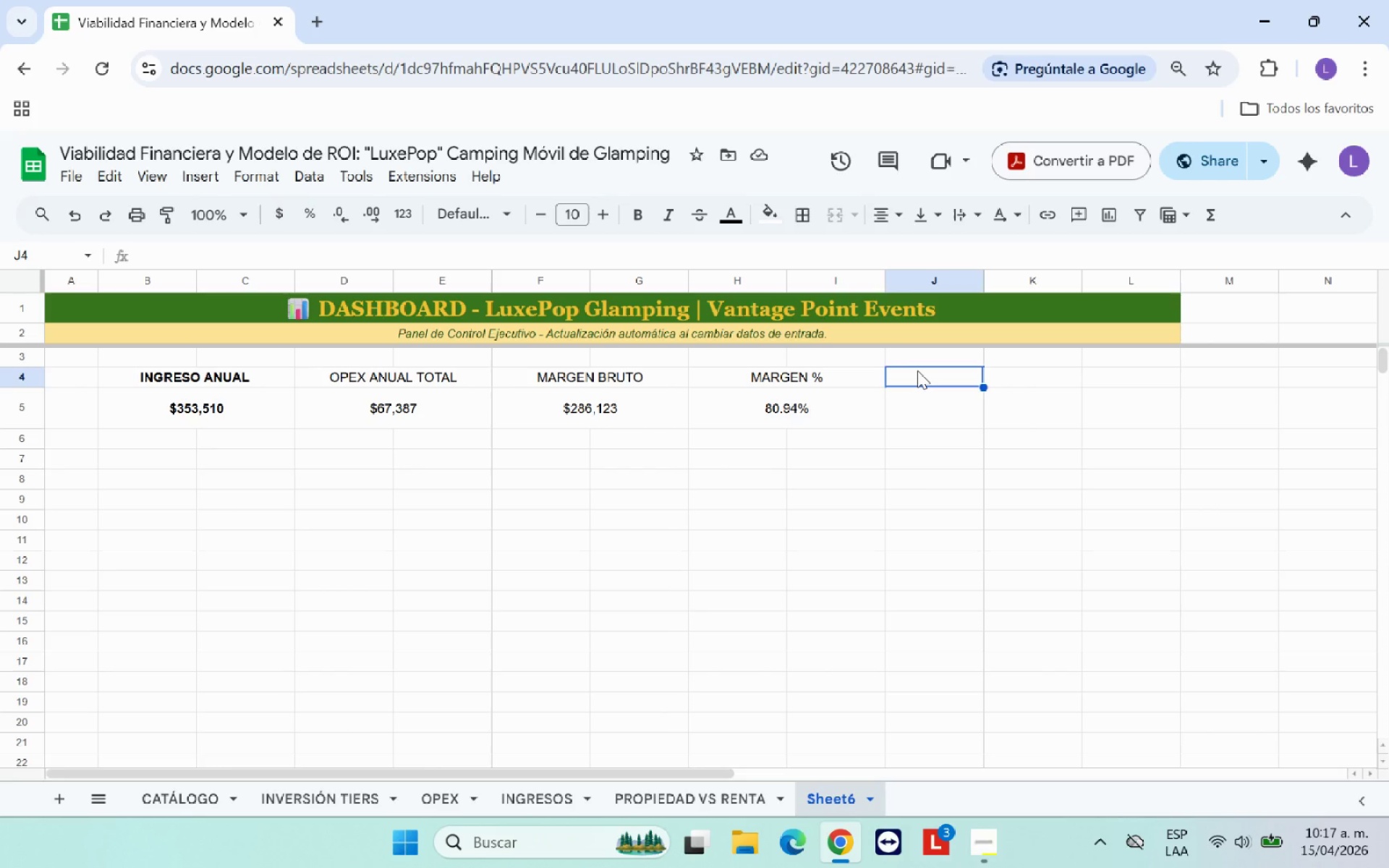 
type(PAYCA)
key(Backspace)
key(Backspace)
type(BACK *Meses()
 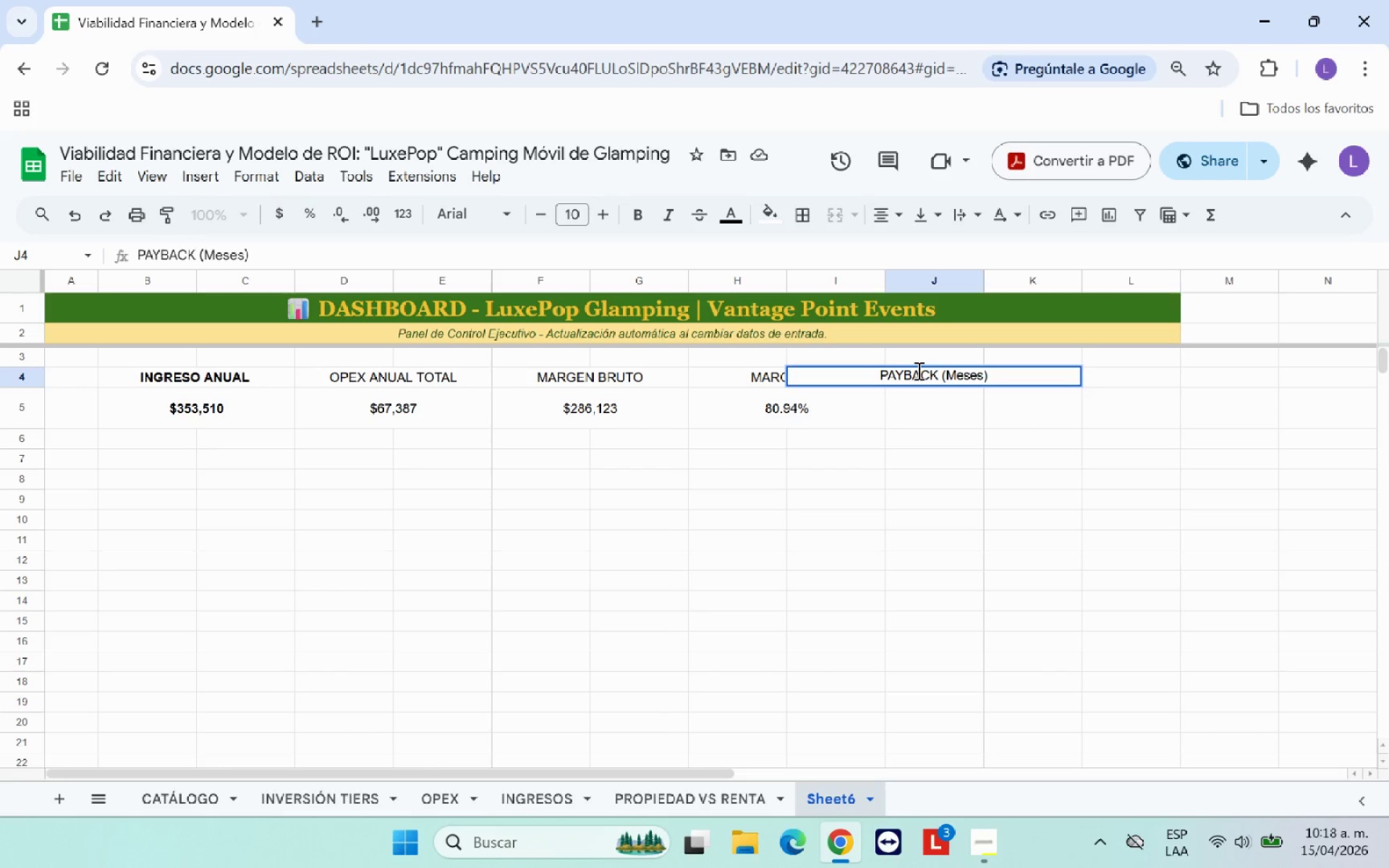 
left_click_drag(start_coordinate=[967, 378], to_coordinate=[1012, 372])
 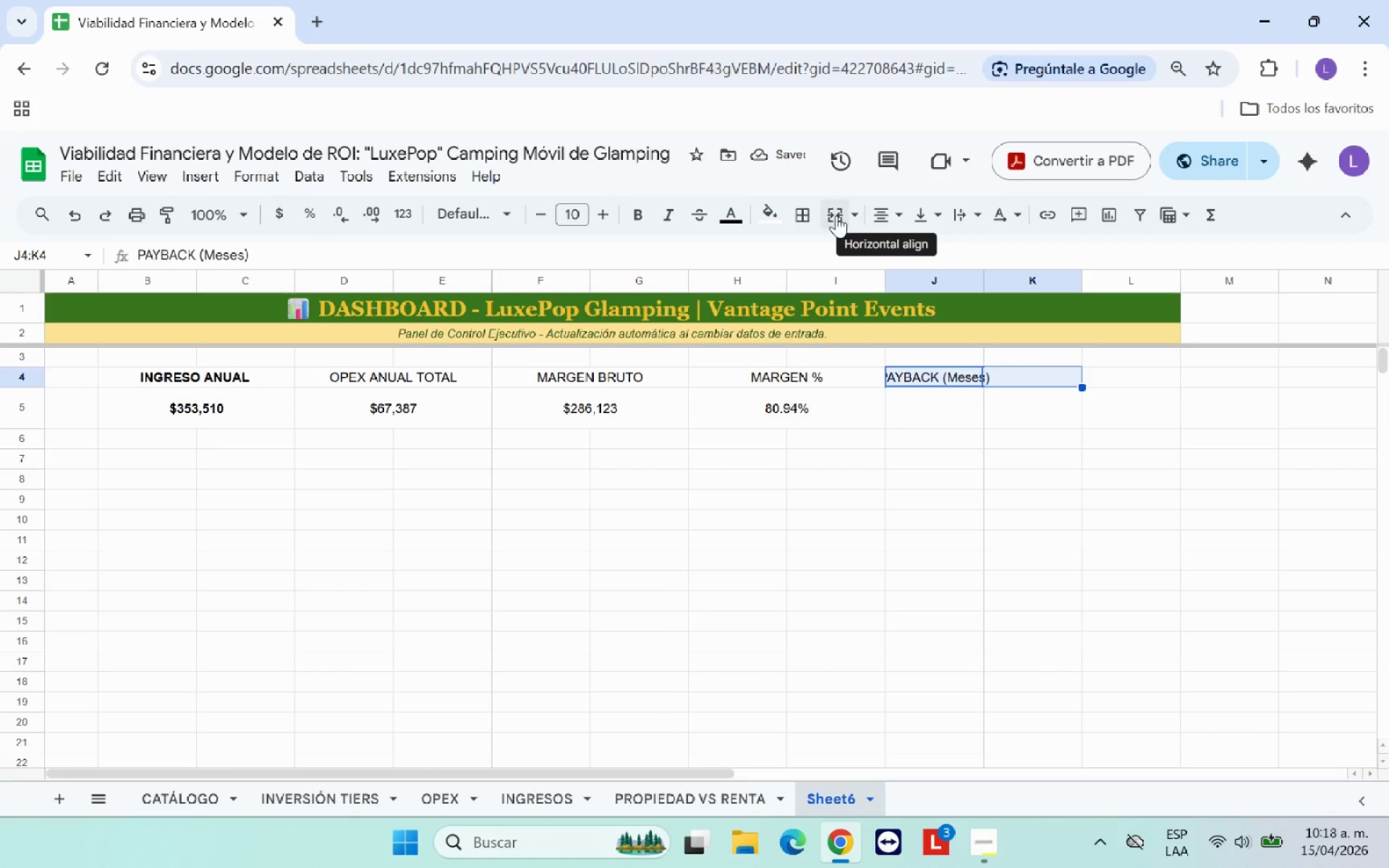 
left_click([829, 213])
 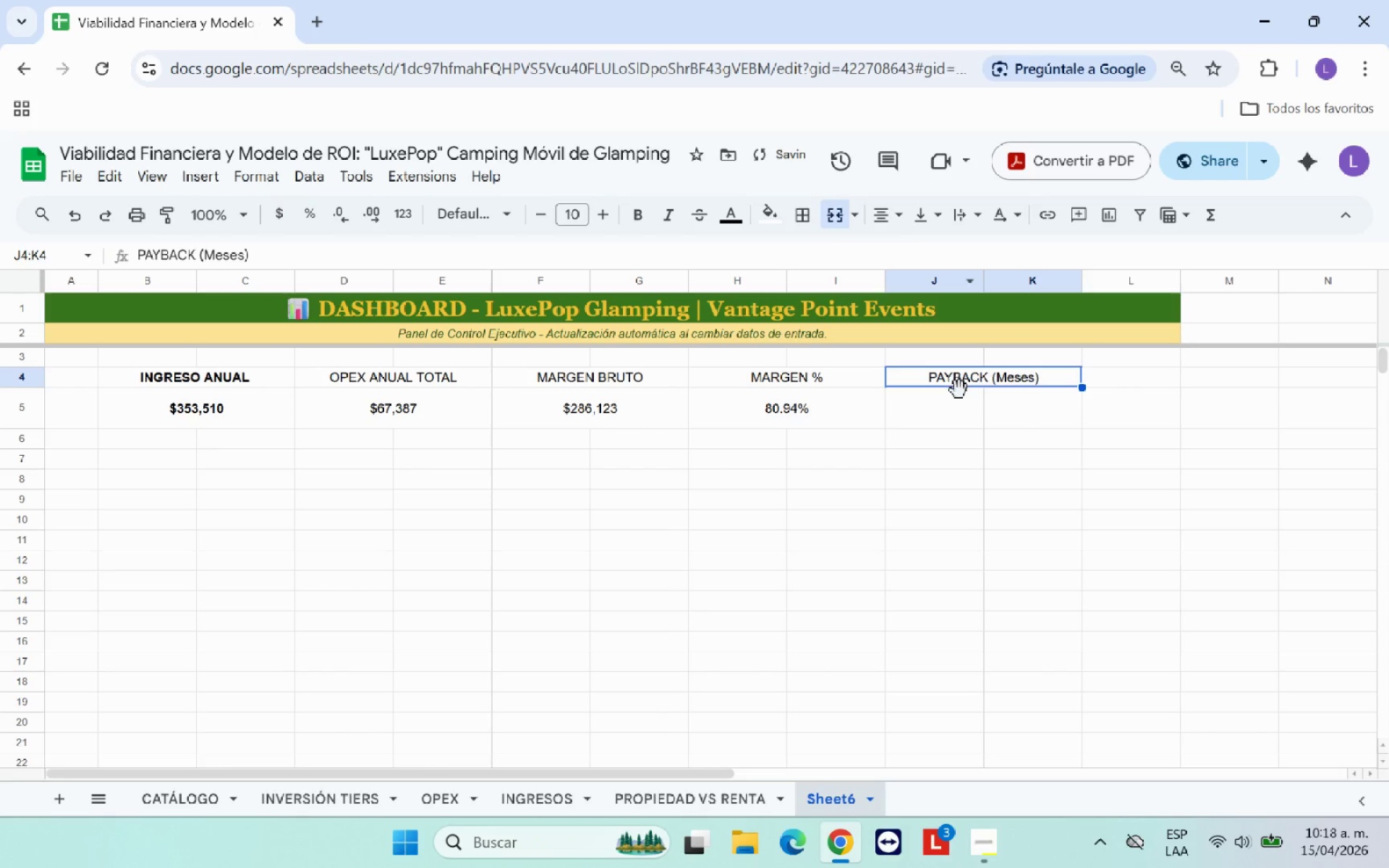 
left_click([955, 412])
 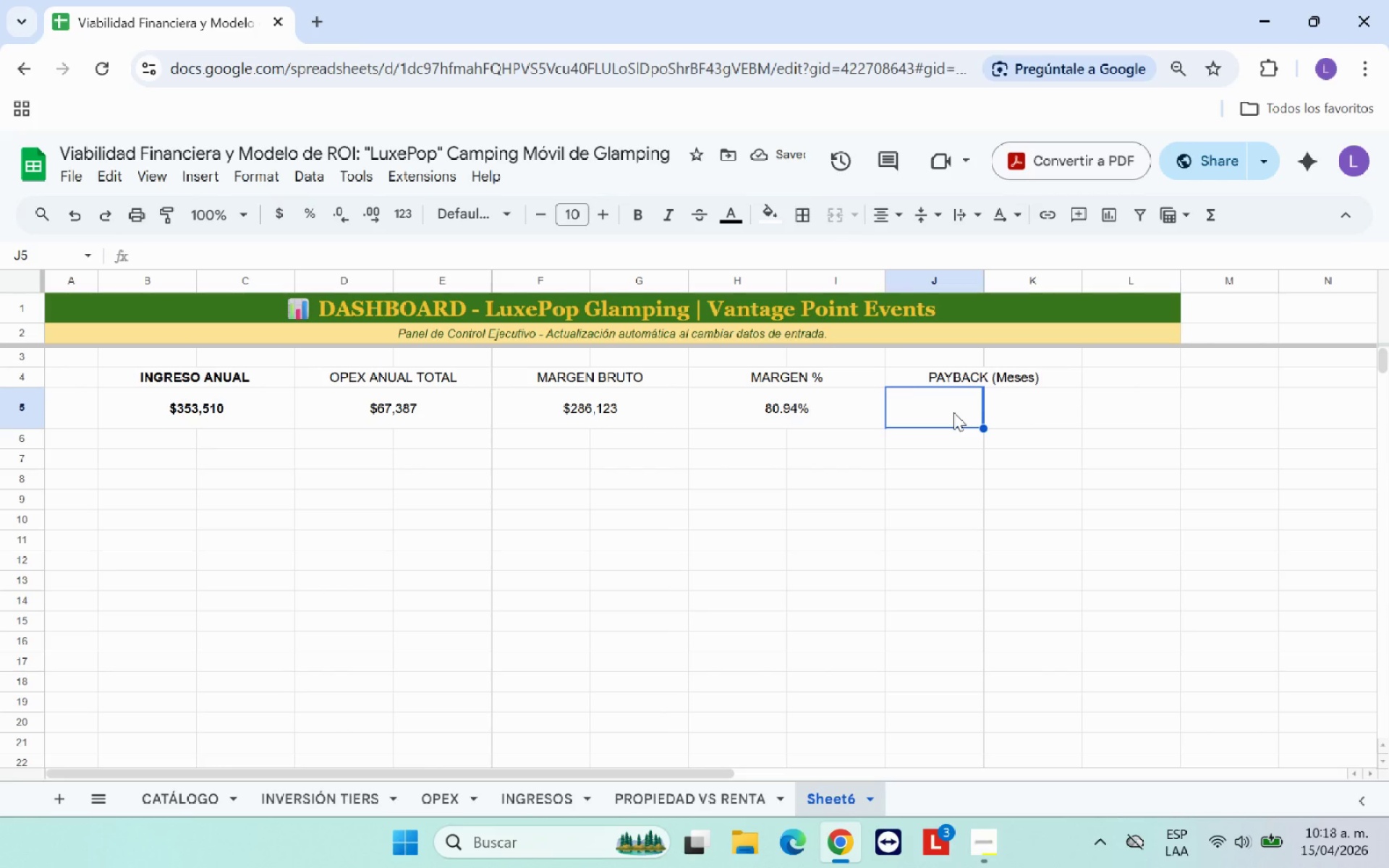 
type()SI*)
 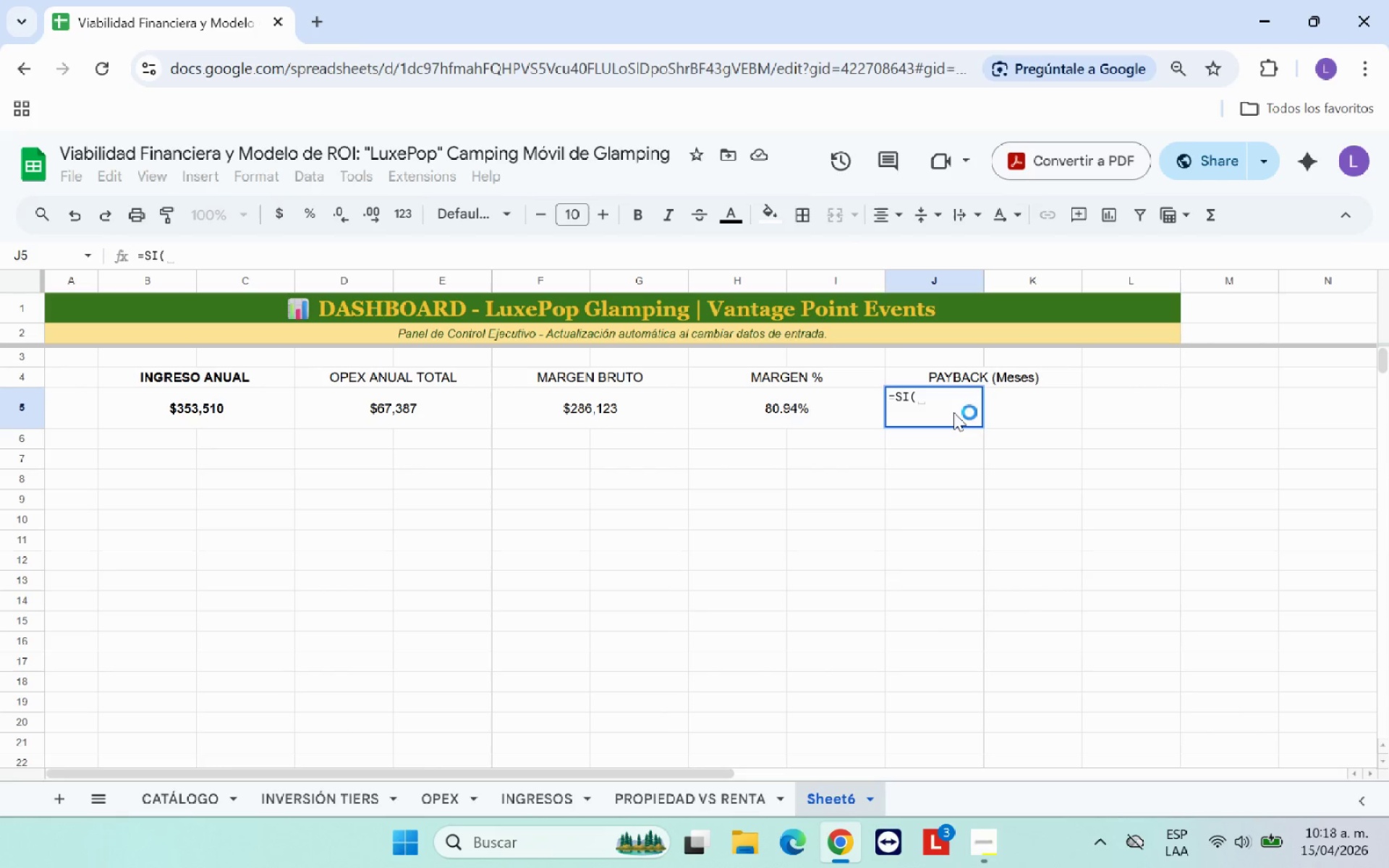 
wait(5.81)
 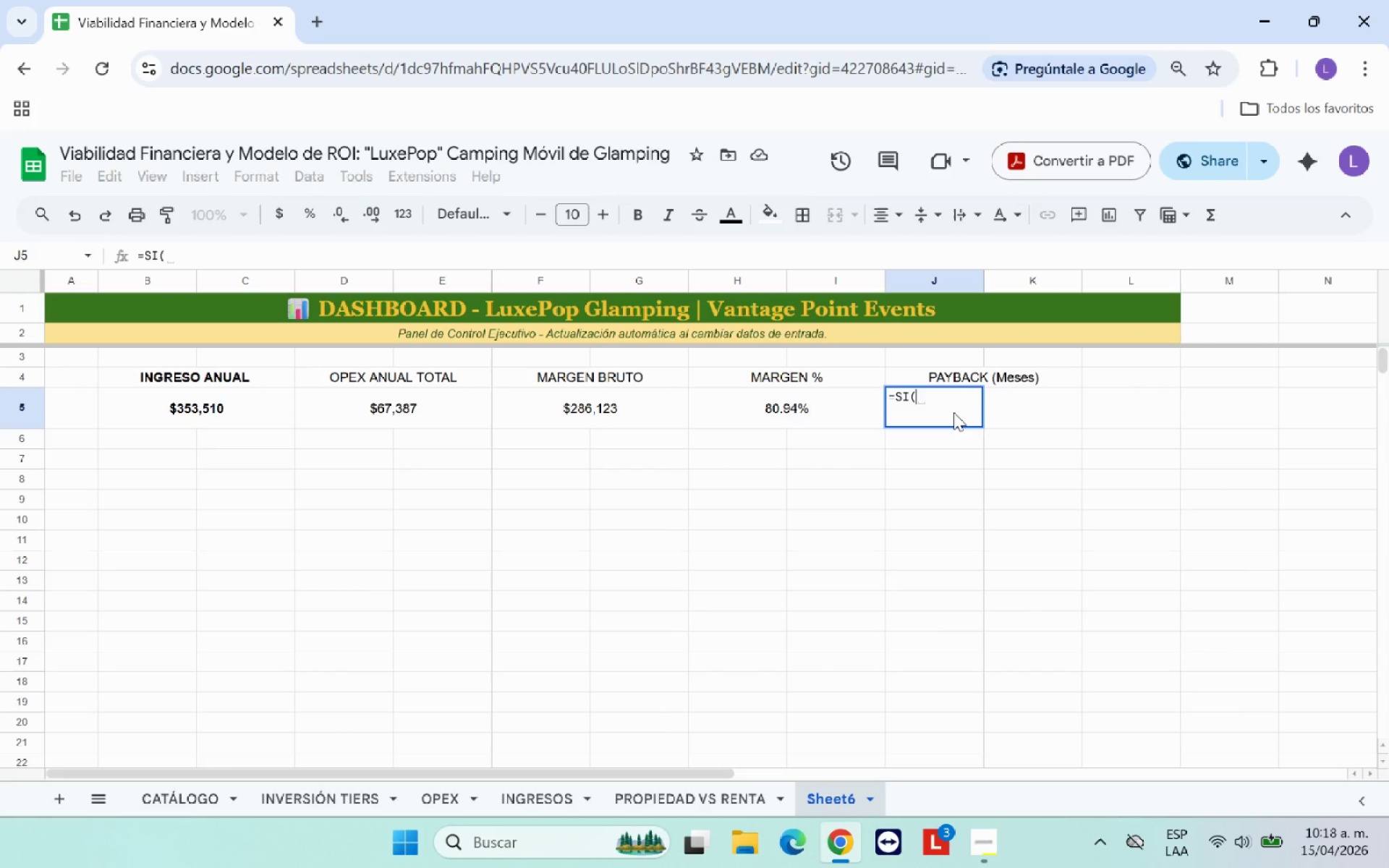 
left_click([466, 793])
 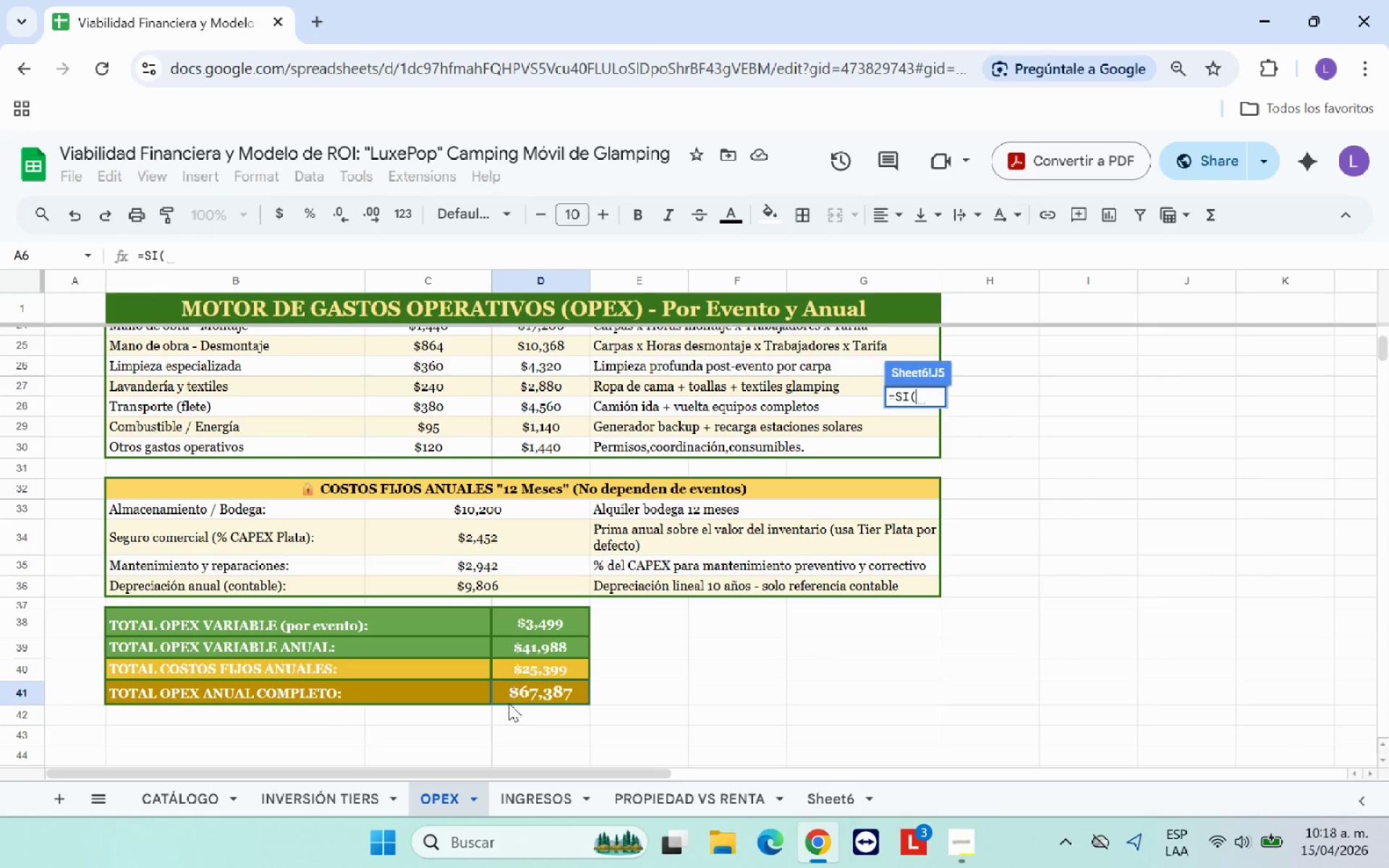 
left_click([522, 689])
 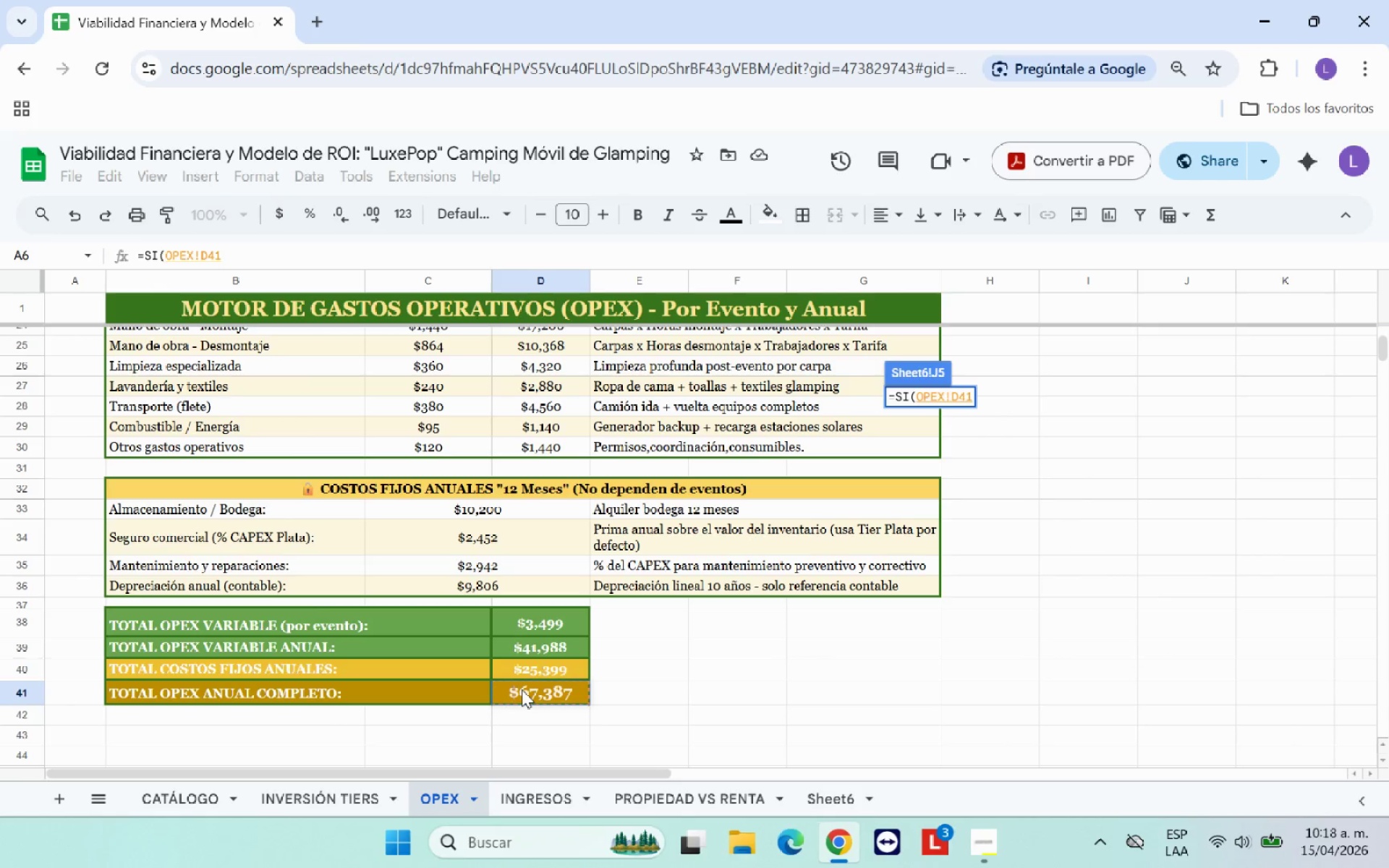 
type()0,@N*)
key(Backspace)
 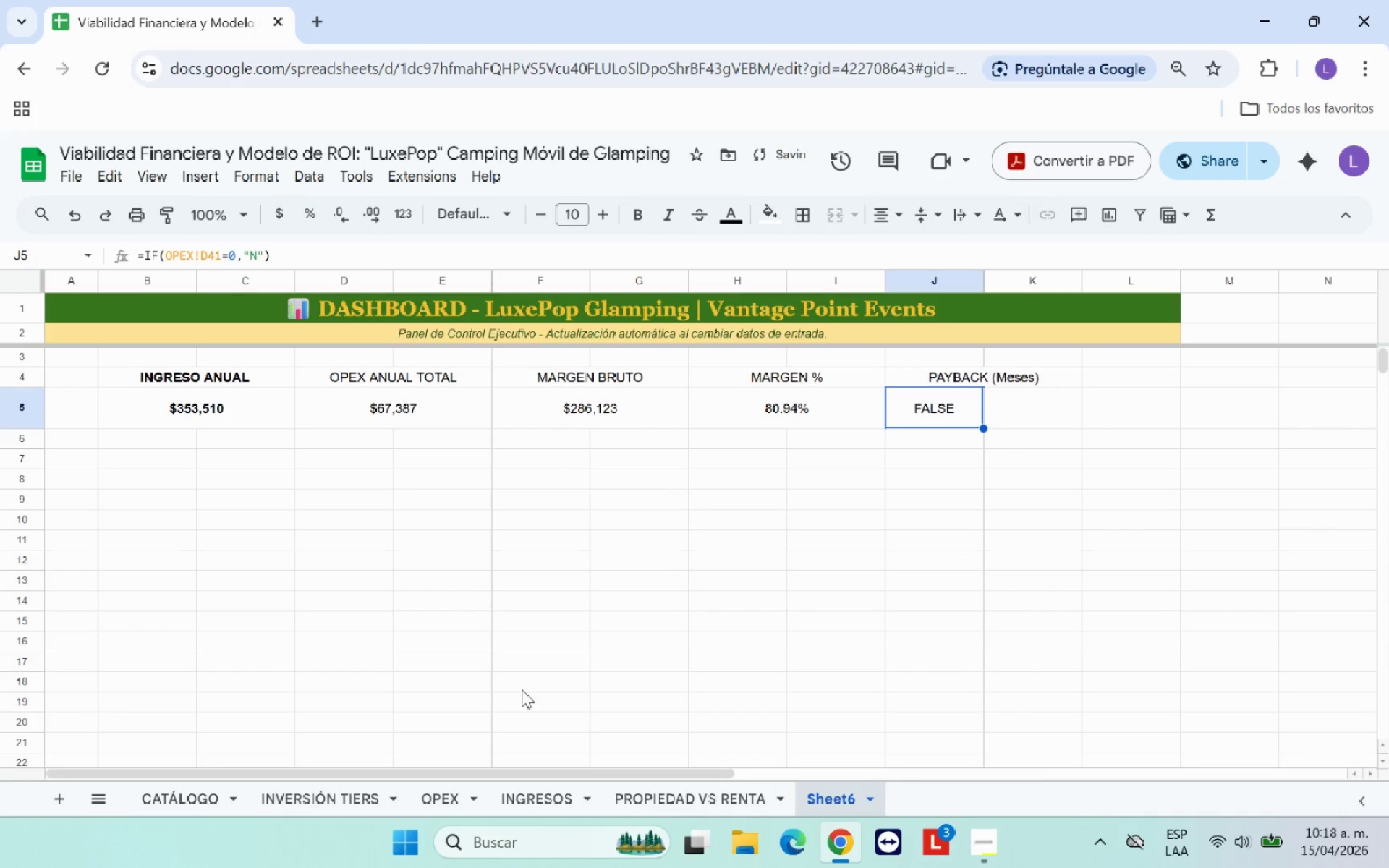 
 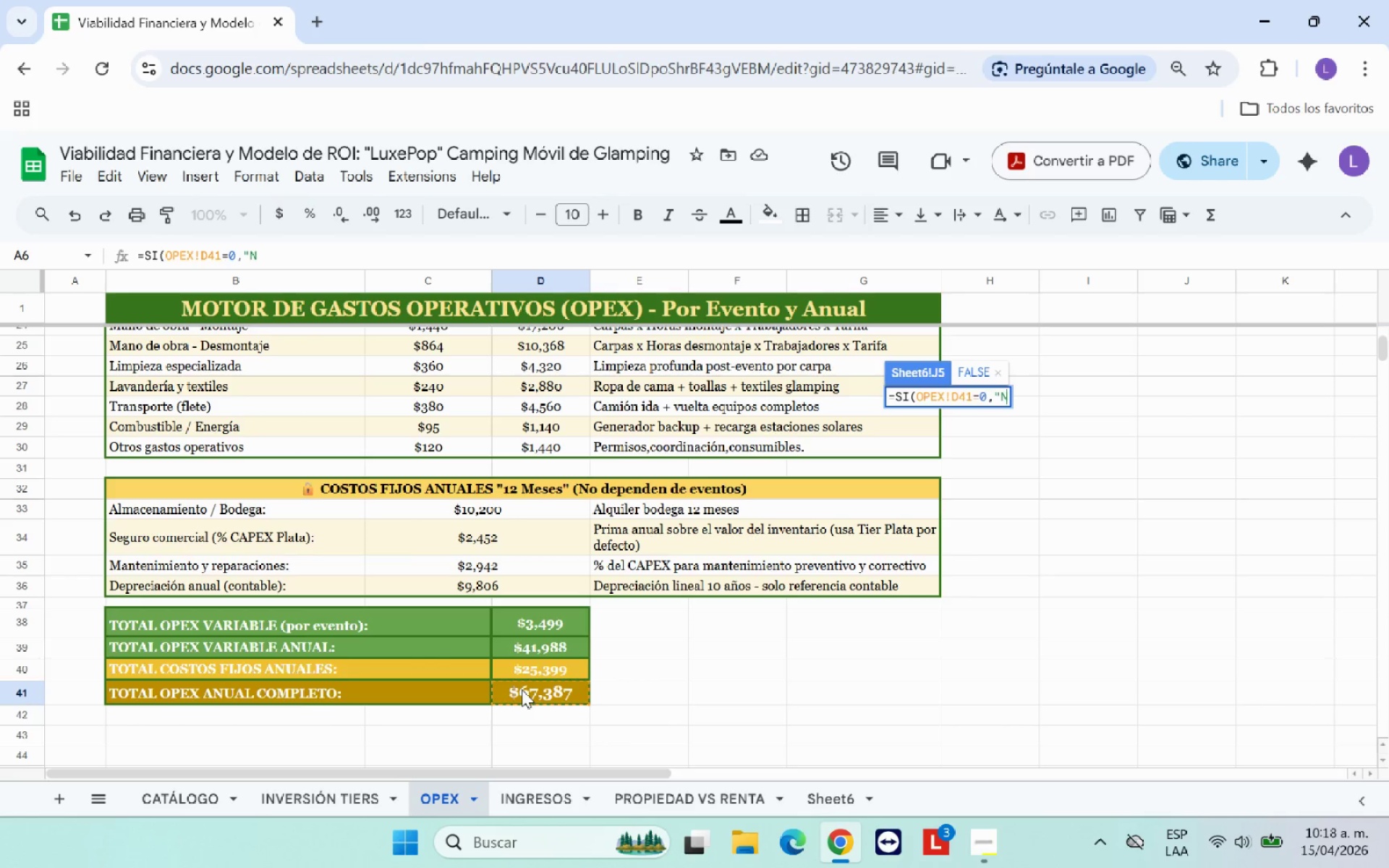 
hold_key(key=PageDown, duration=0.39)
 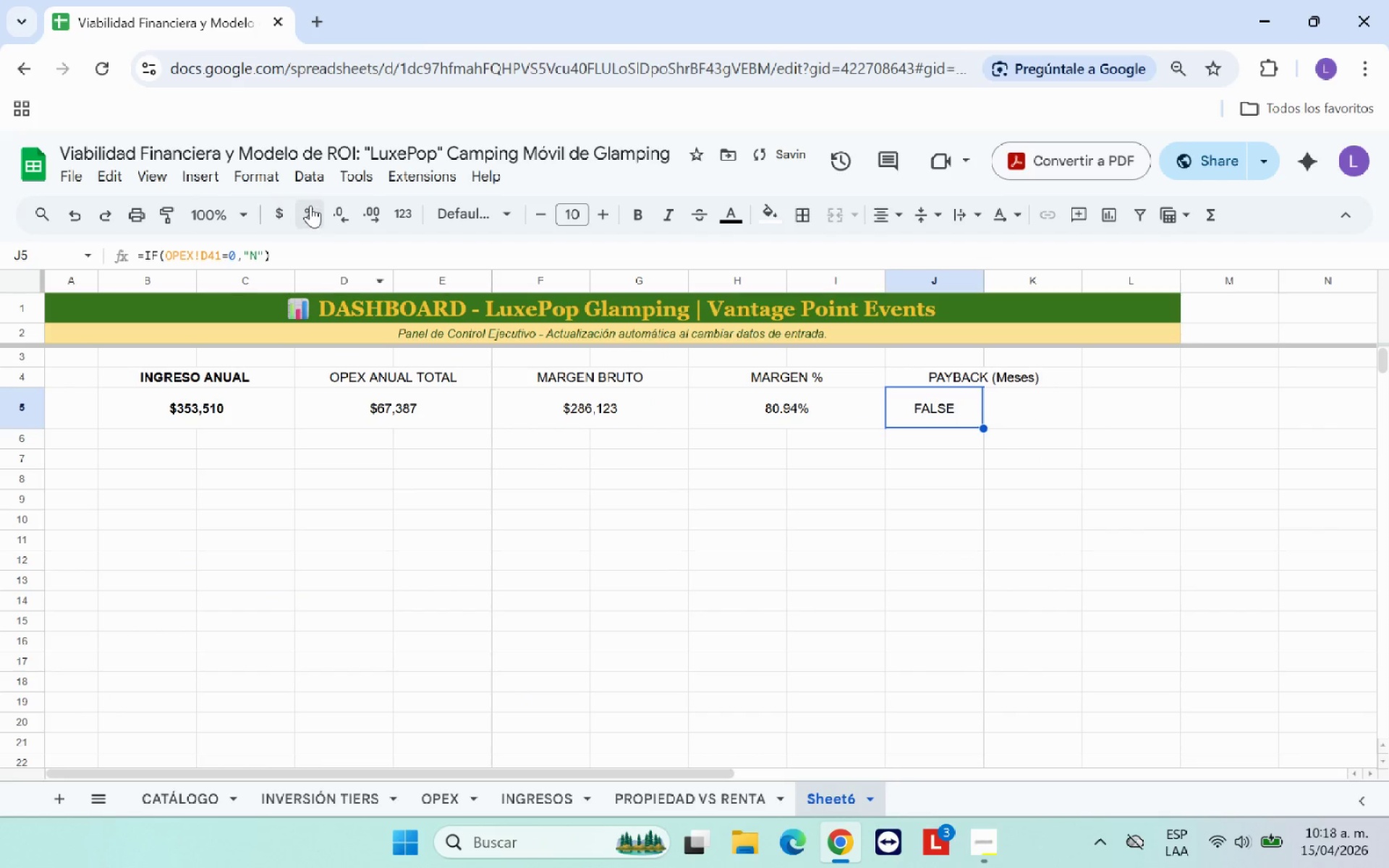 
left_click([257, 258])
 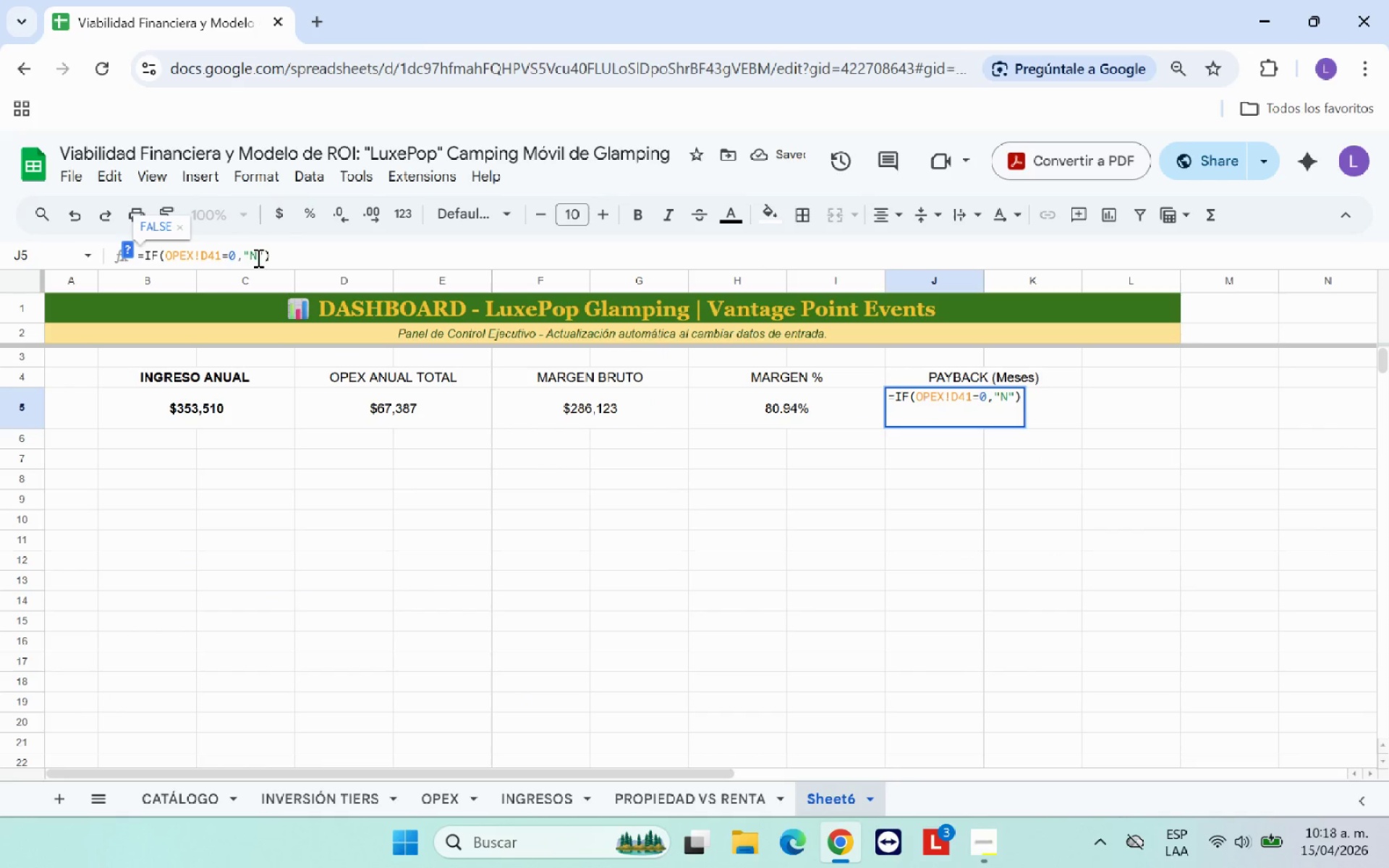 
type(&A)
 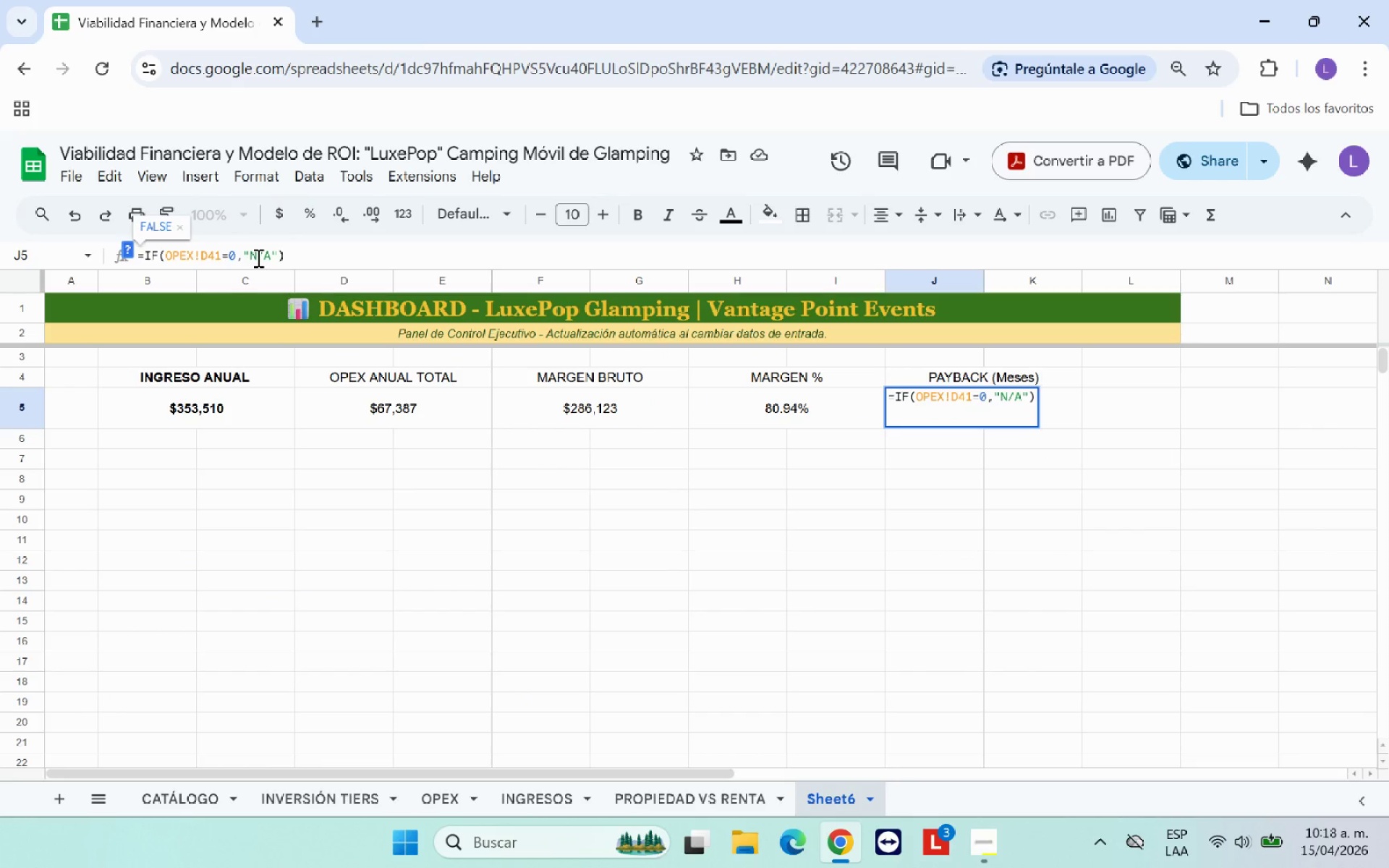 
key(ArrowRight)
 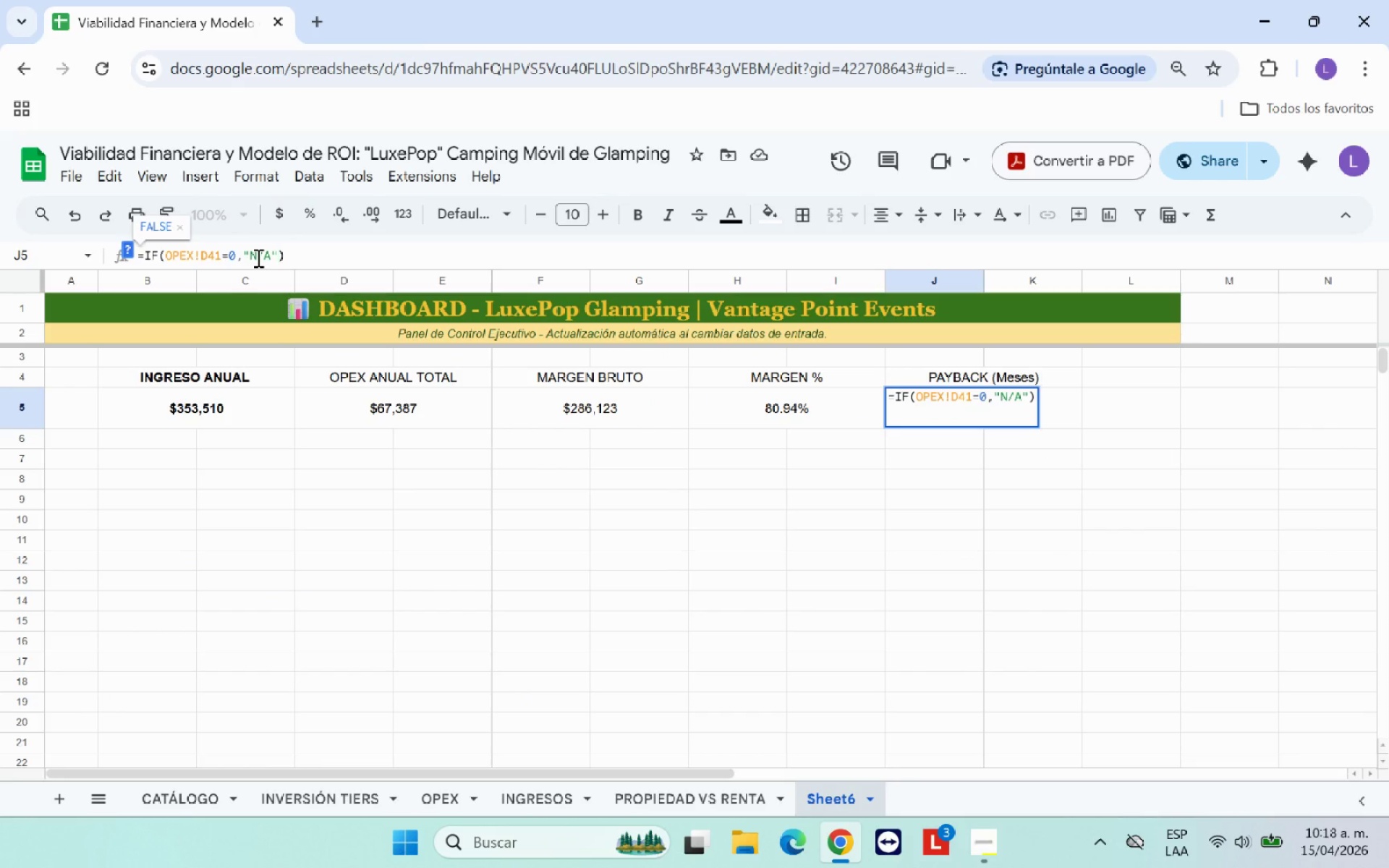 
key(ArrowRight)
 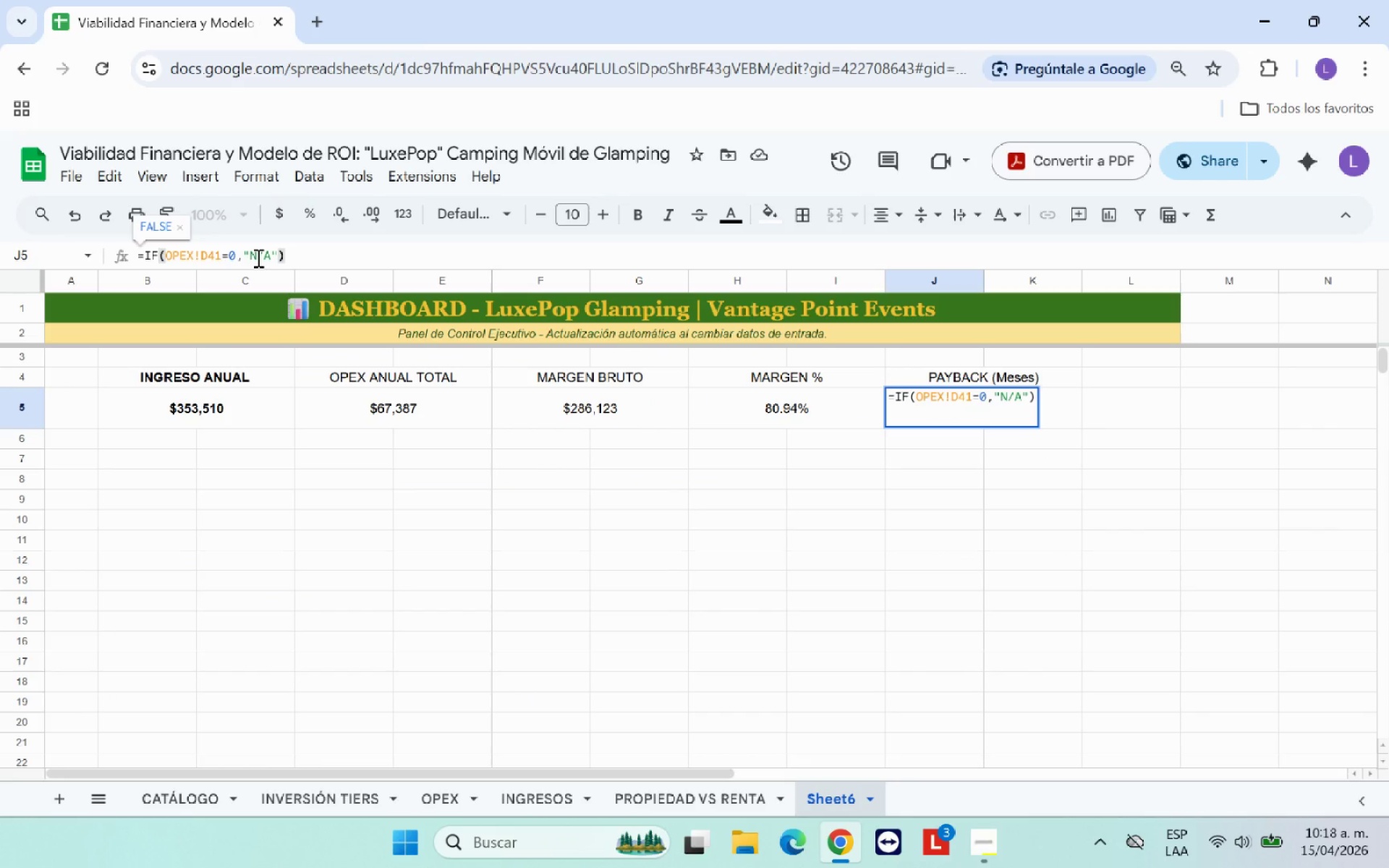 
key(ArrowLeft)
 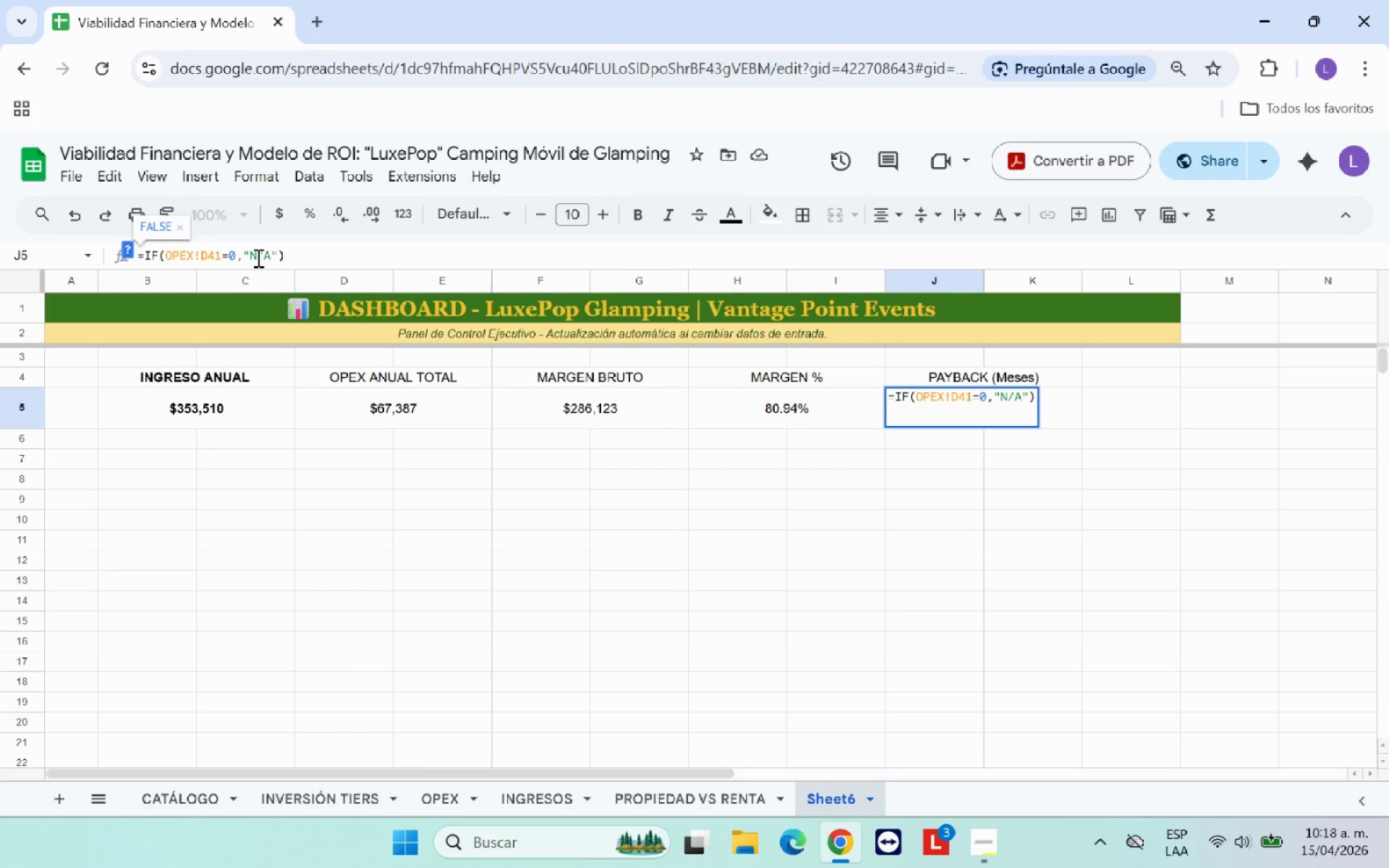 
type(,SI*)
 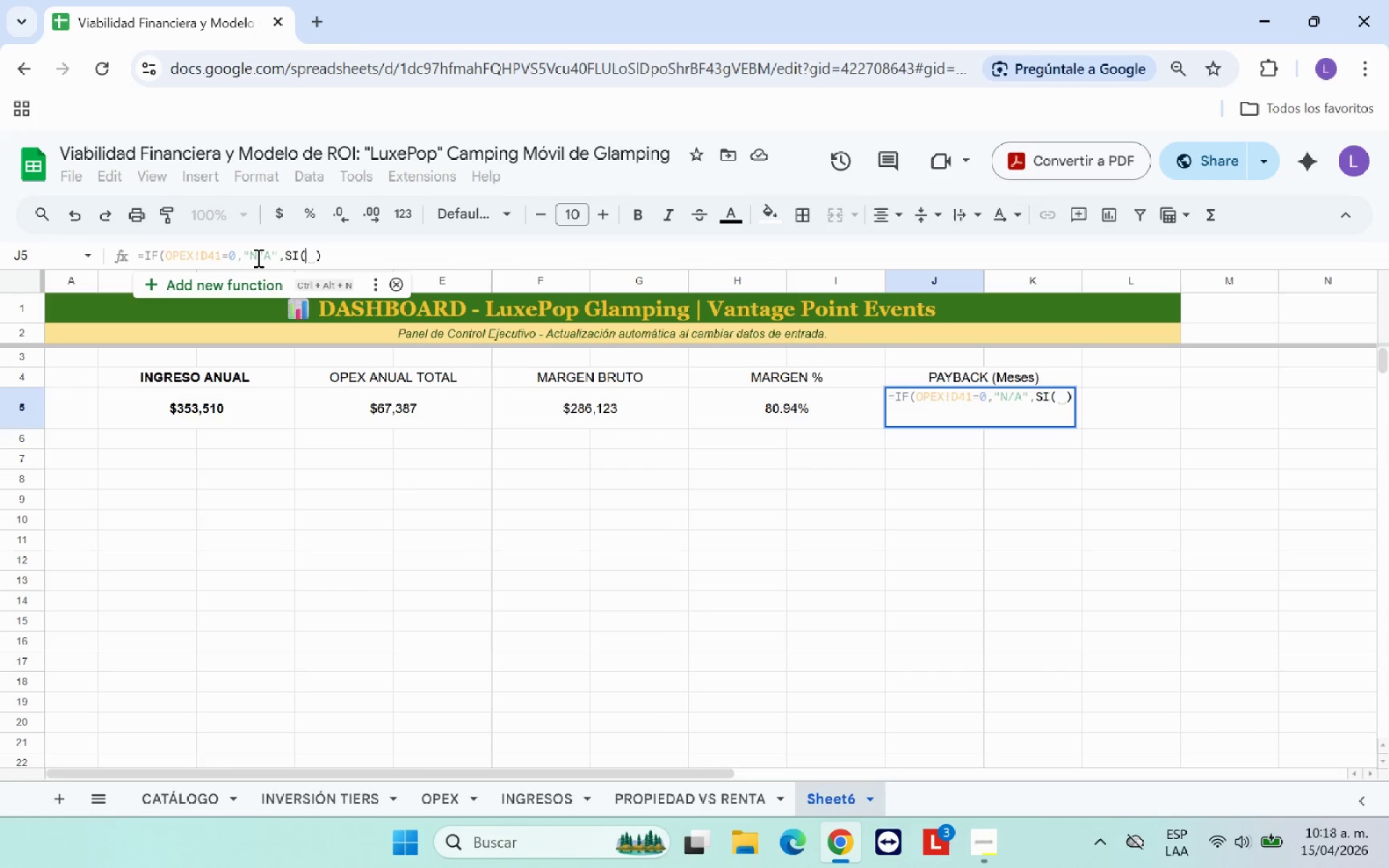 
left_click([538, 796])
 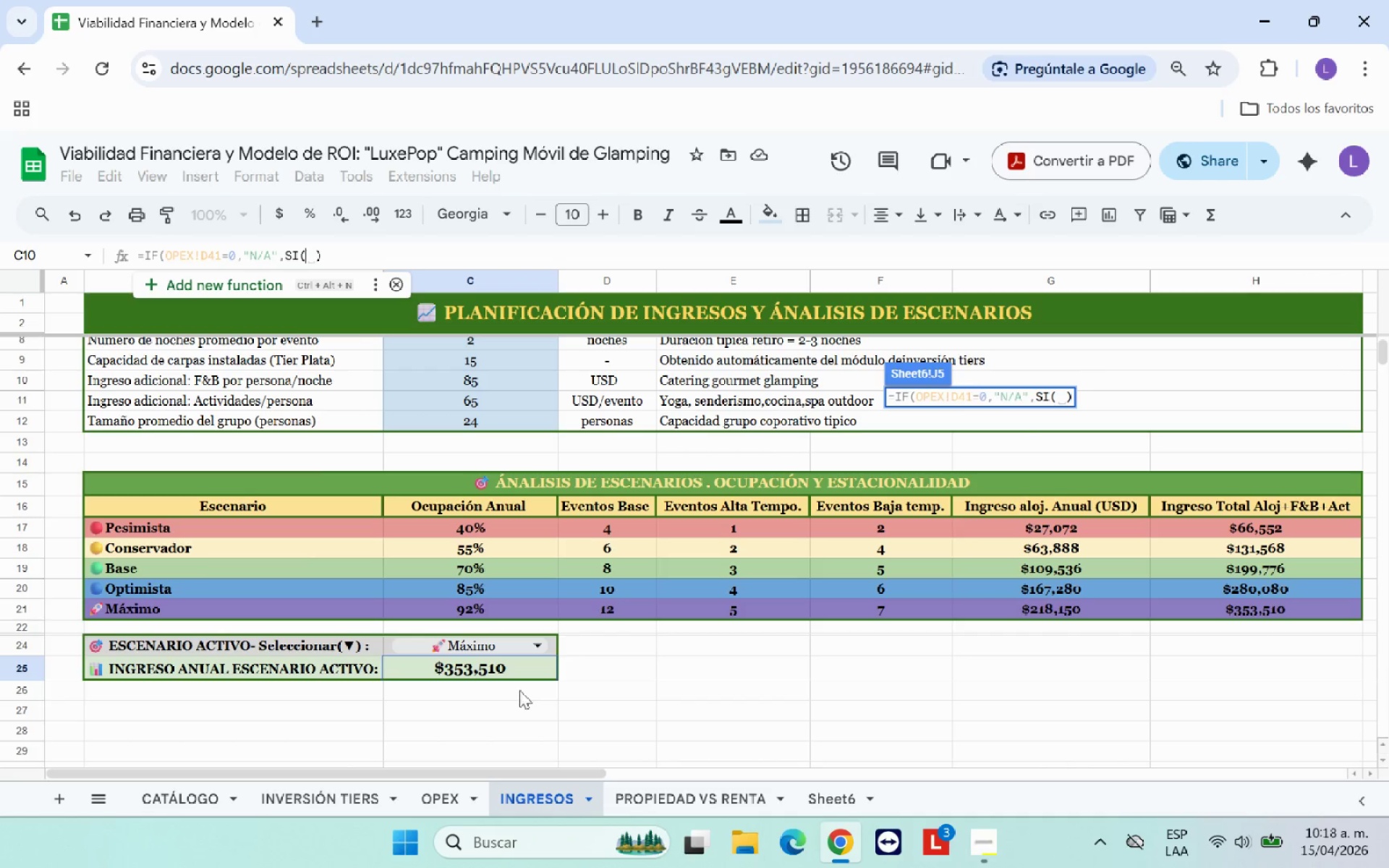 
left_click([517, 668])
 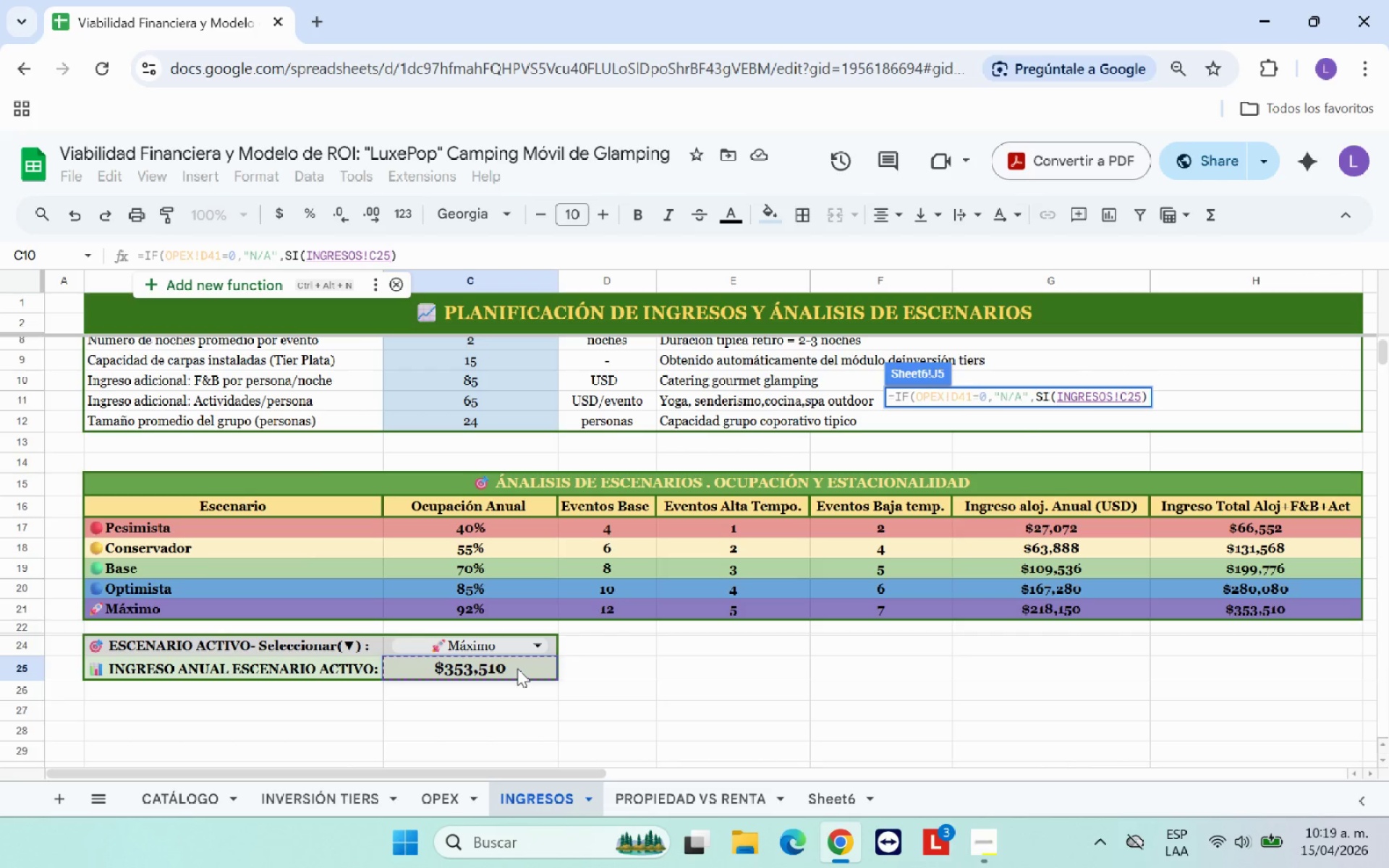 
key(Minus)
 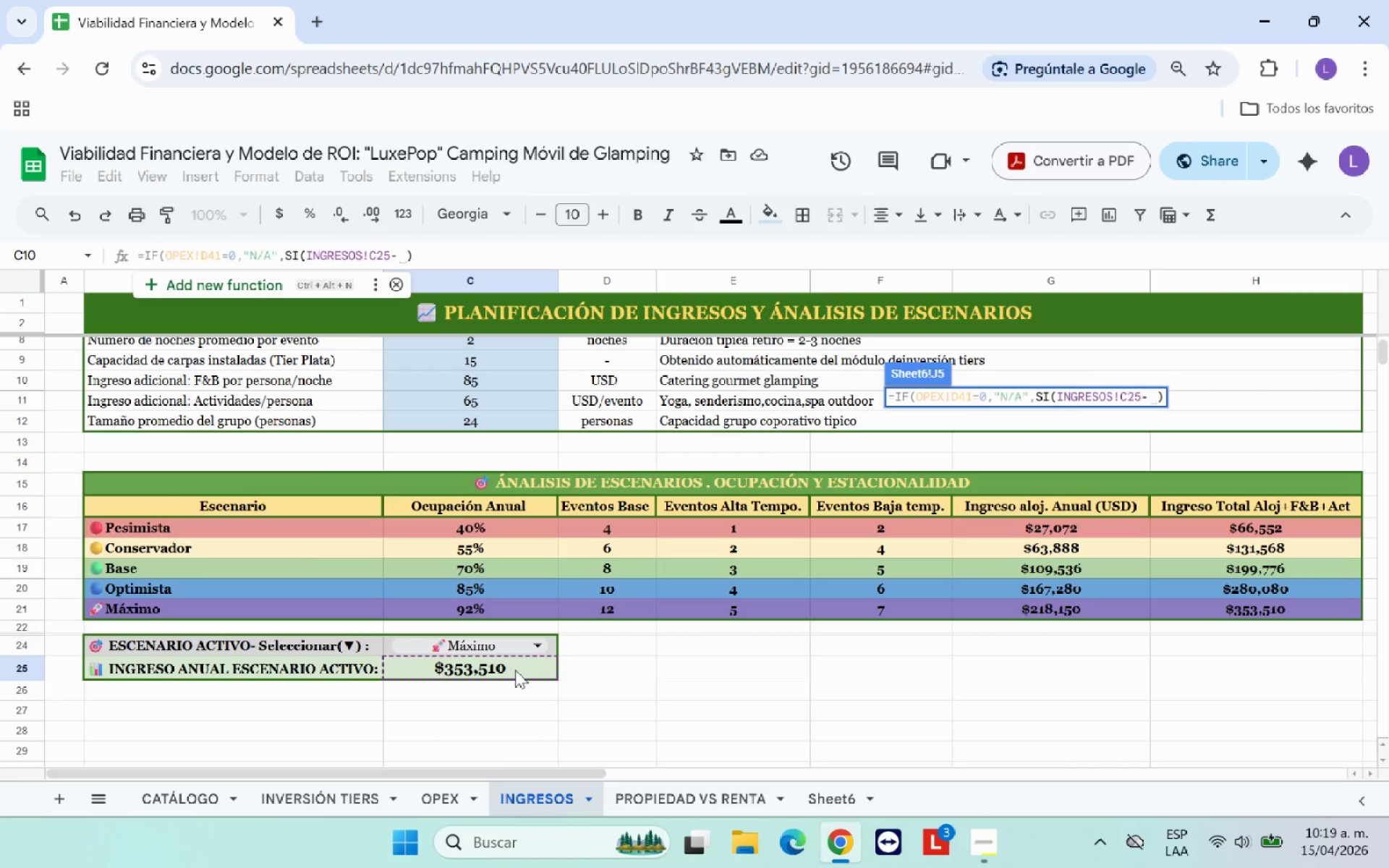 
left_click([436, 793])
 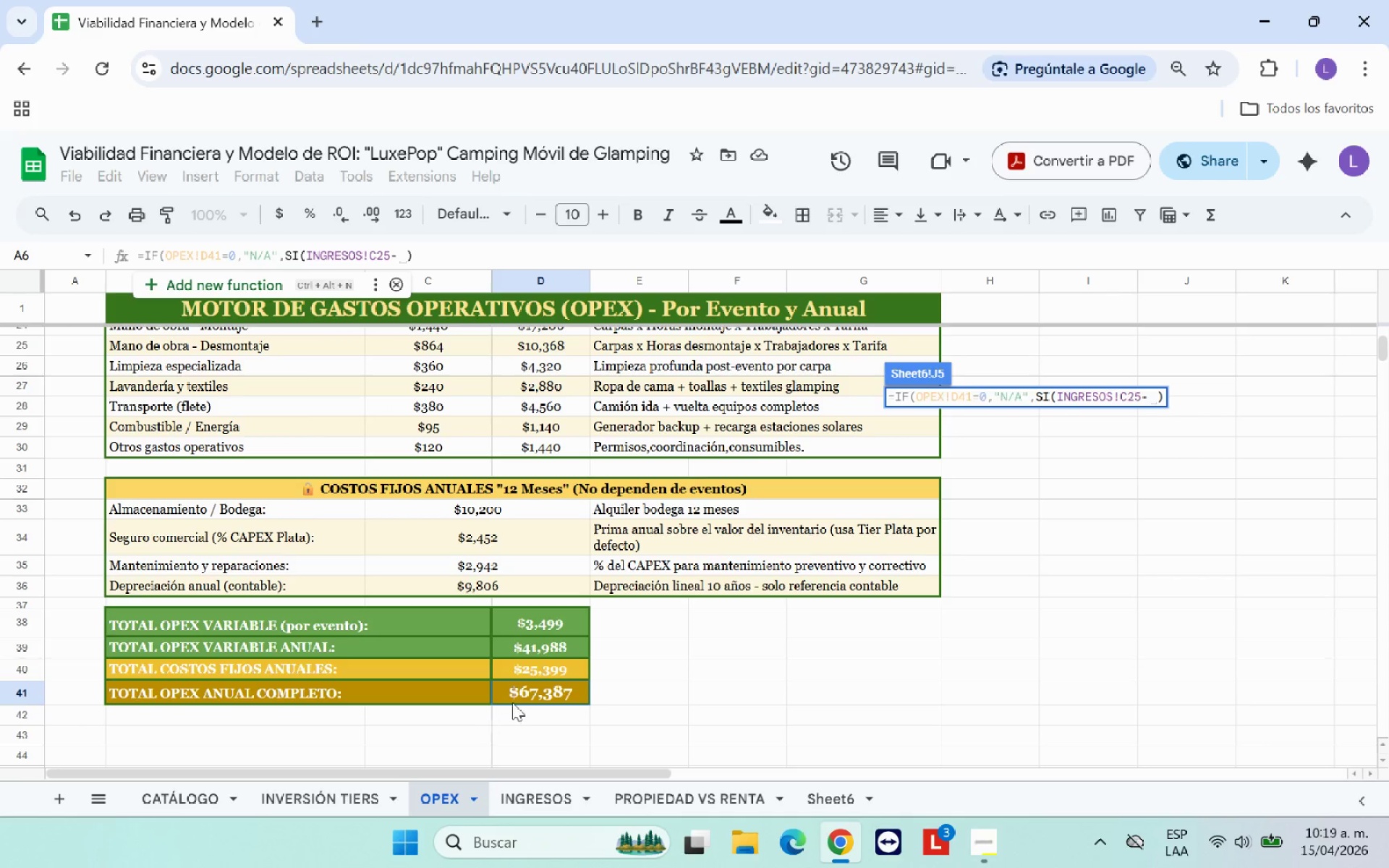 
left_click([524, 697])
 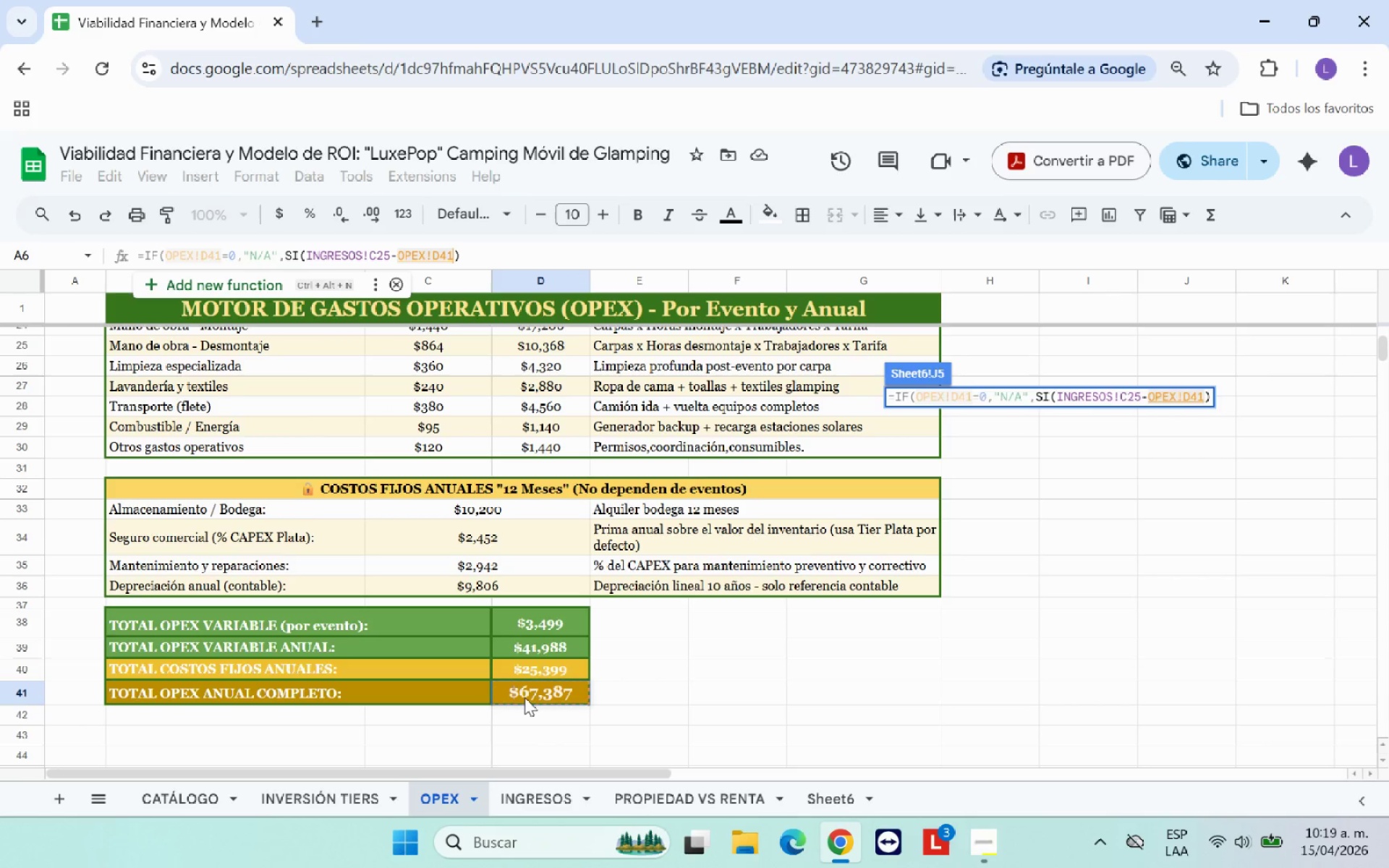 
type([Break])0,@N&A@,)
 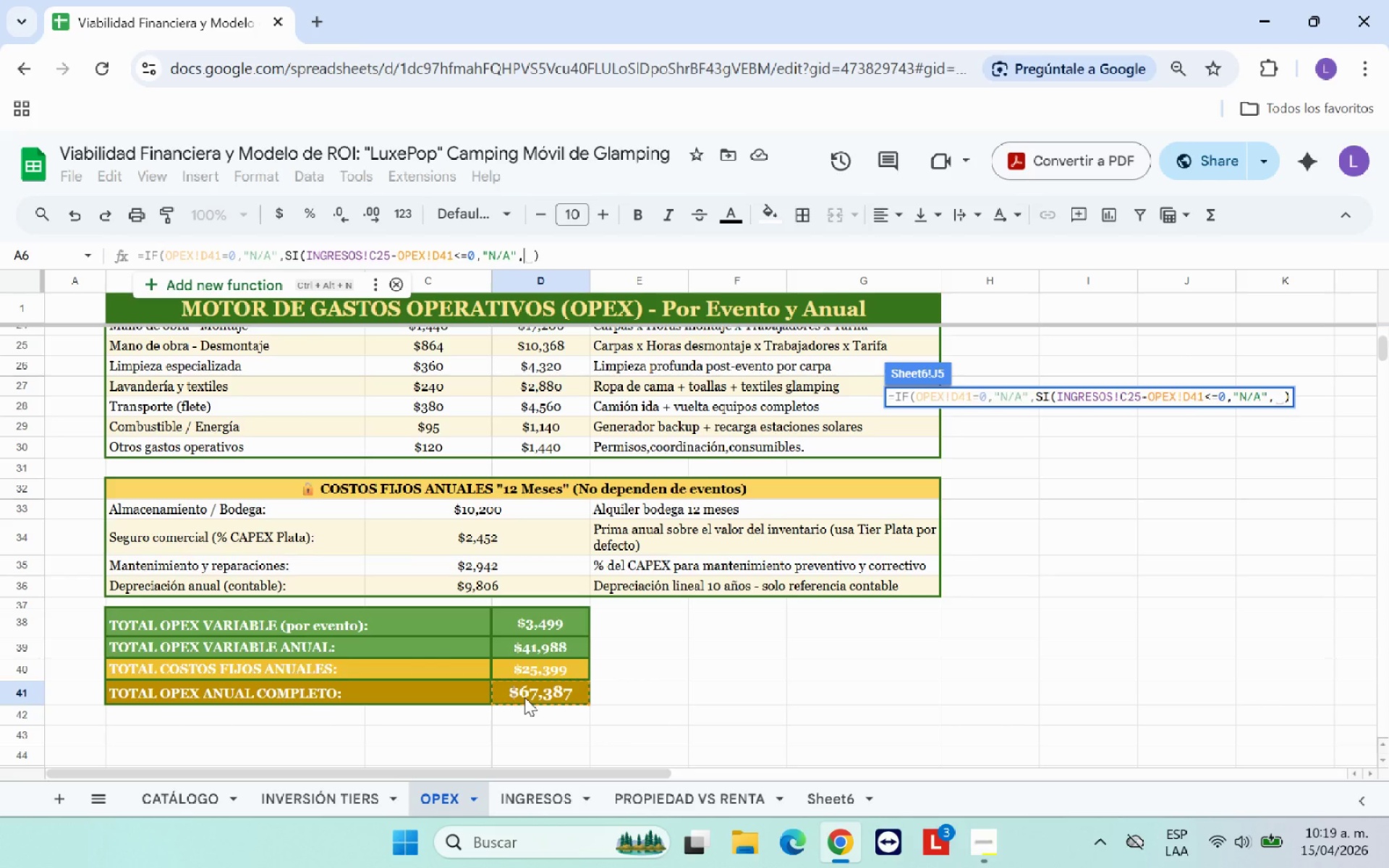 
wait(6.98)
 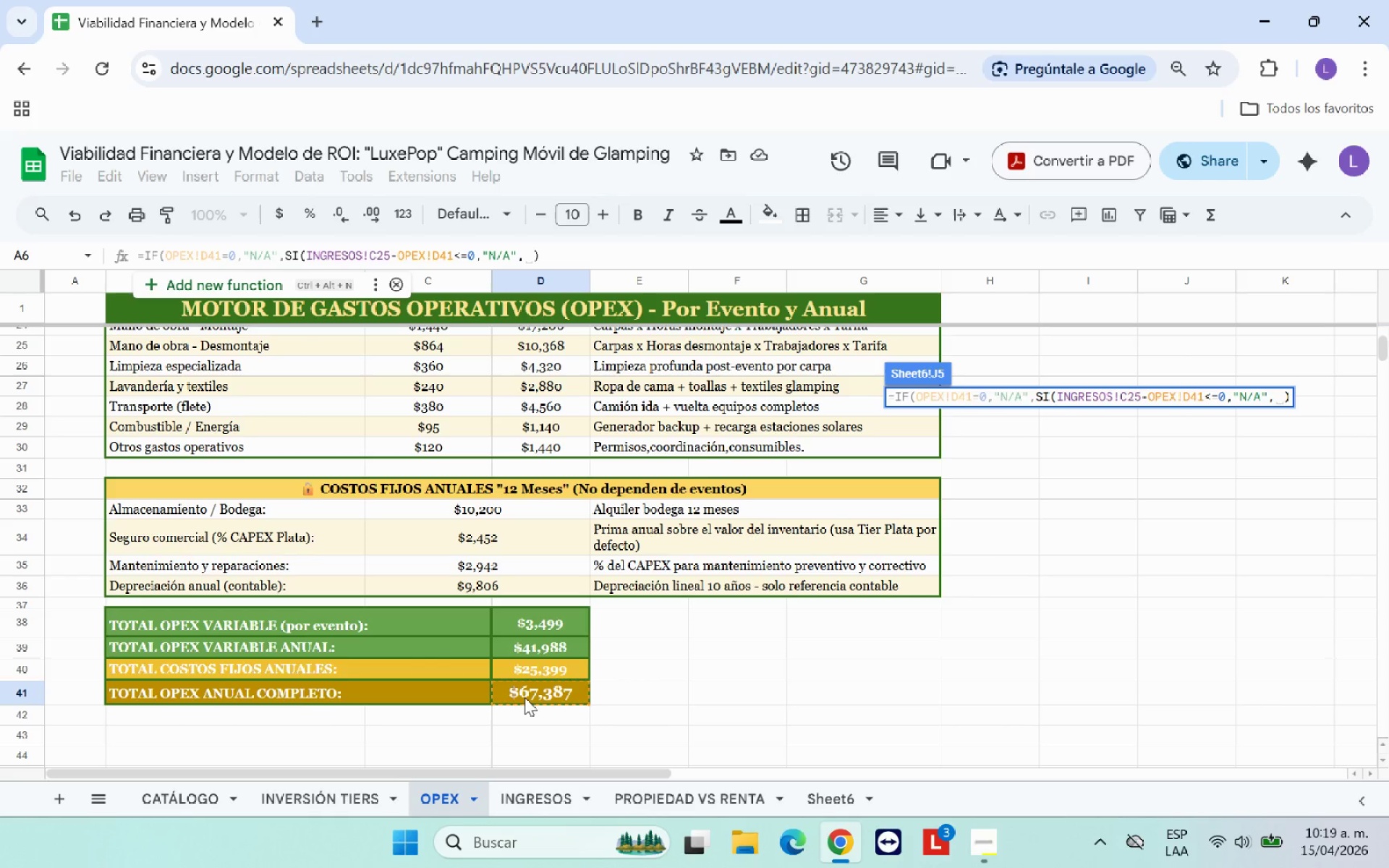 
left_click([346, 796])
 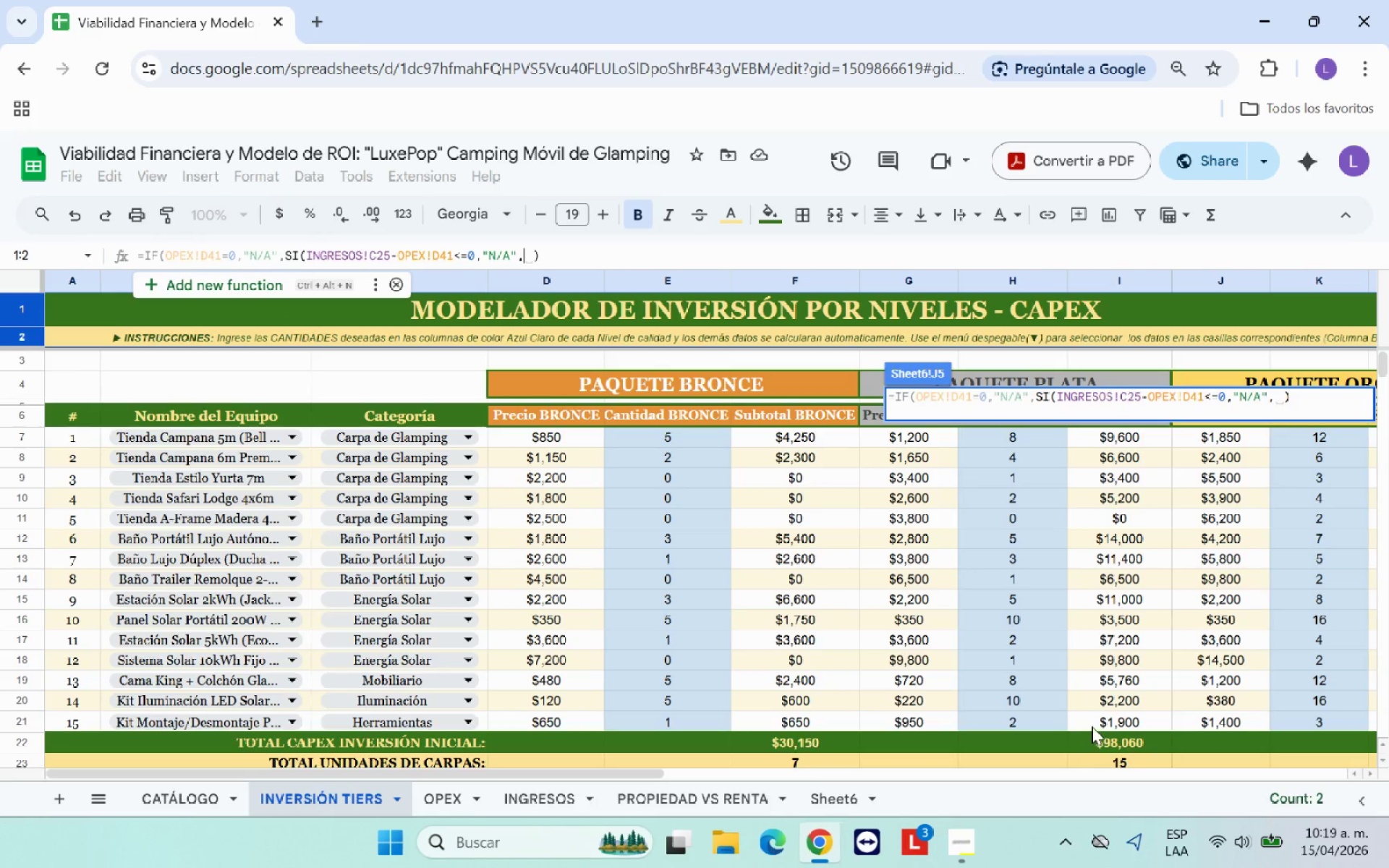 
left_click([1100, 741])
 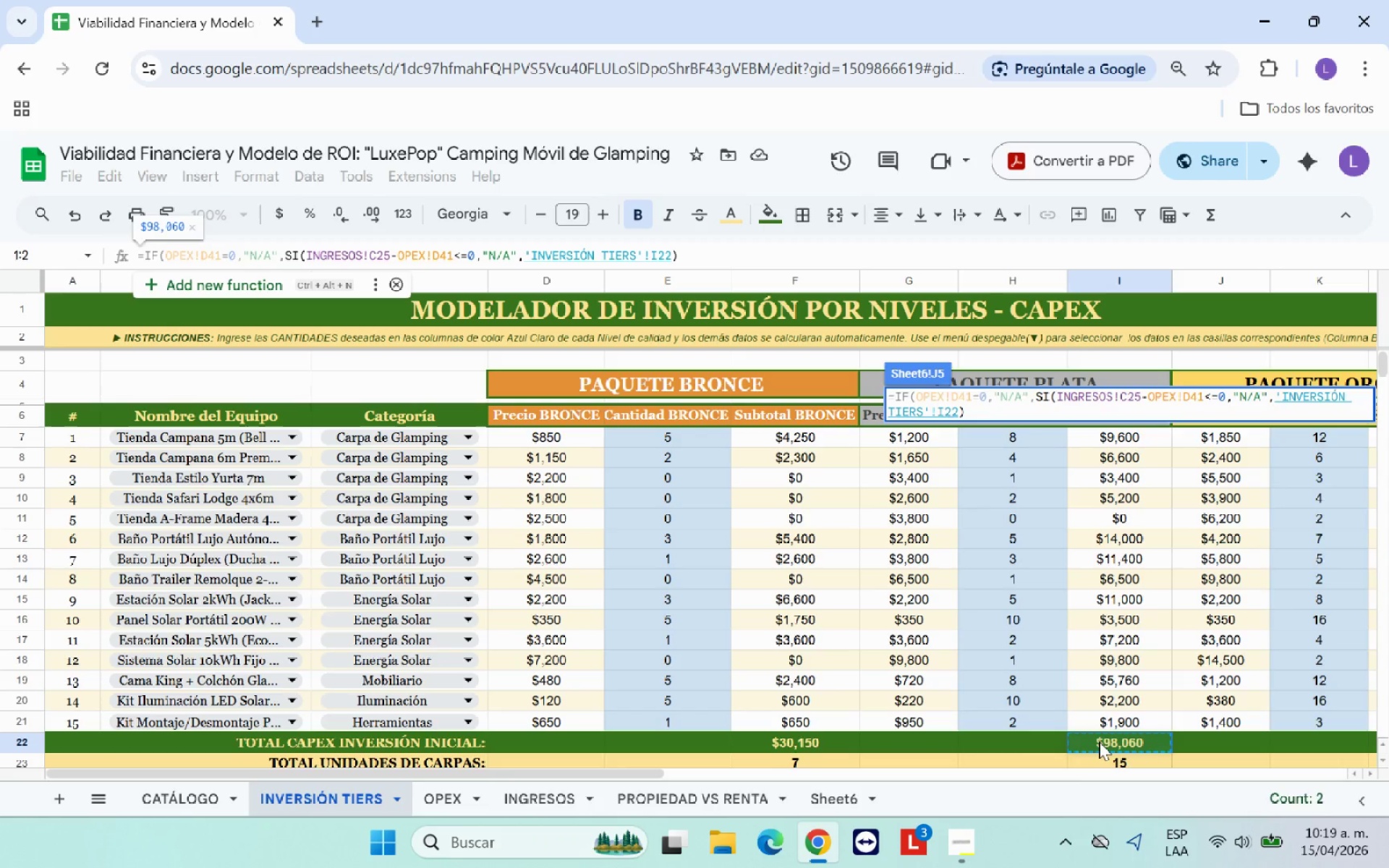 
key(Minus)
 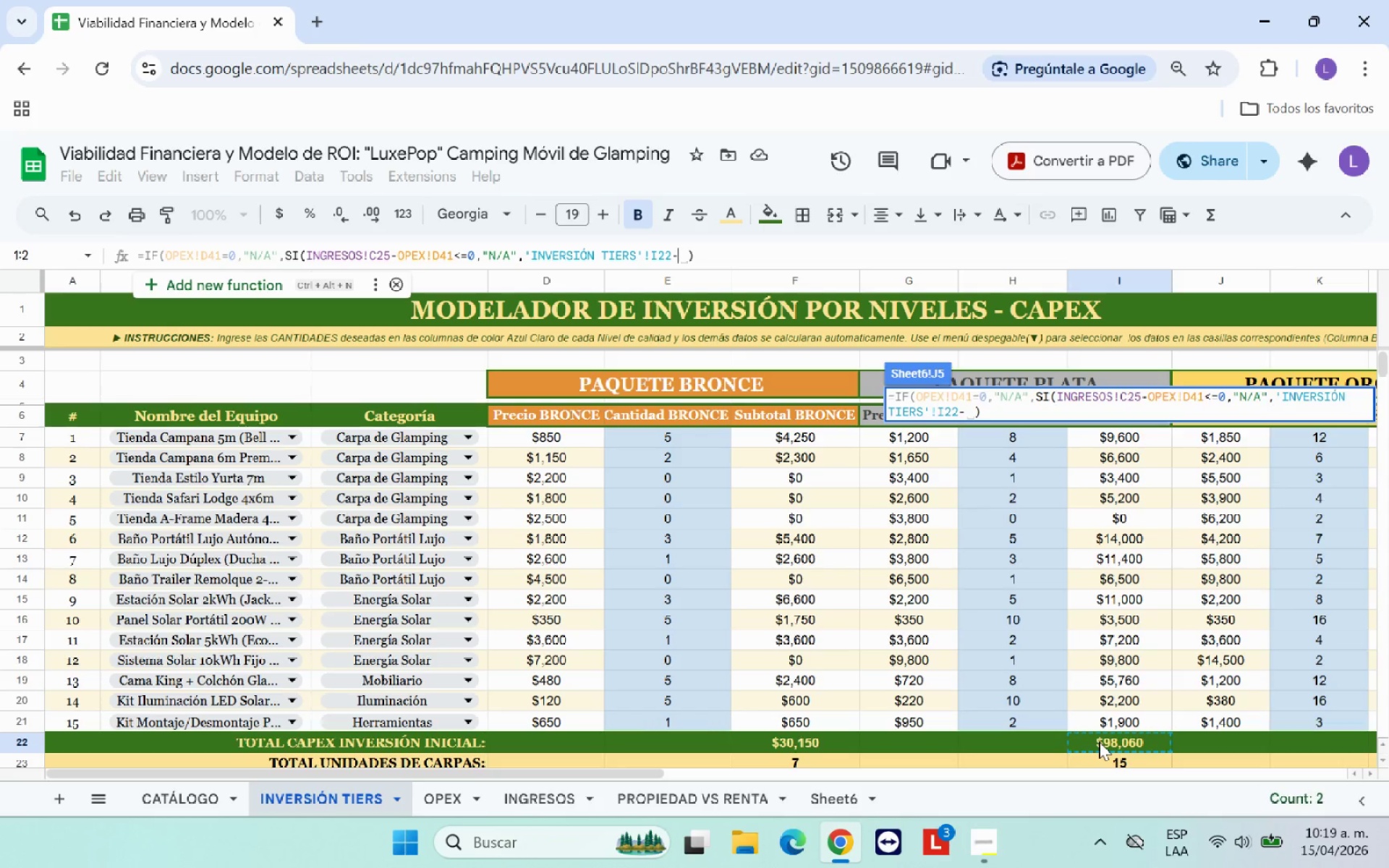 
key(Backspace)
type(&*)
 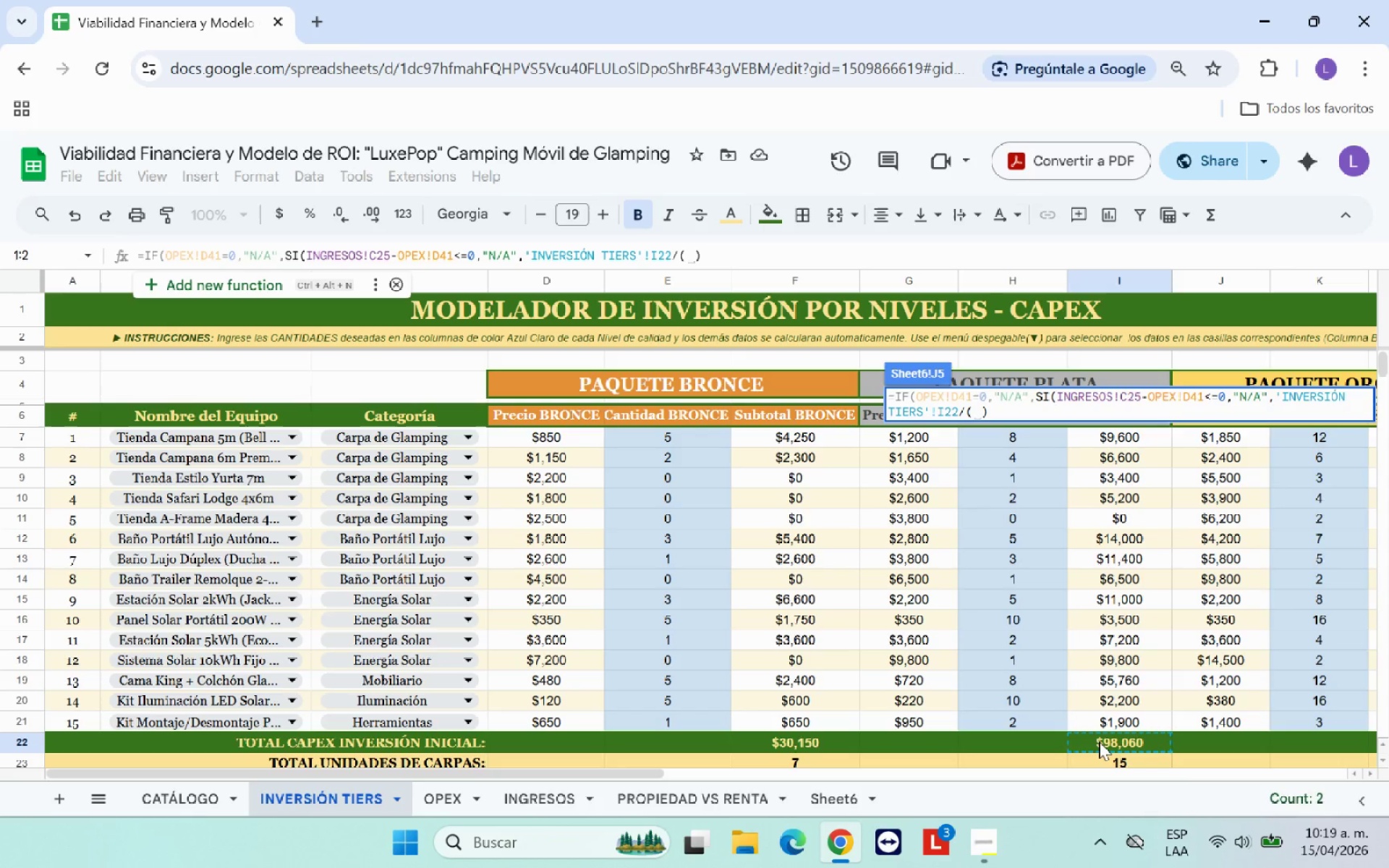 
left_click([562, 811])
 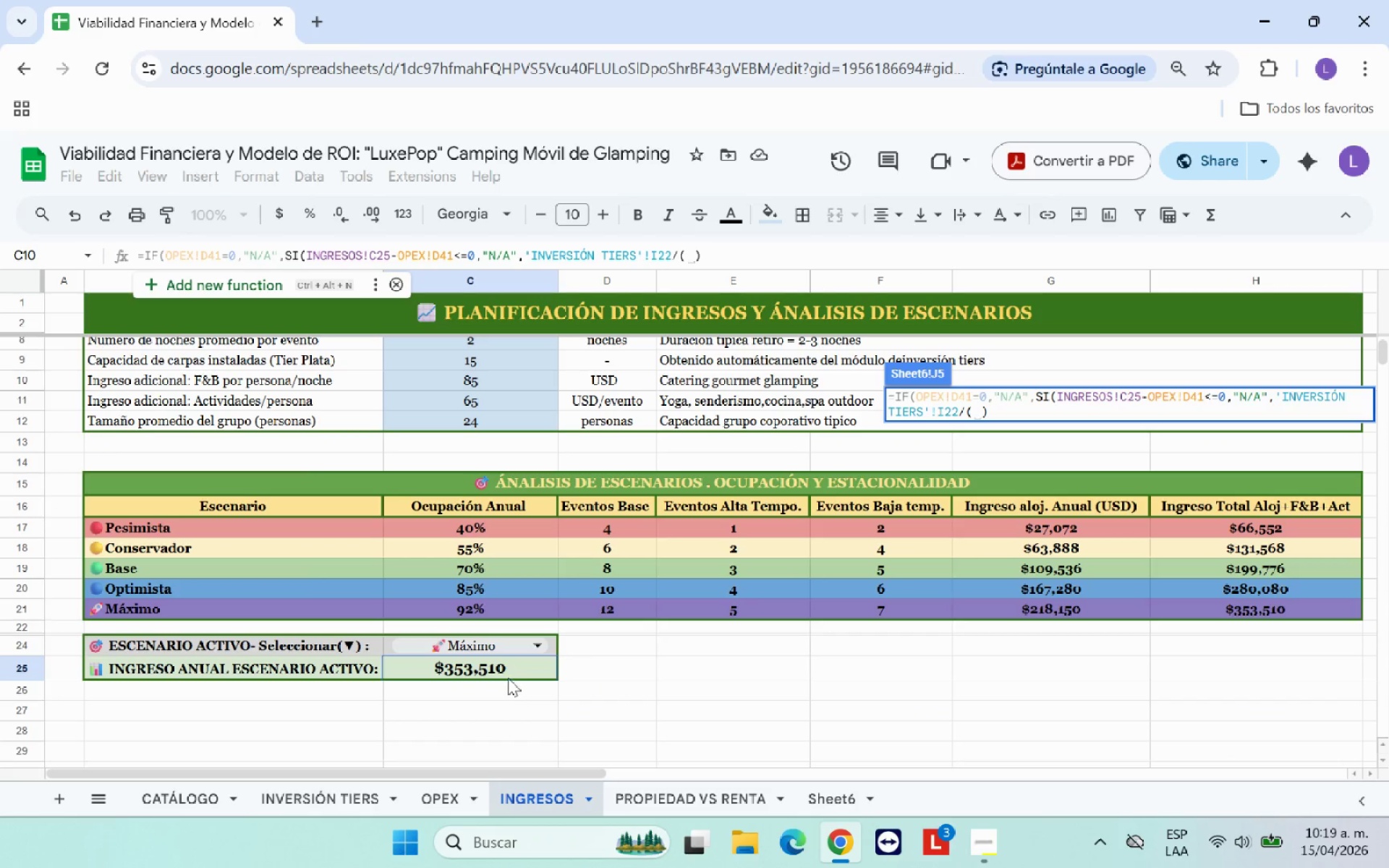 
left_click([509, 669])
 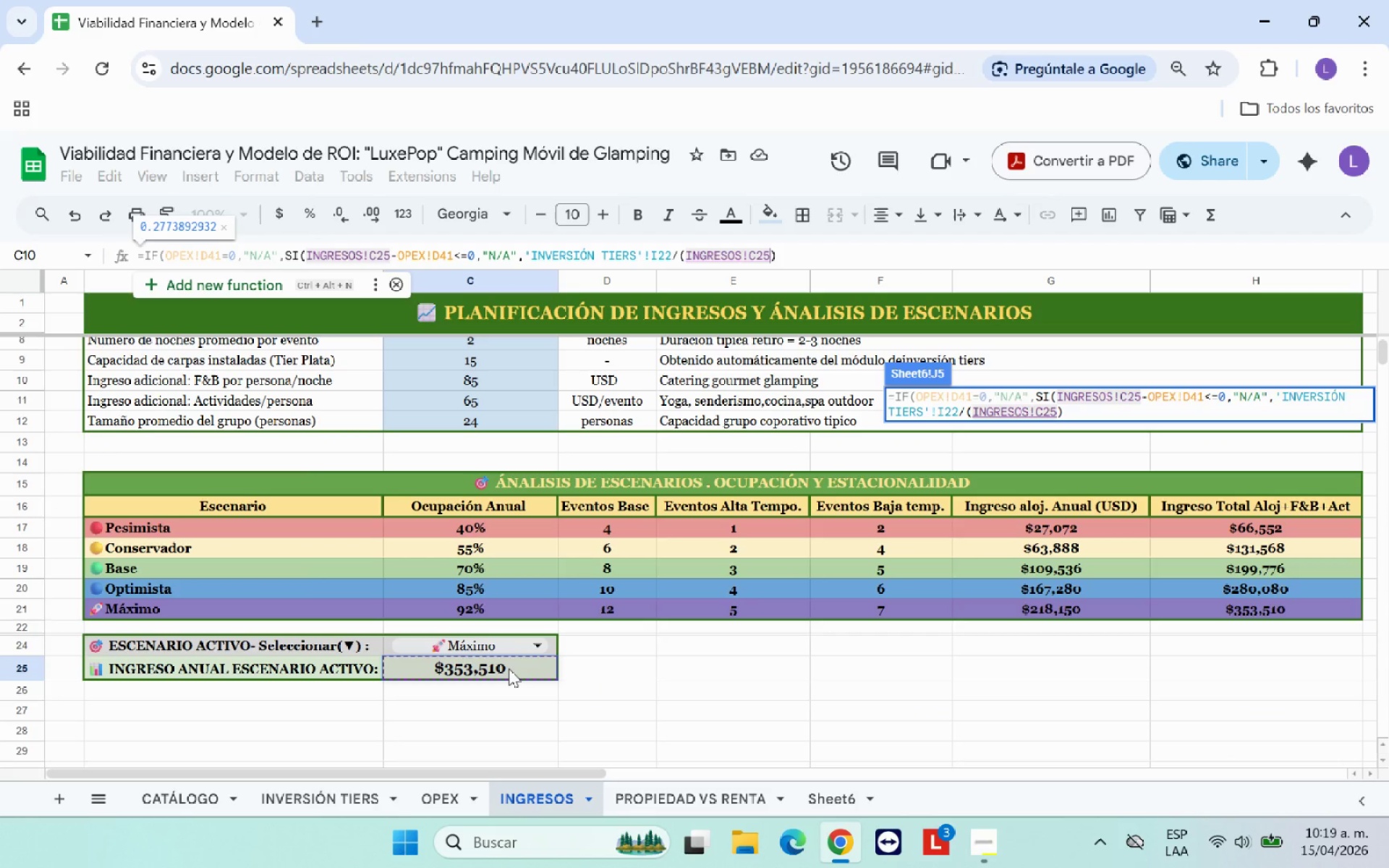 
key(Minus)
 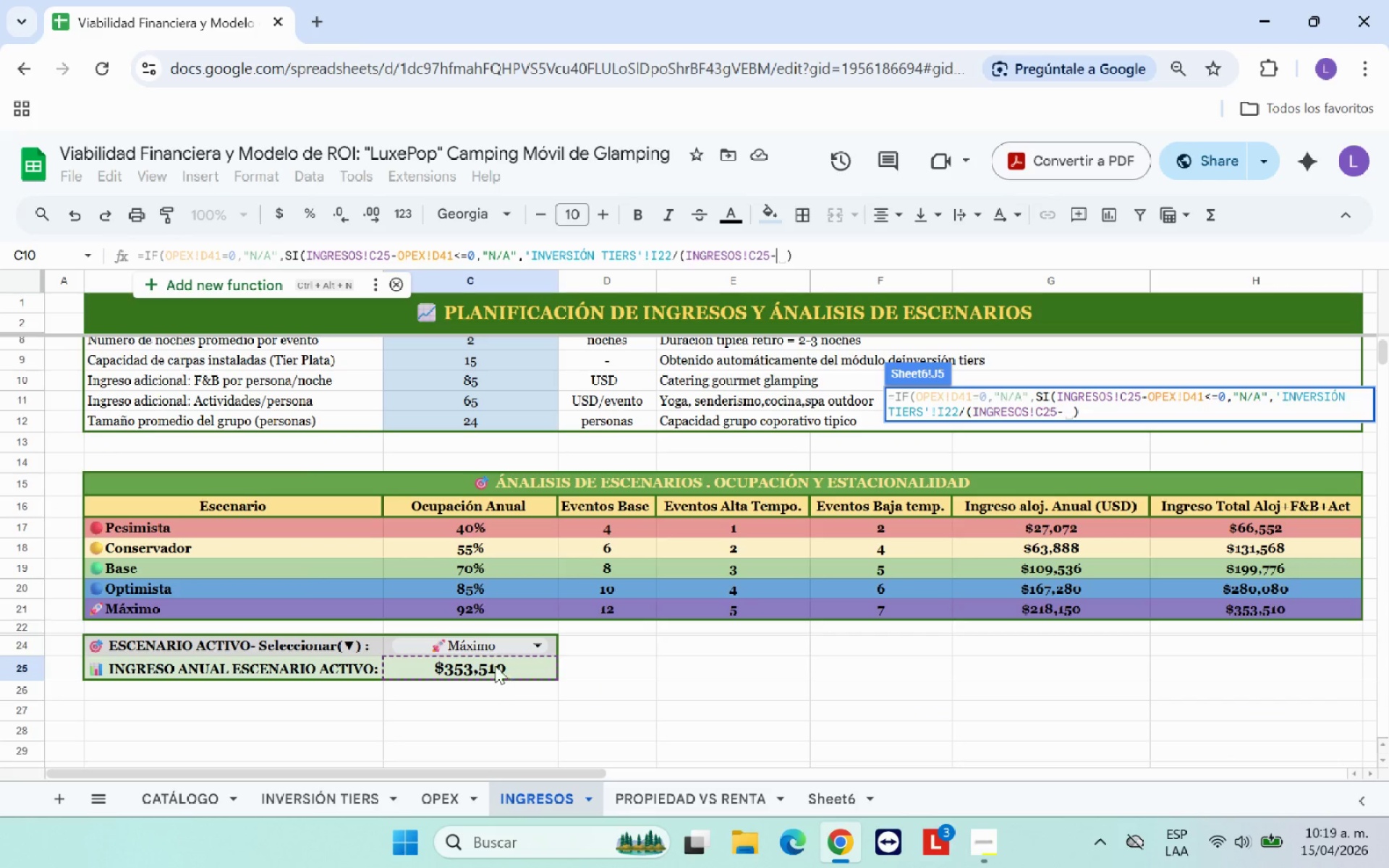 
wait(5.86)
 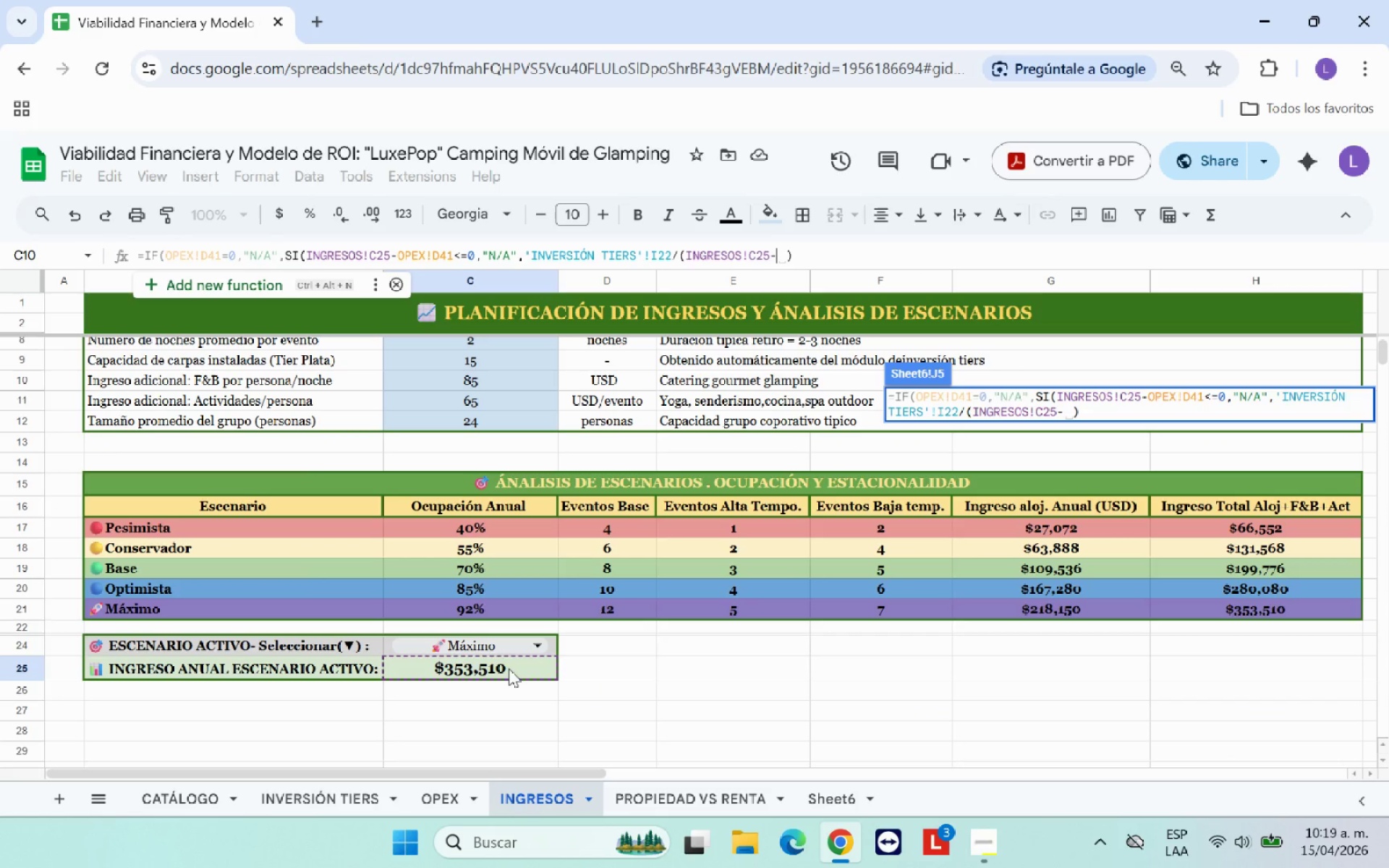 
left_click([432, 799])
 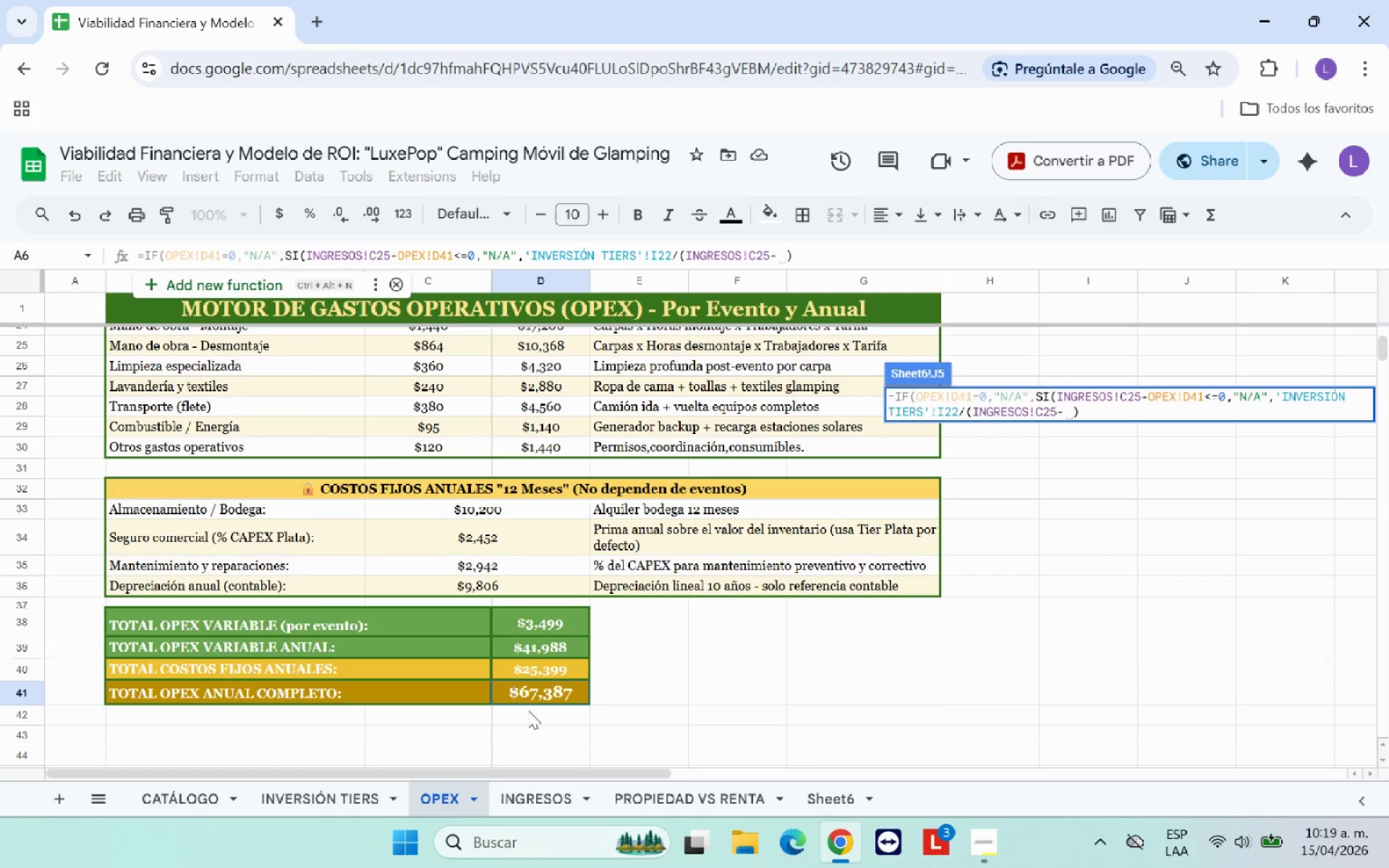 
left_click([545, 689])
 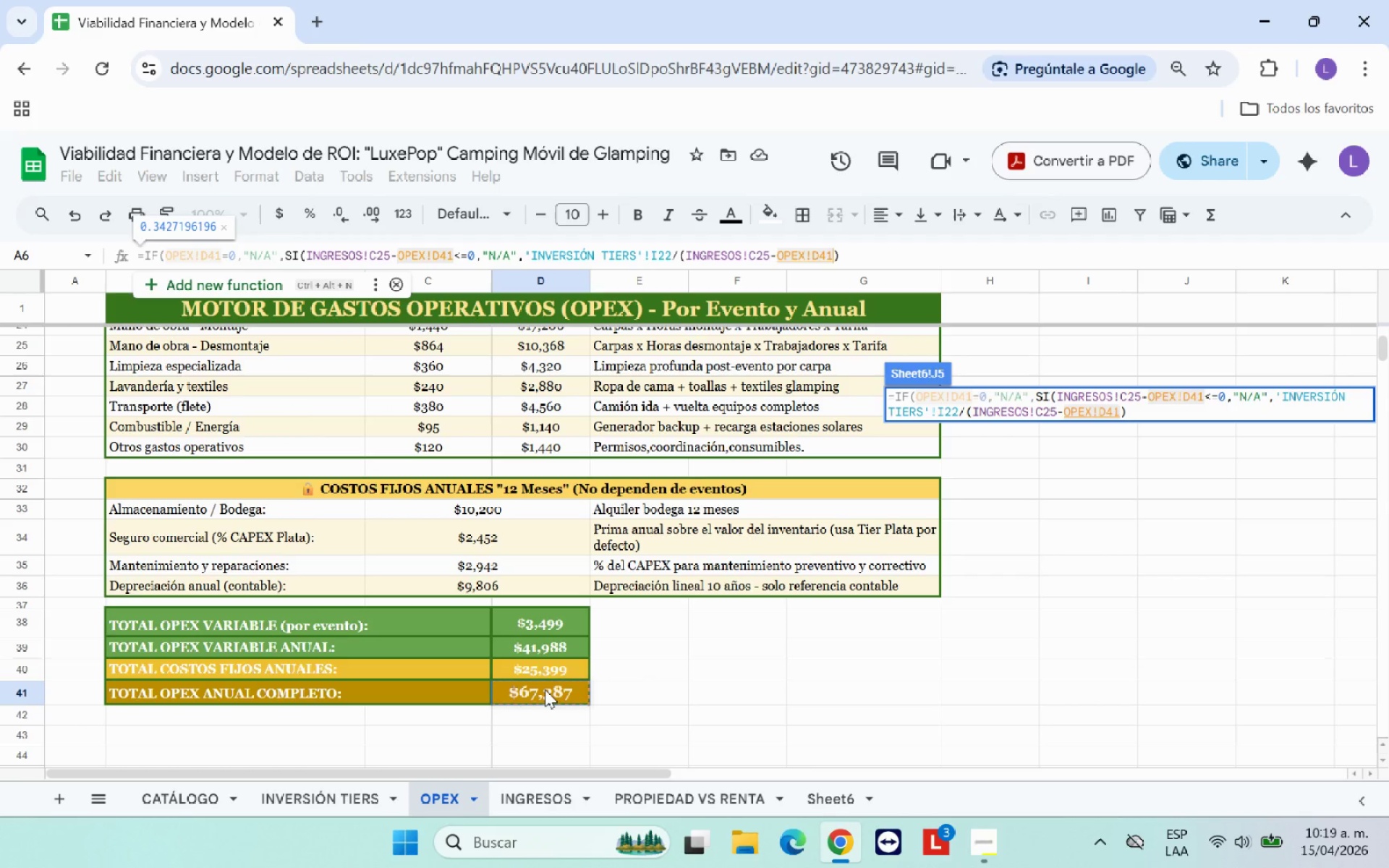 
type((+12()
 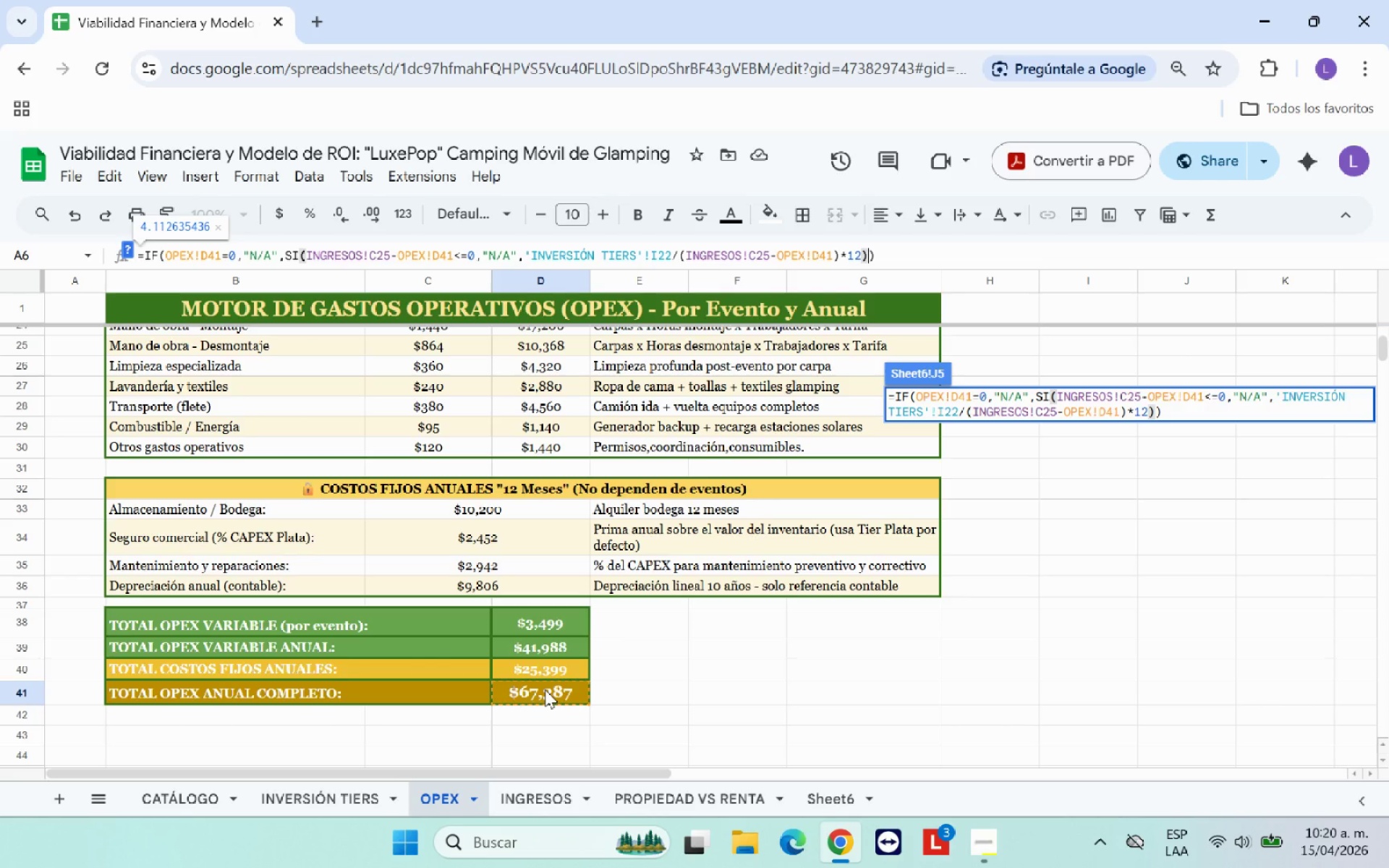 
key(Enter)
 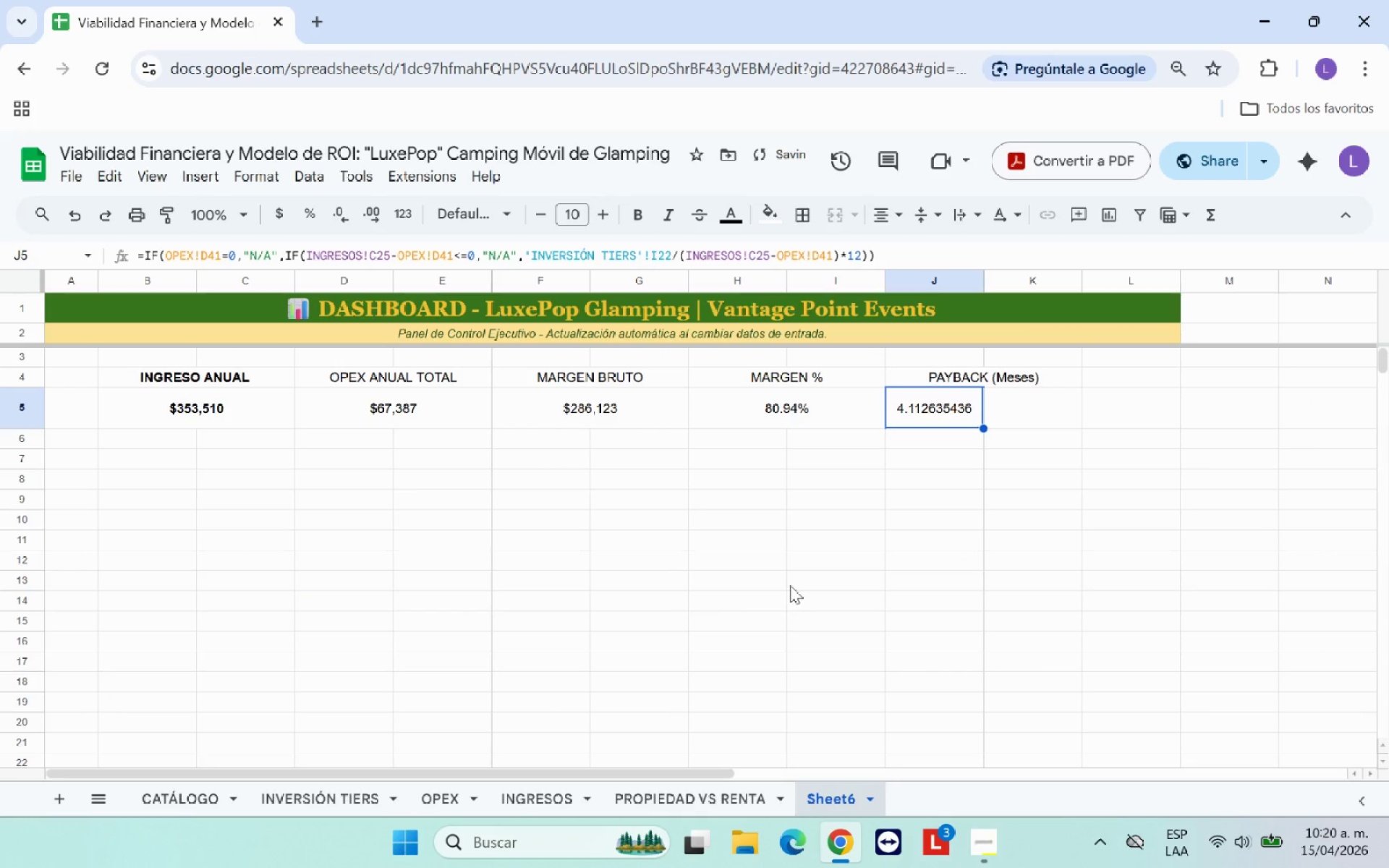 
left_click([803, 585])
 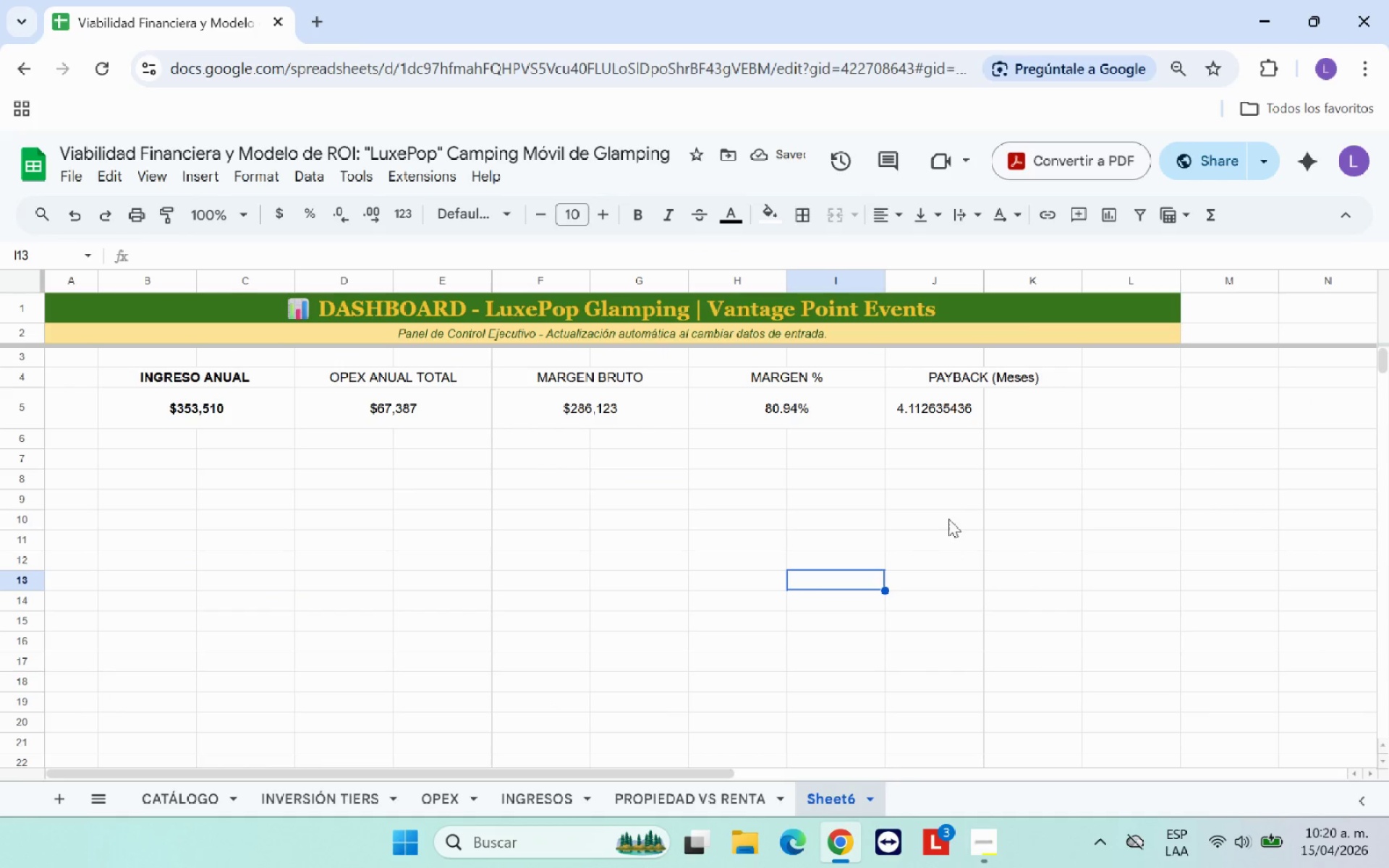 
left_click([965, 411])
 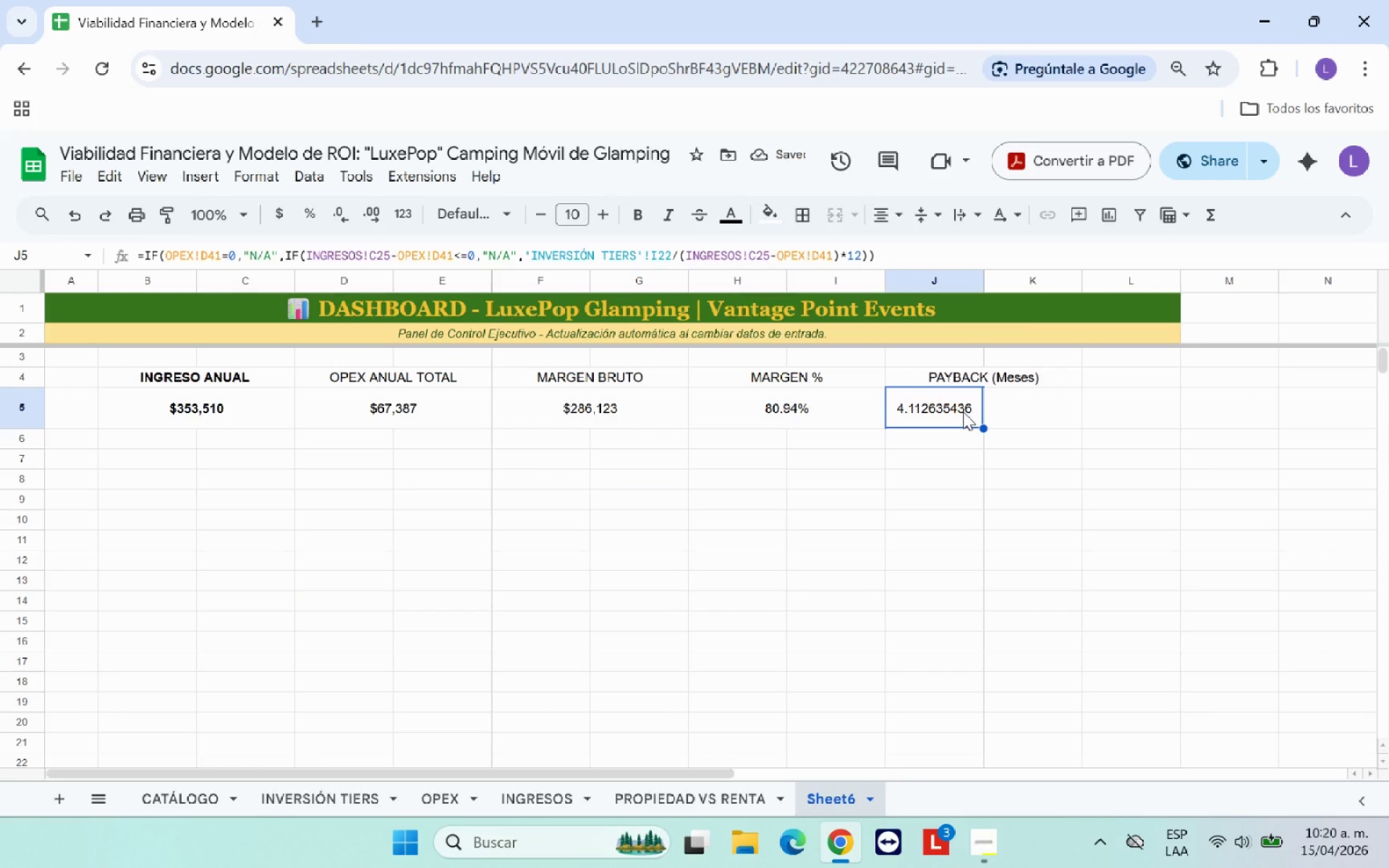 
left_click_drag(start_coordinate=[963, 412], to_coordinate=[1001, 412])
 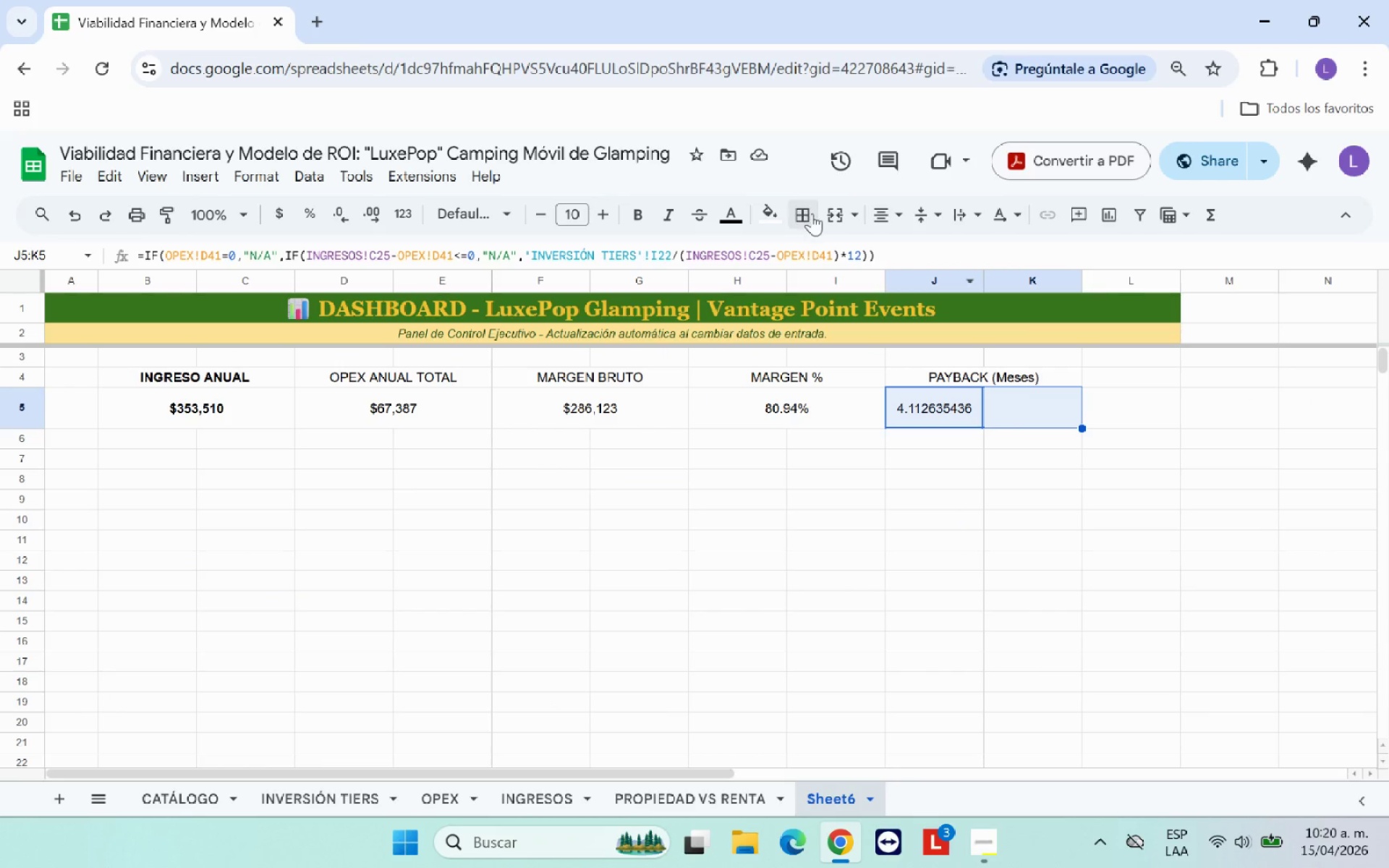 
left_click([831, 213])
 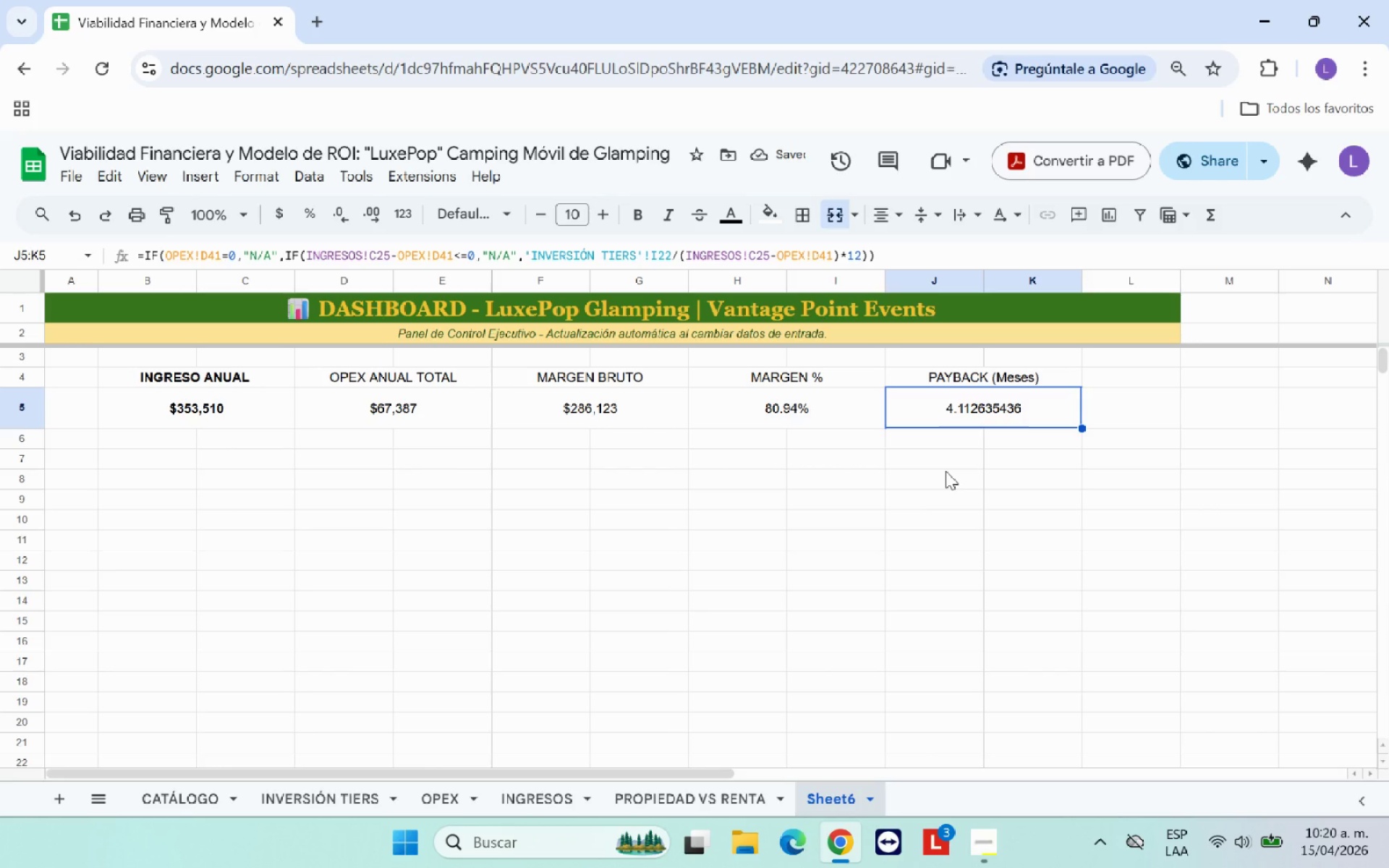 
wait(9.24)
 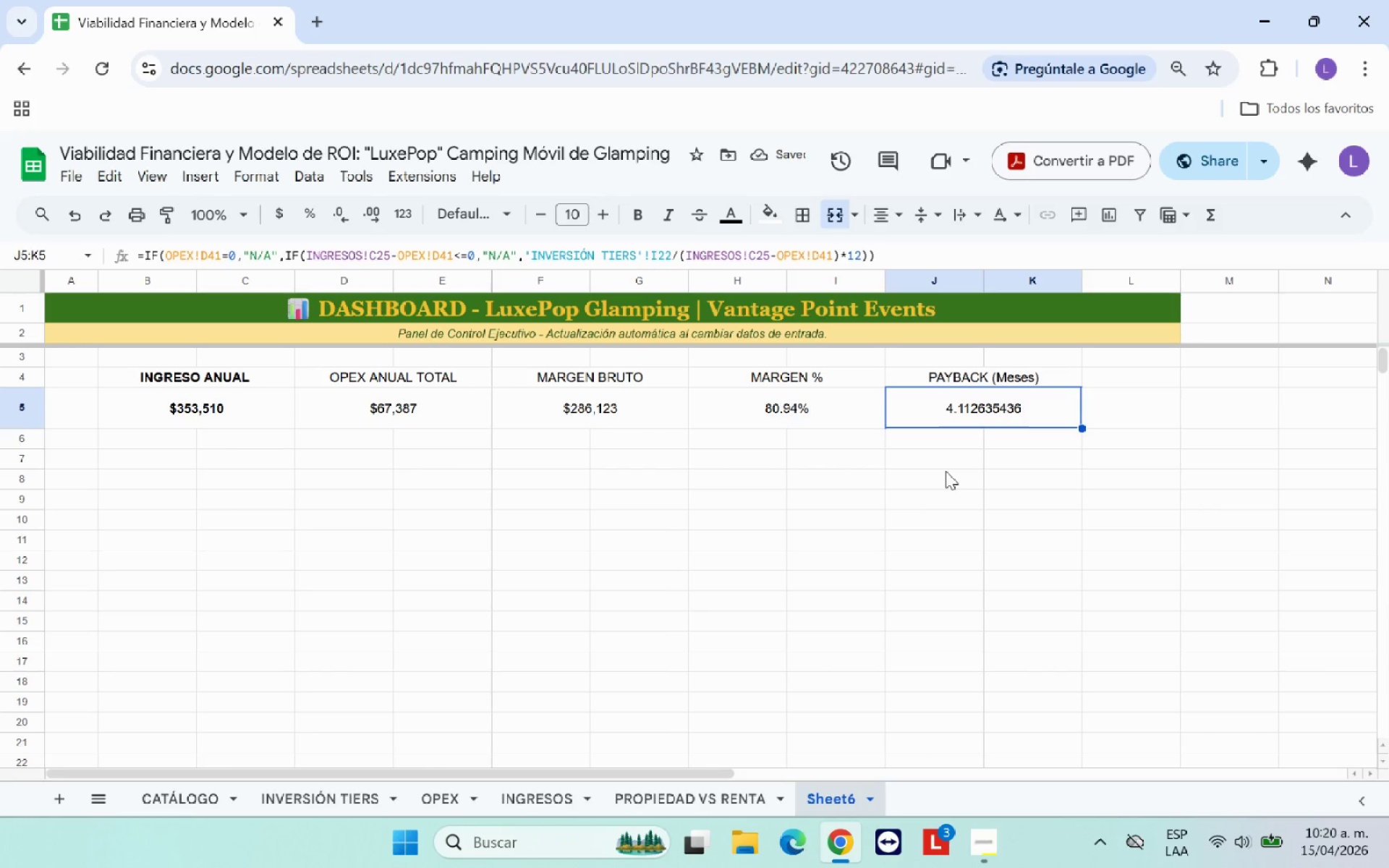 
left_click([1096, 414])
 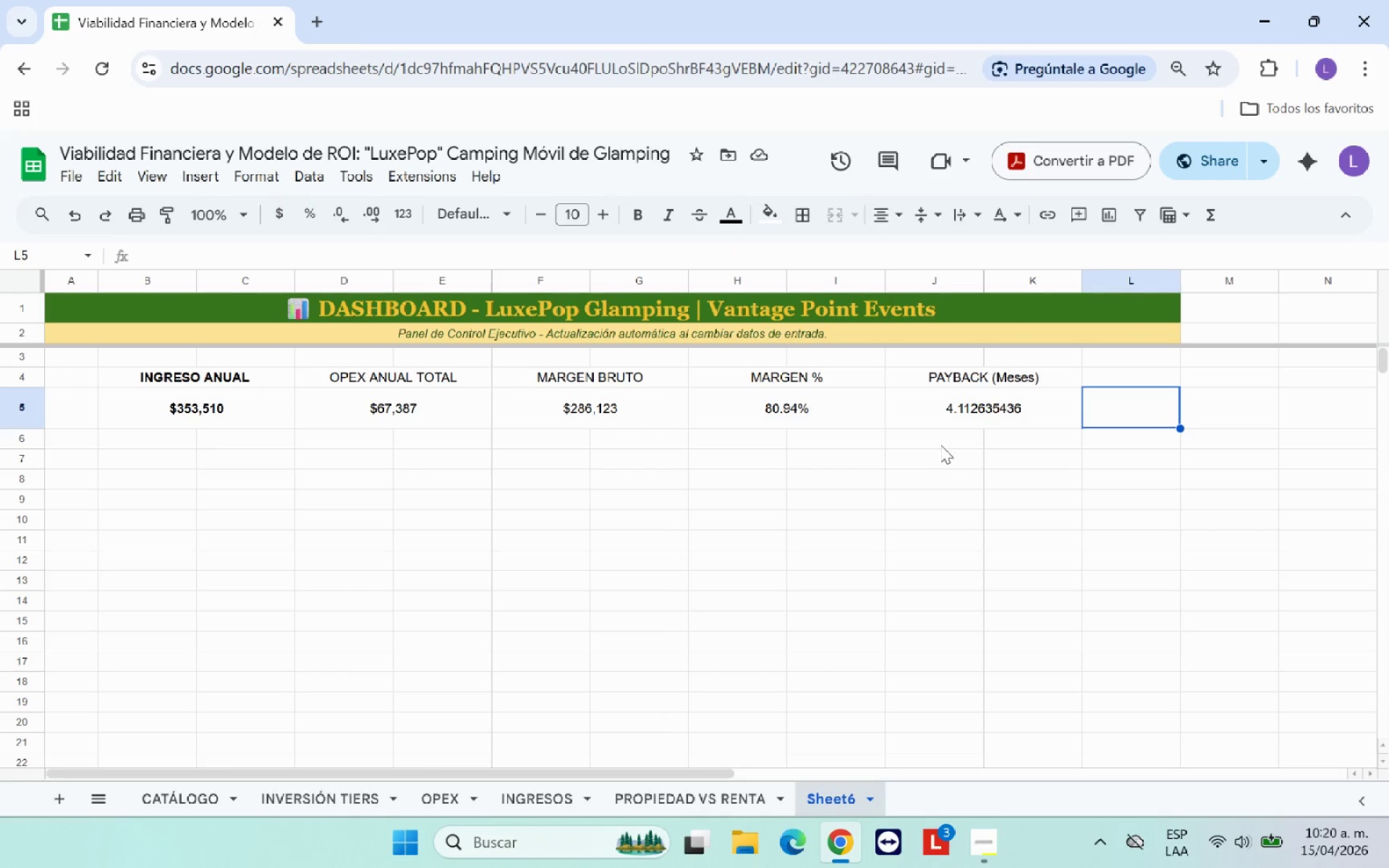 
left_click([967, 422])
 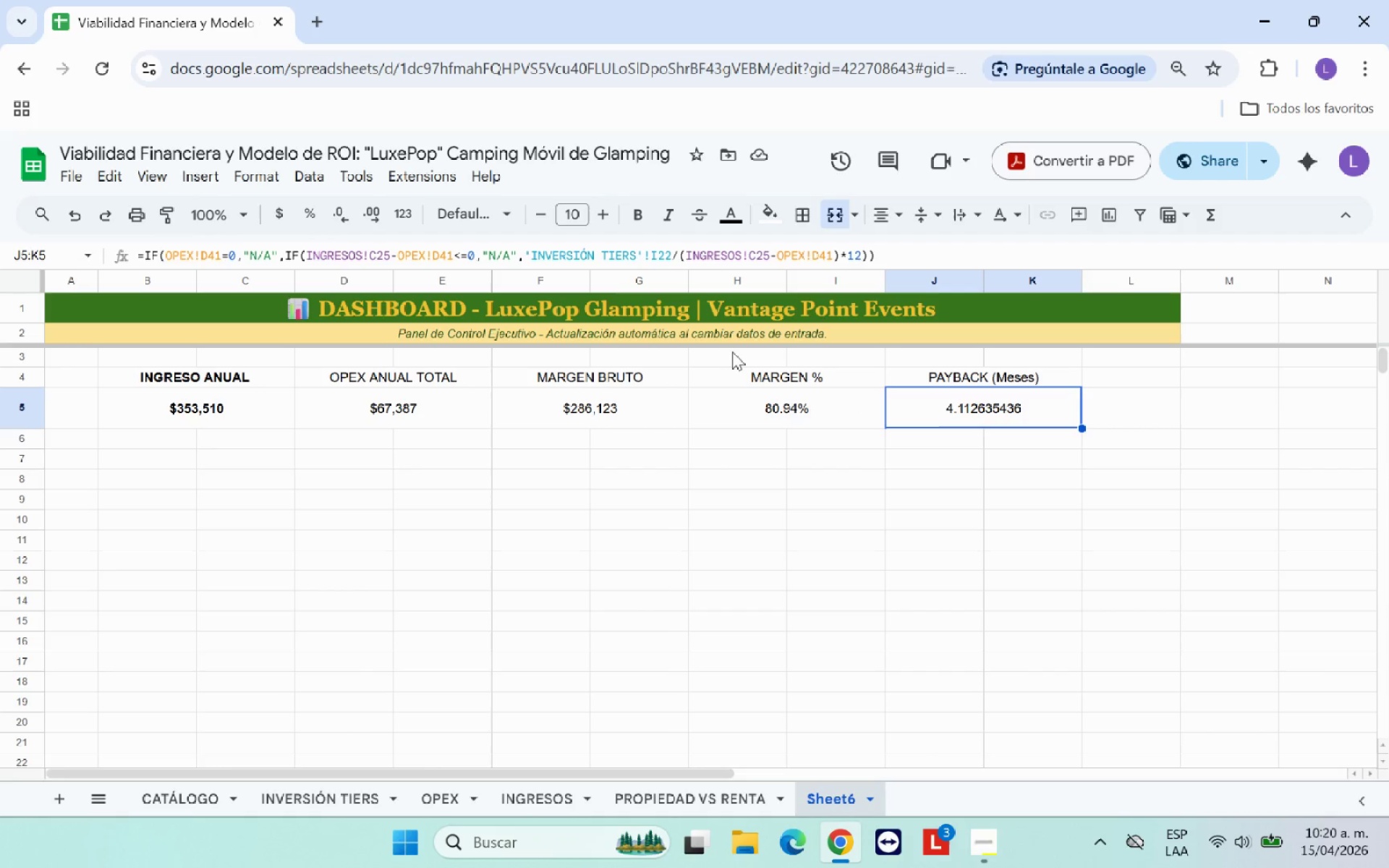 
double_click([340, 223])
 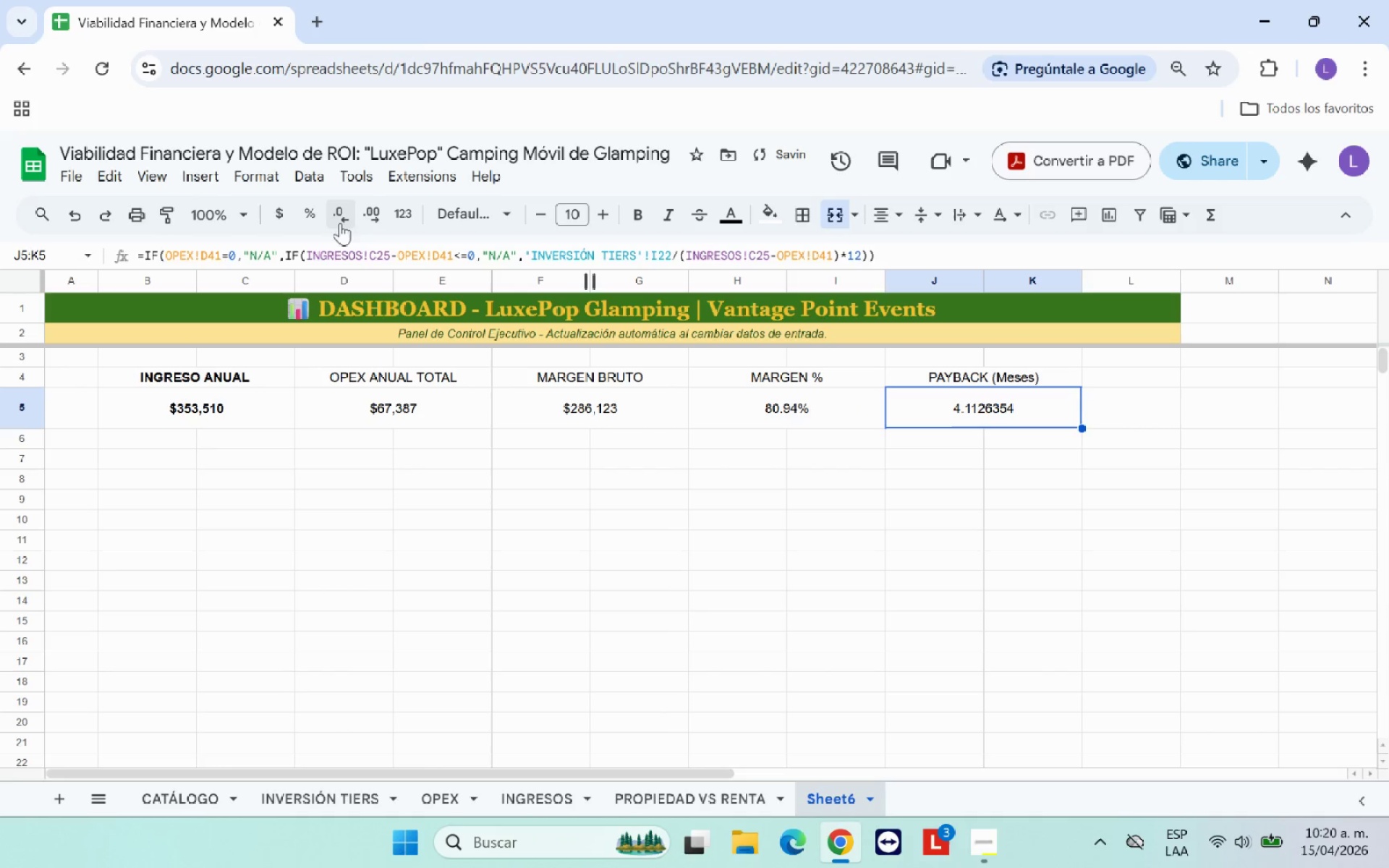 
triple_click([340, 223])
 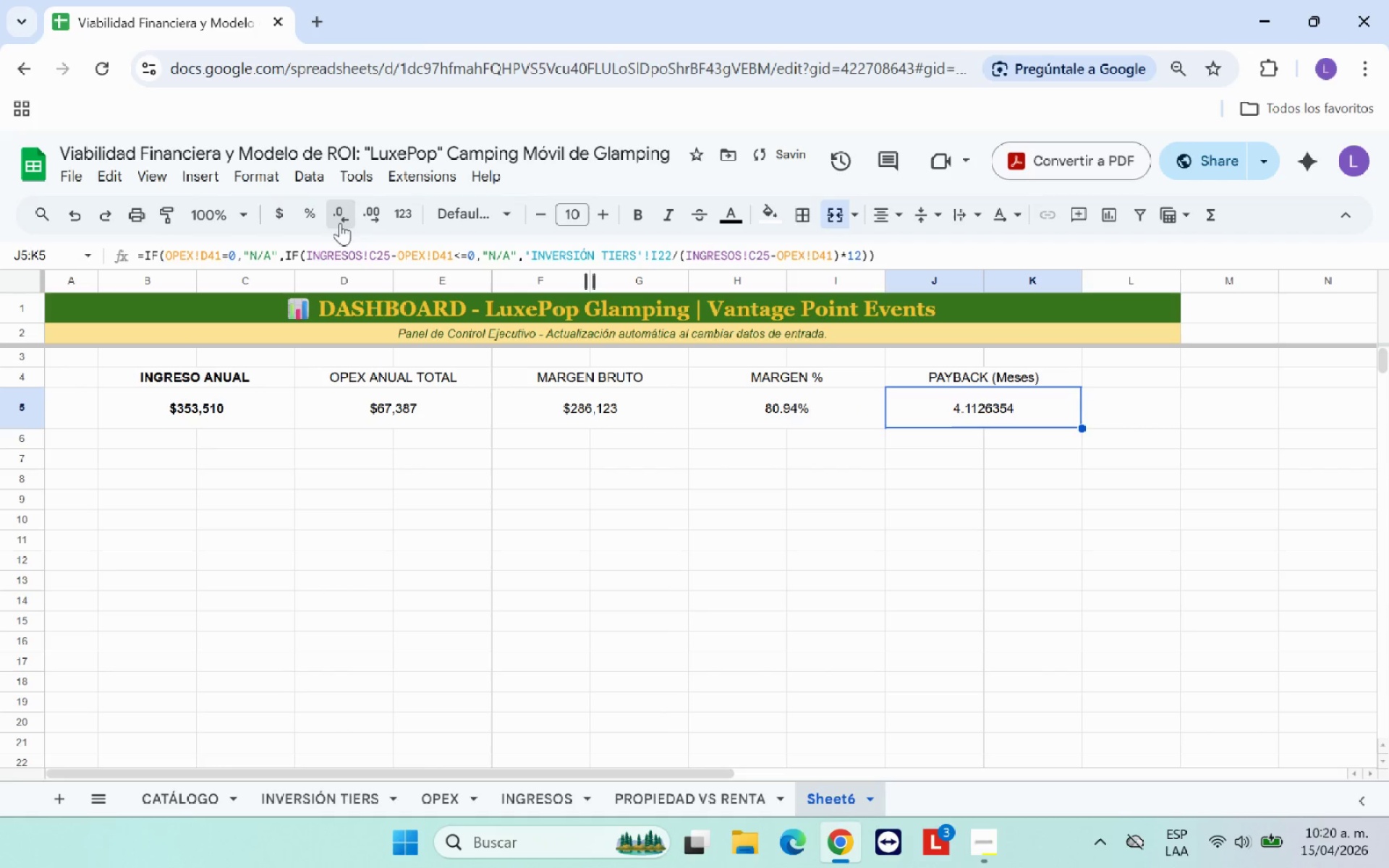 
triple_click([340, 223])
 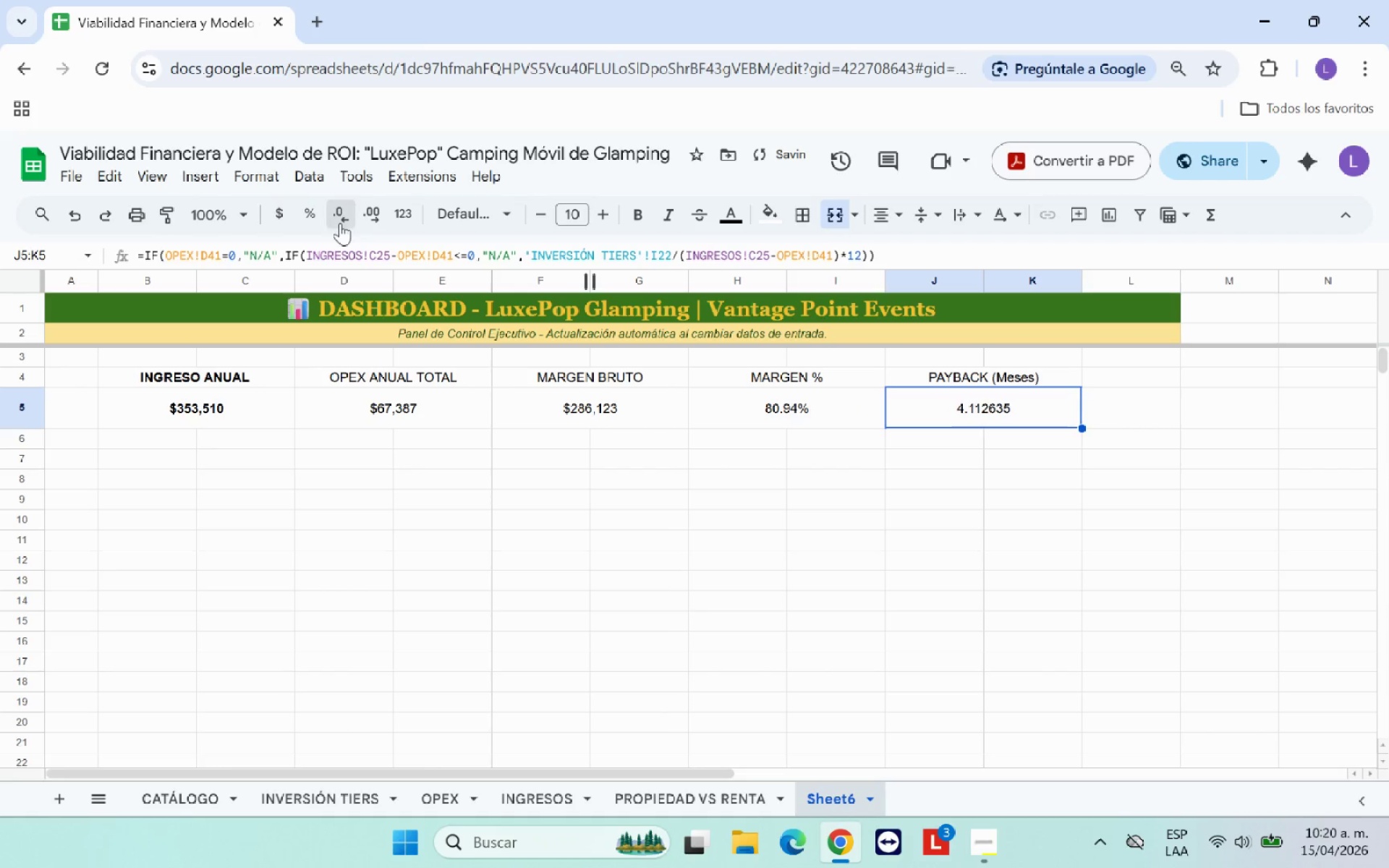 
triple_click([340, 223])
 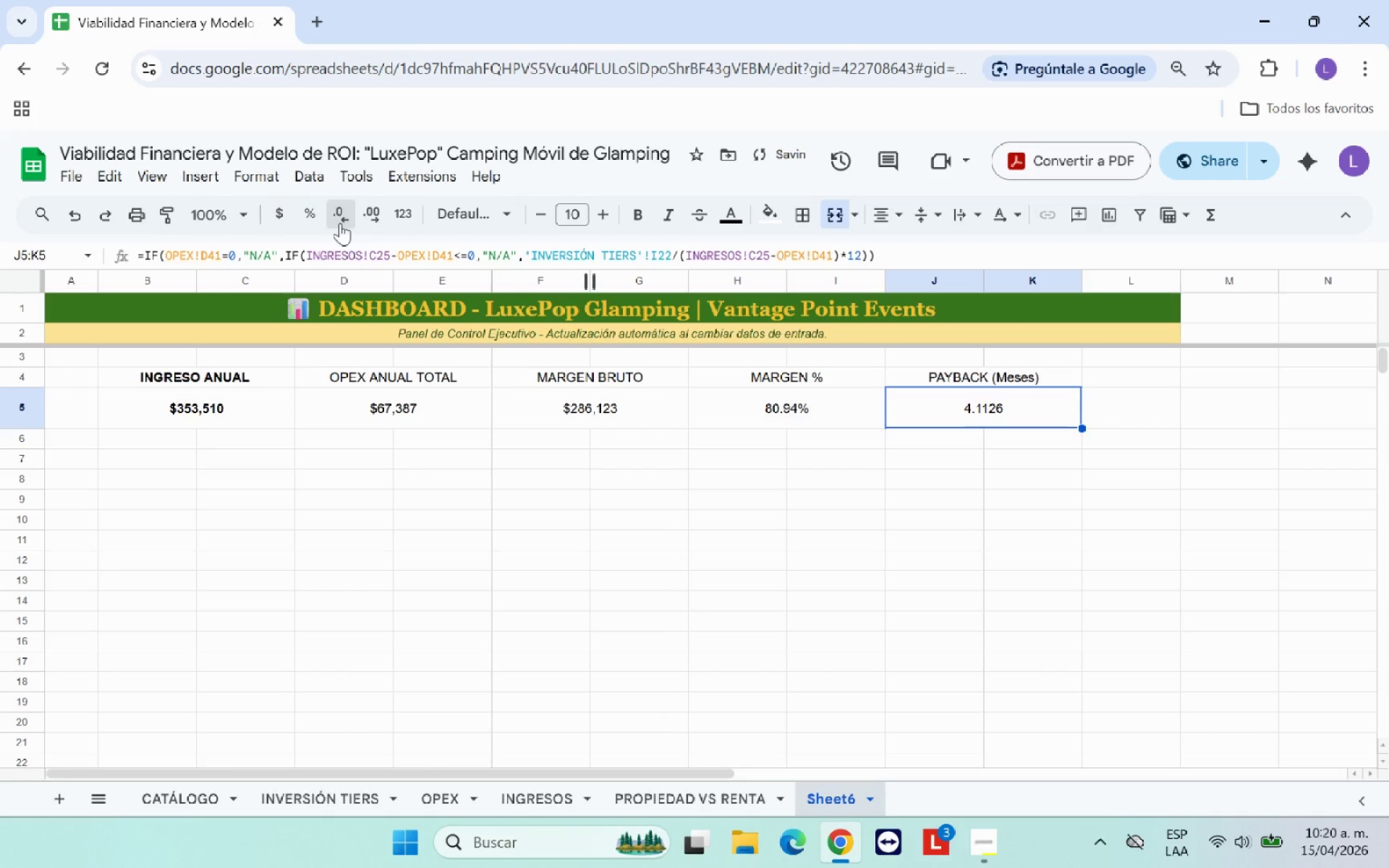 
double_click([340, 223])
 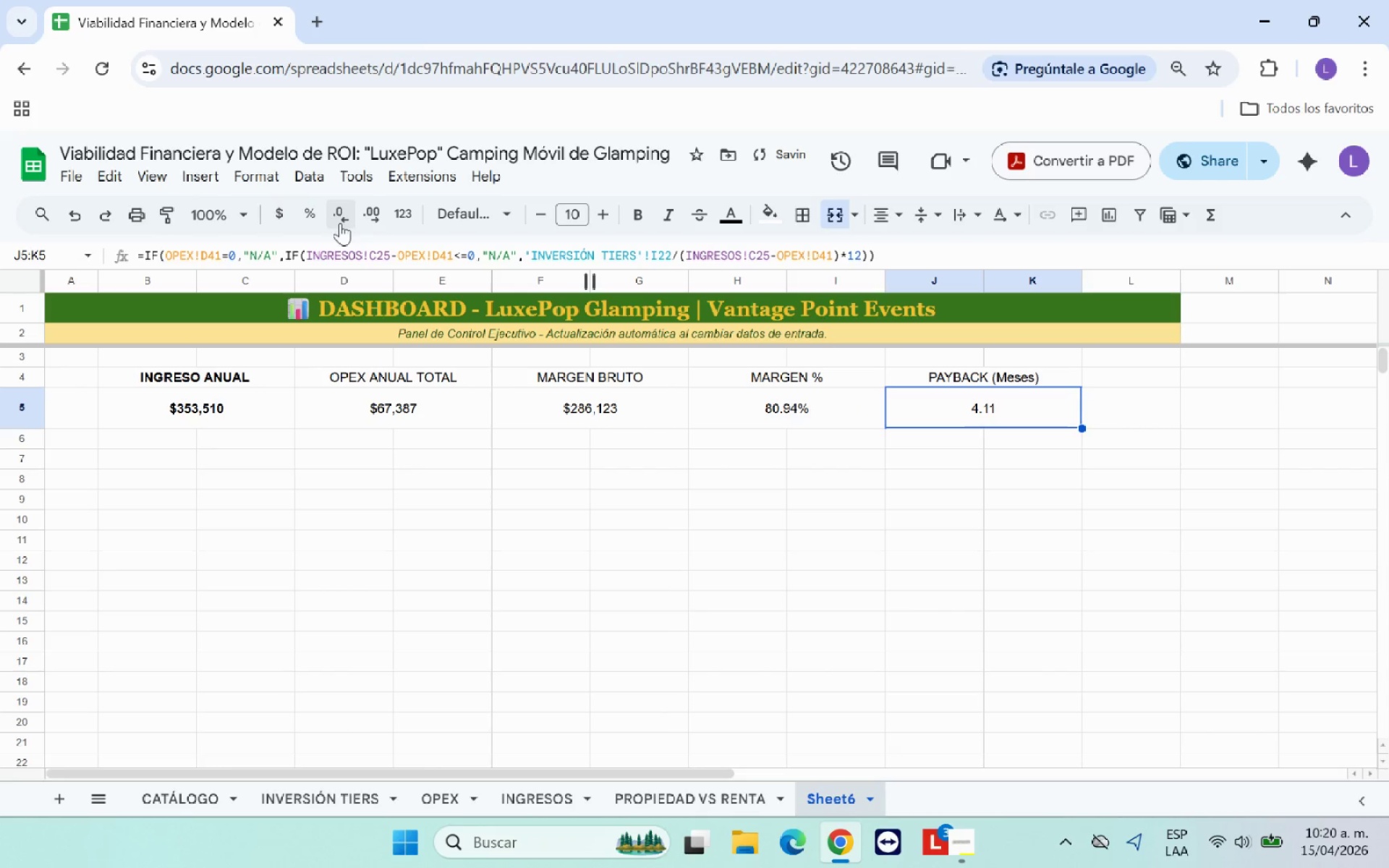 
left_click([340, 223])
 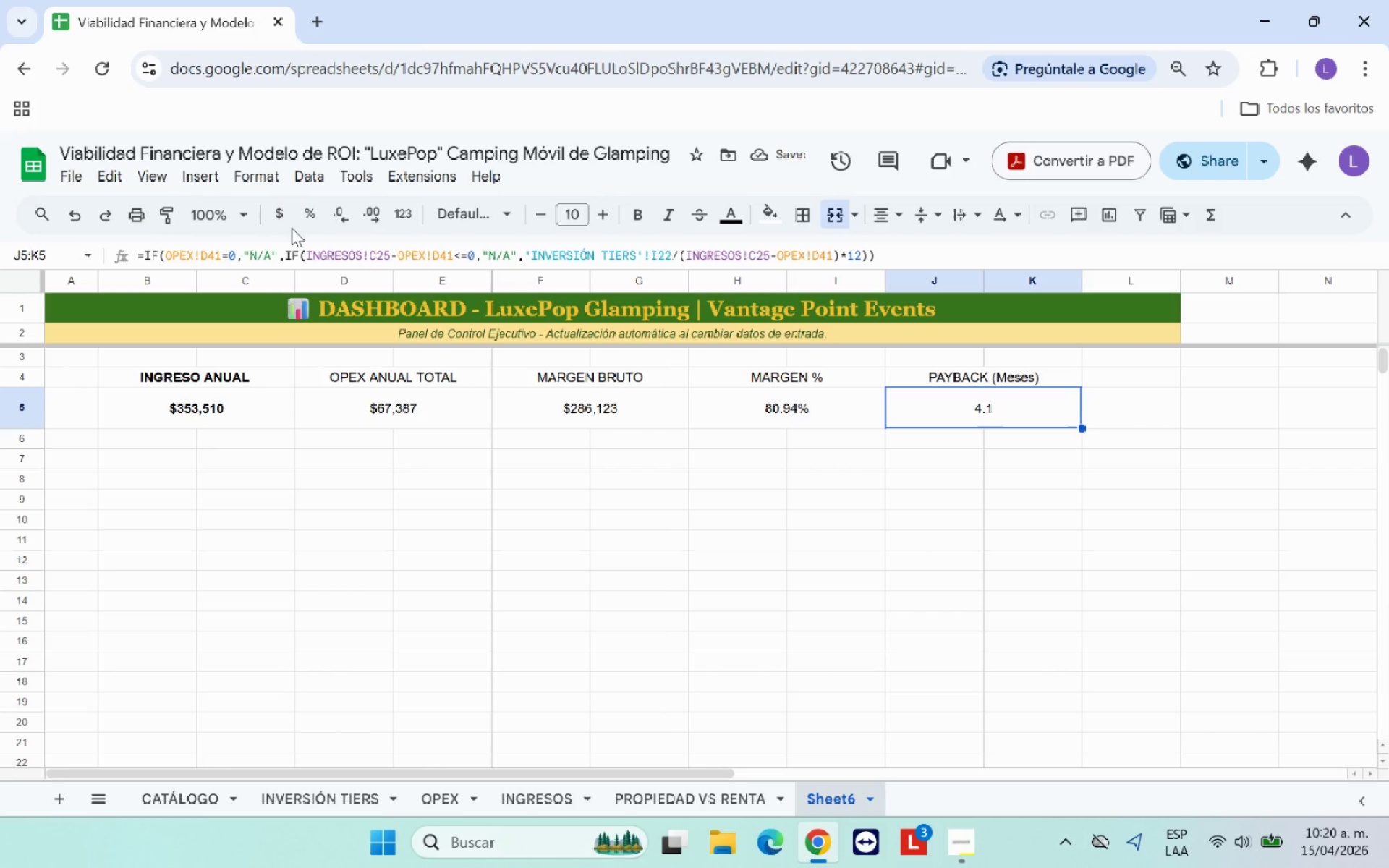 
left_click([341, 219])
 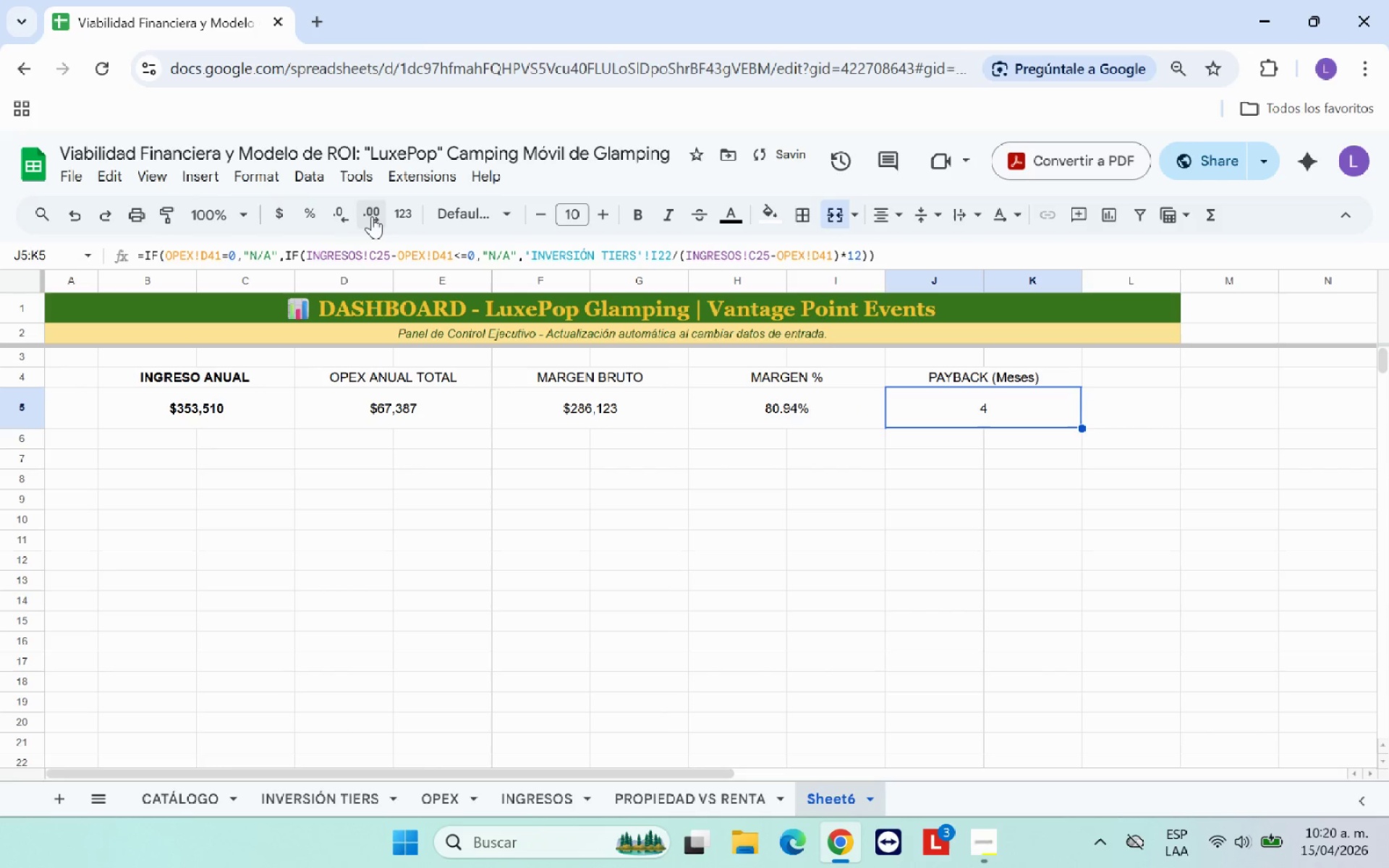 
double_click([372, 216])
 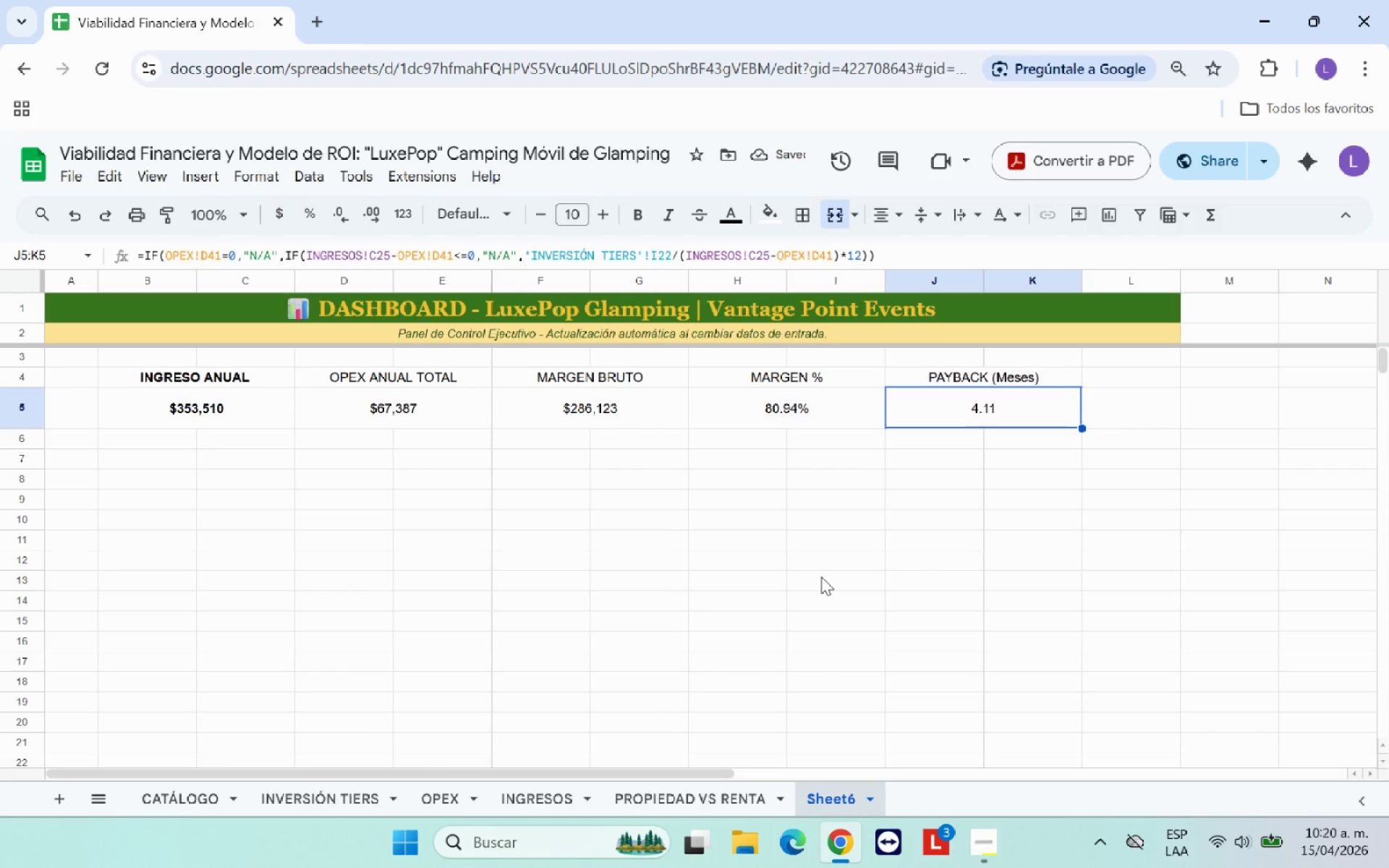 
wait(5.08)
 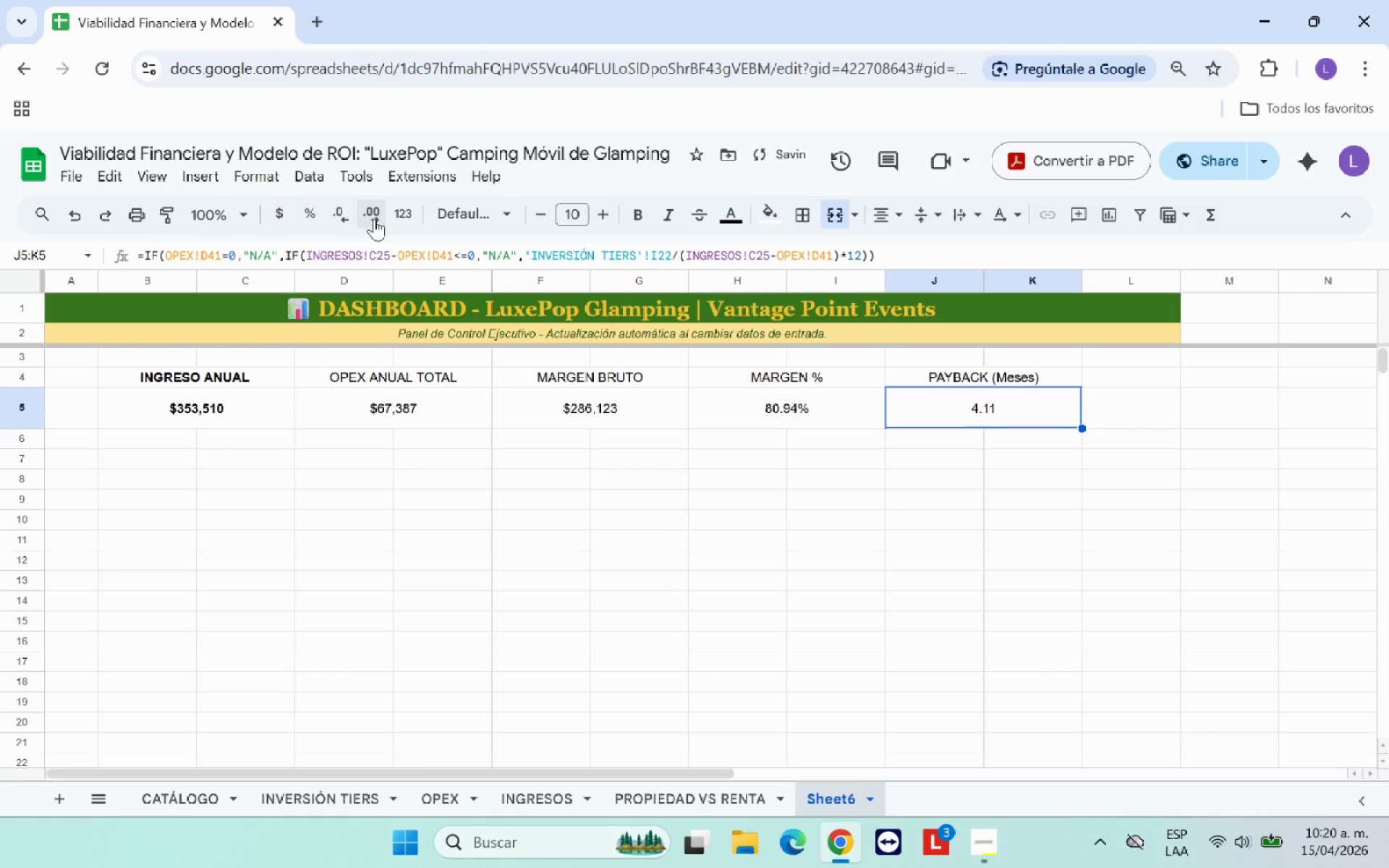 
left_click([821, 576])
 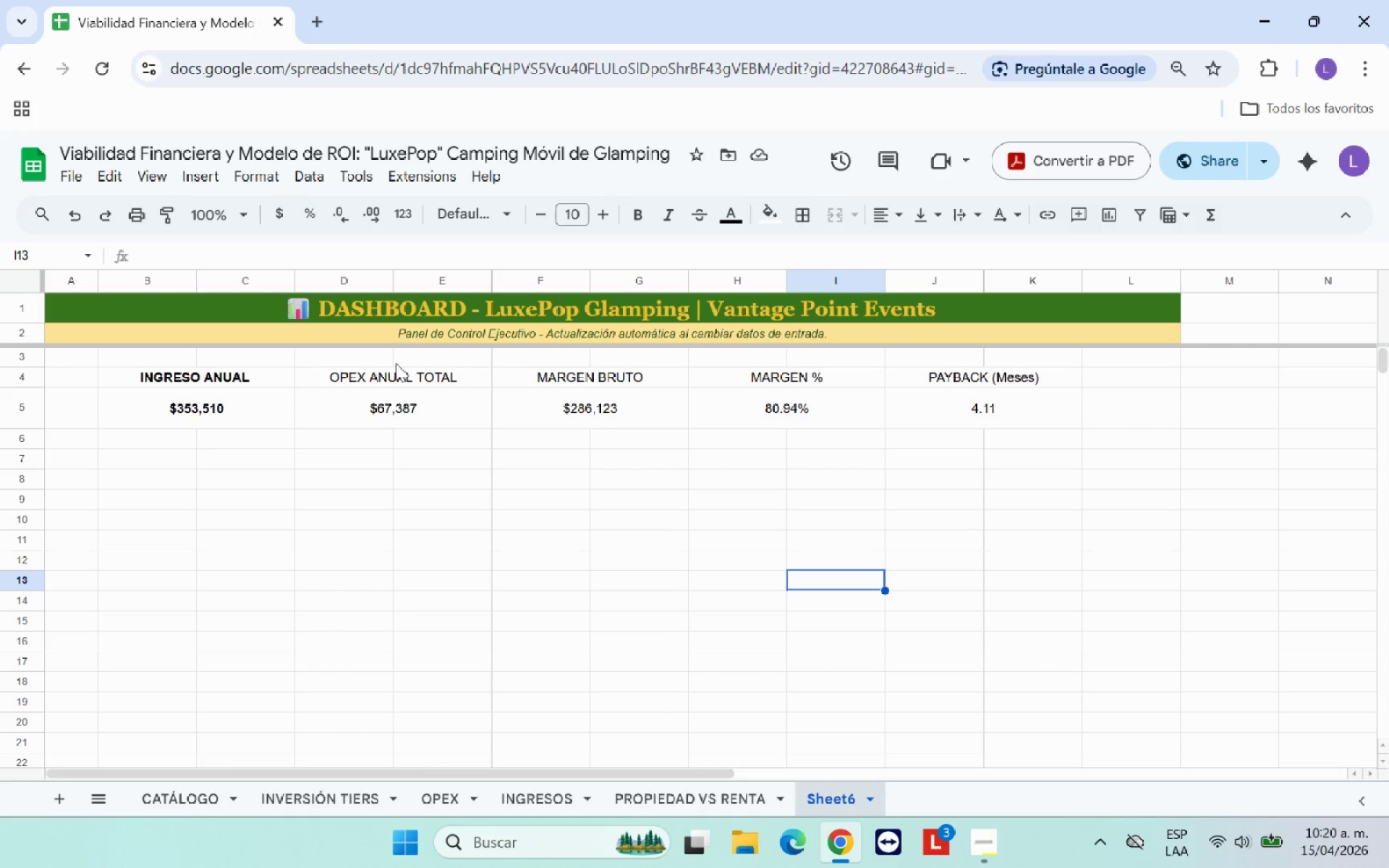 
left_click_drag(start_coordinate=[403, 379], to_coordinate=[916, 413])
 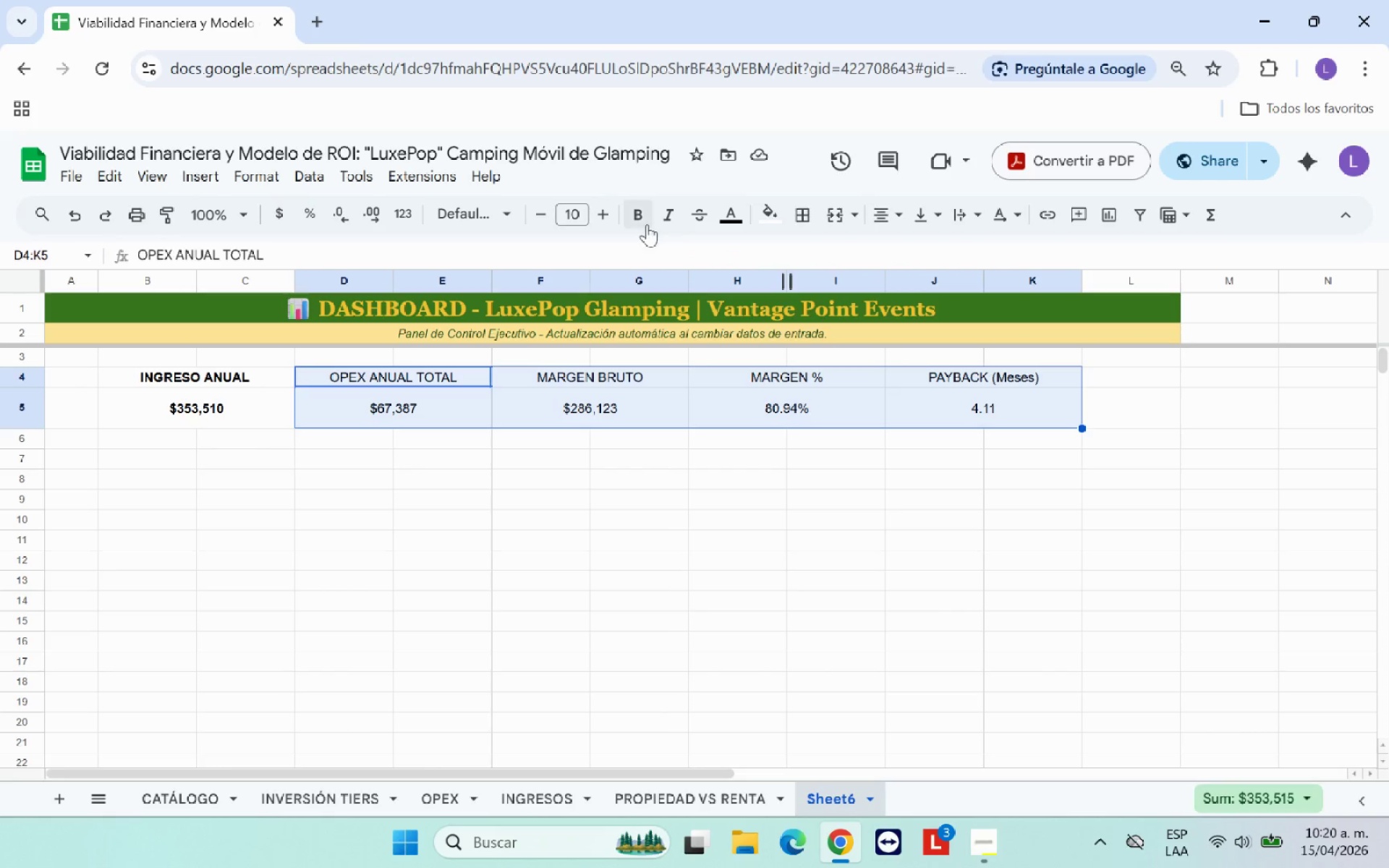 
left_click([632, 218])
 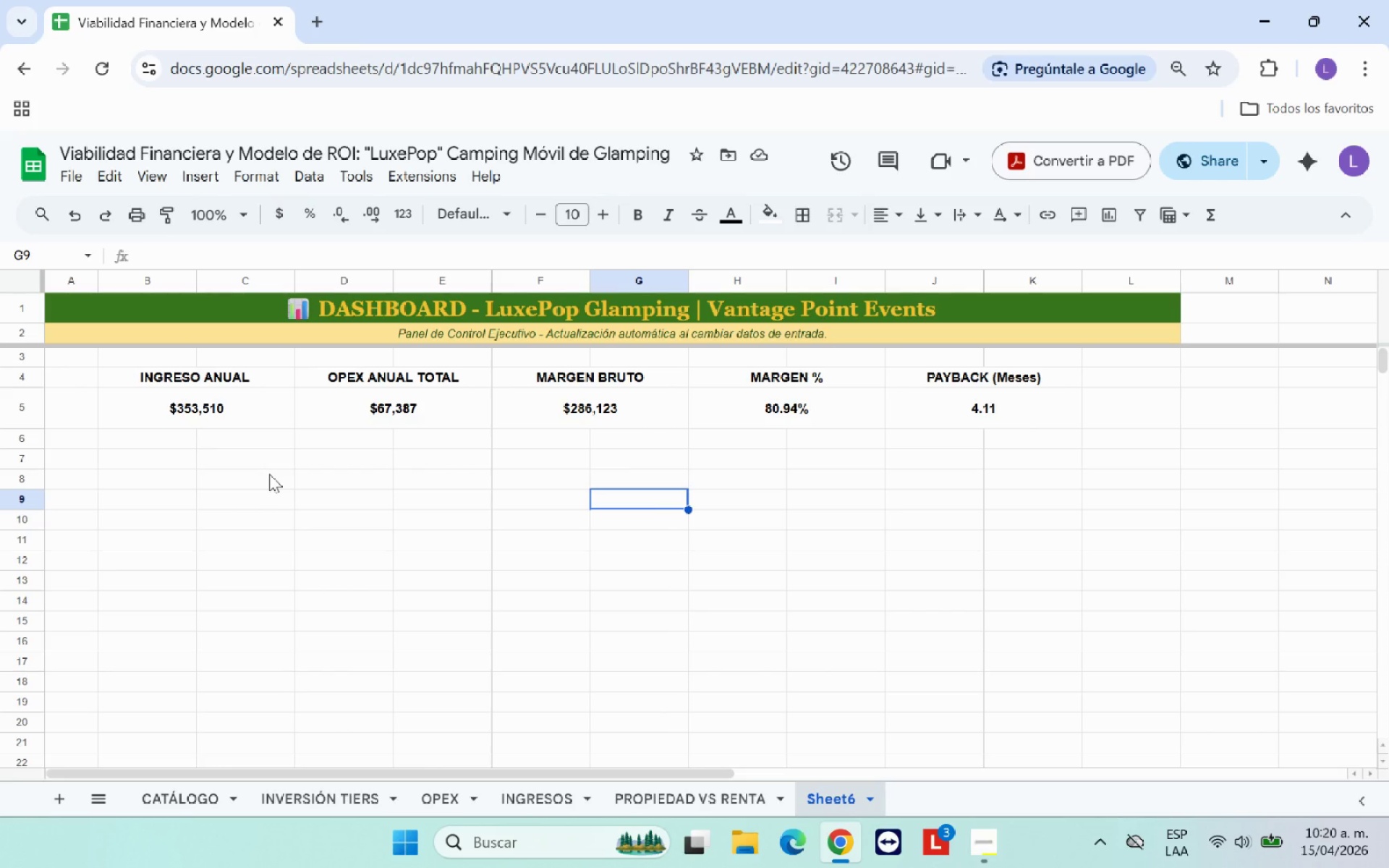 
wait(11.02)
 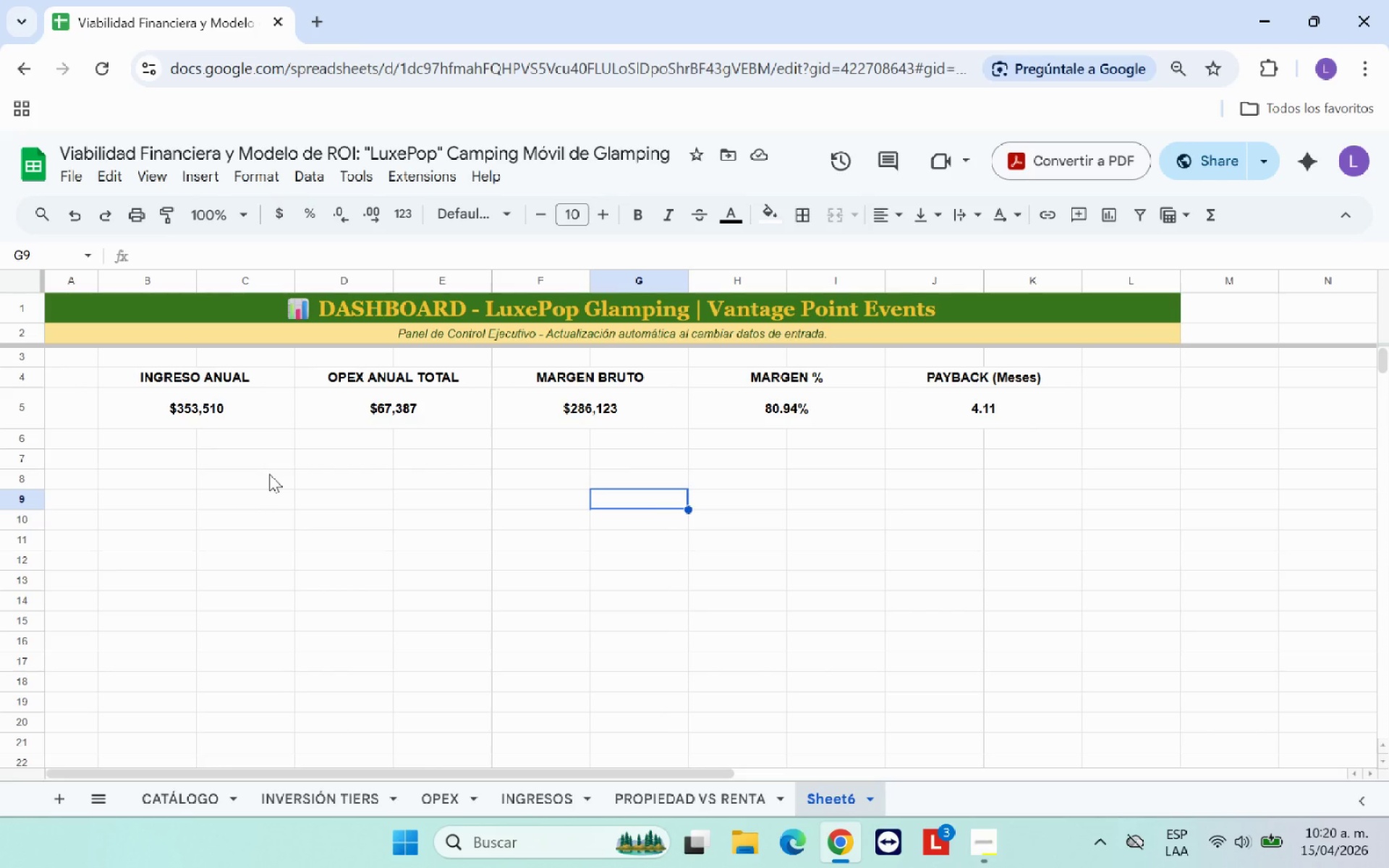 
left_click([176, 465])
 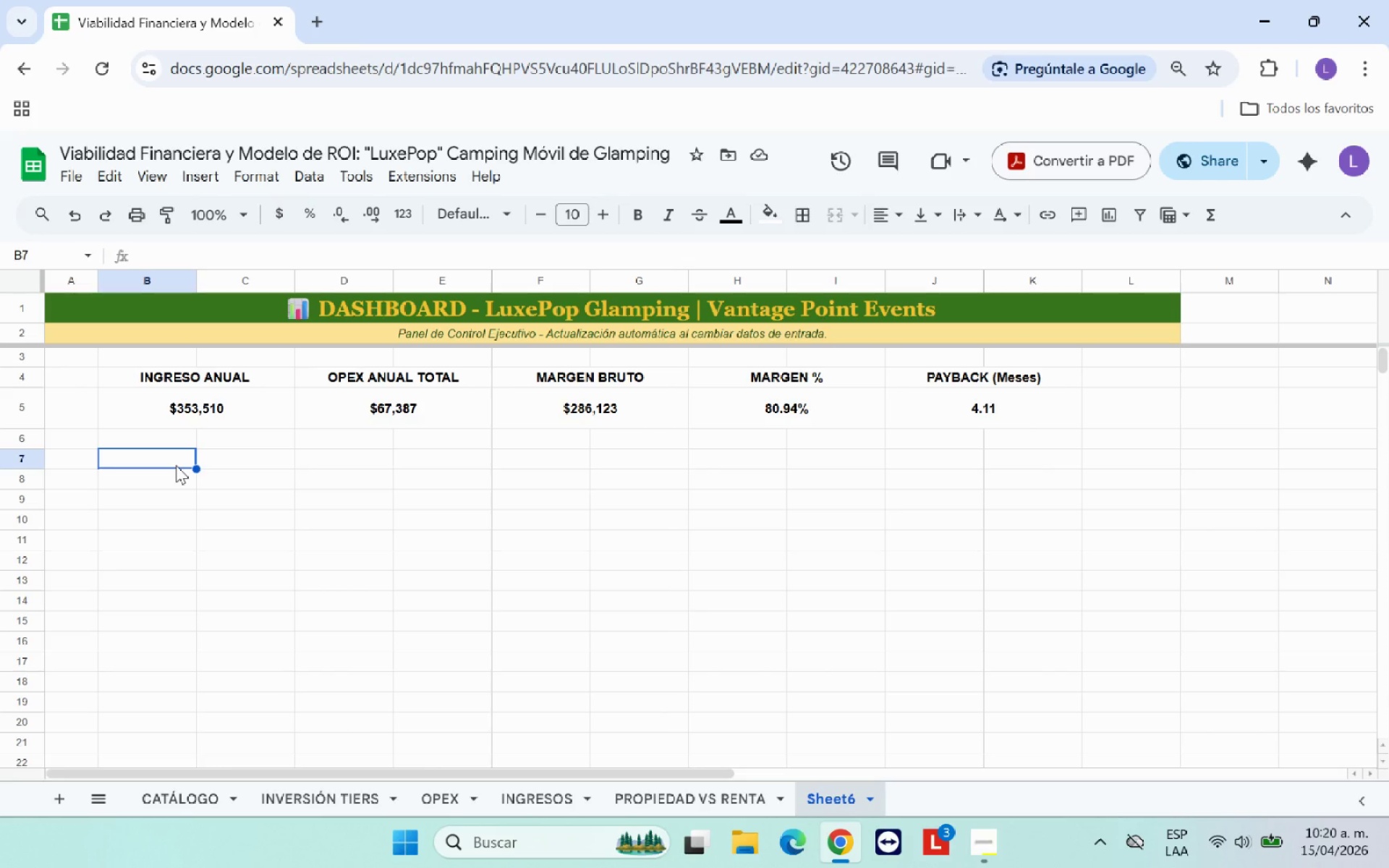 
type(CAPEX BRONCE)
 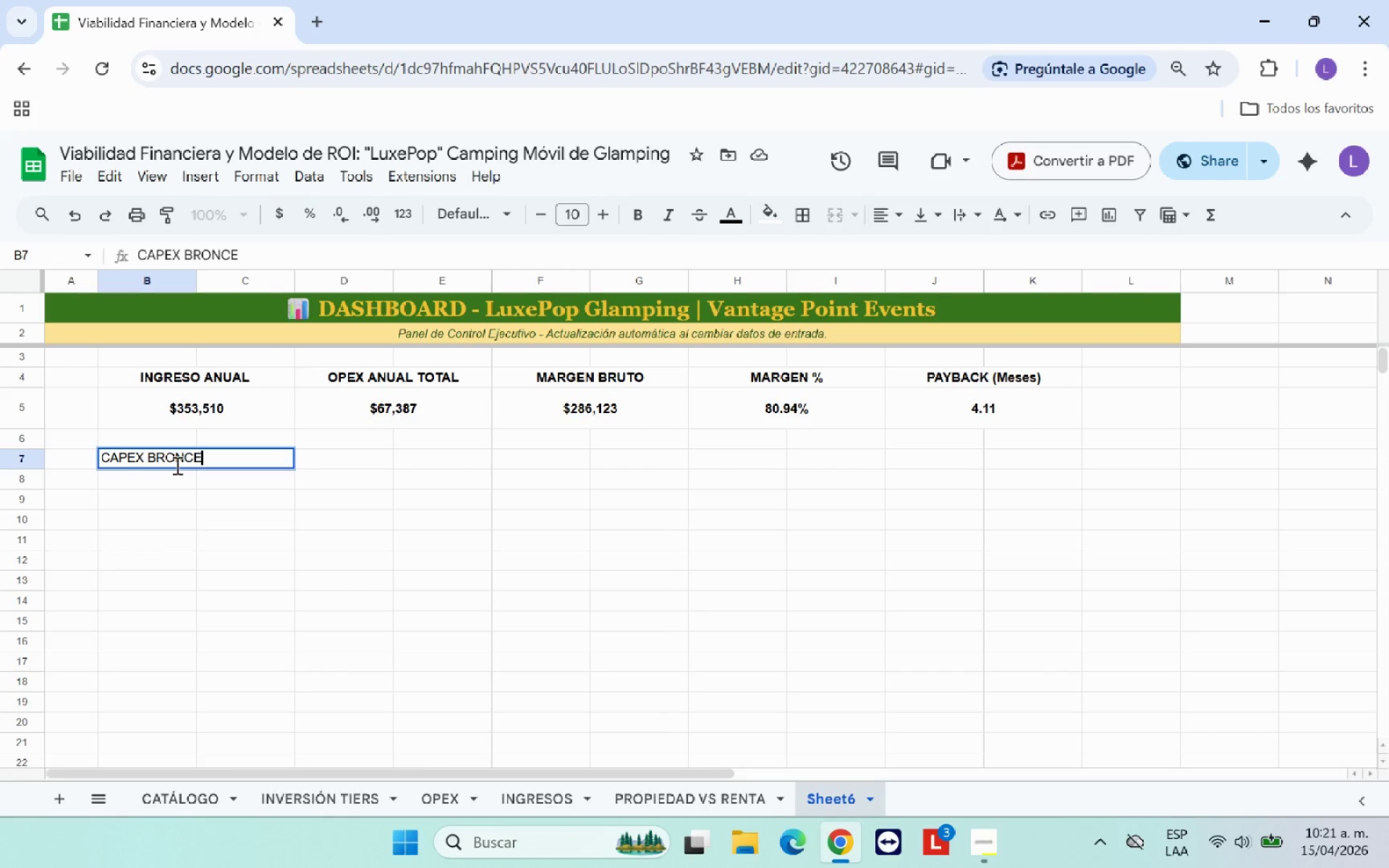 
left_click([307, 514])
 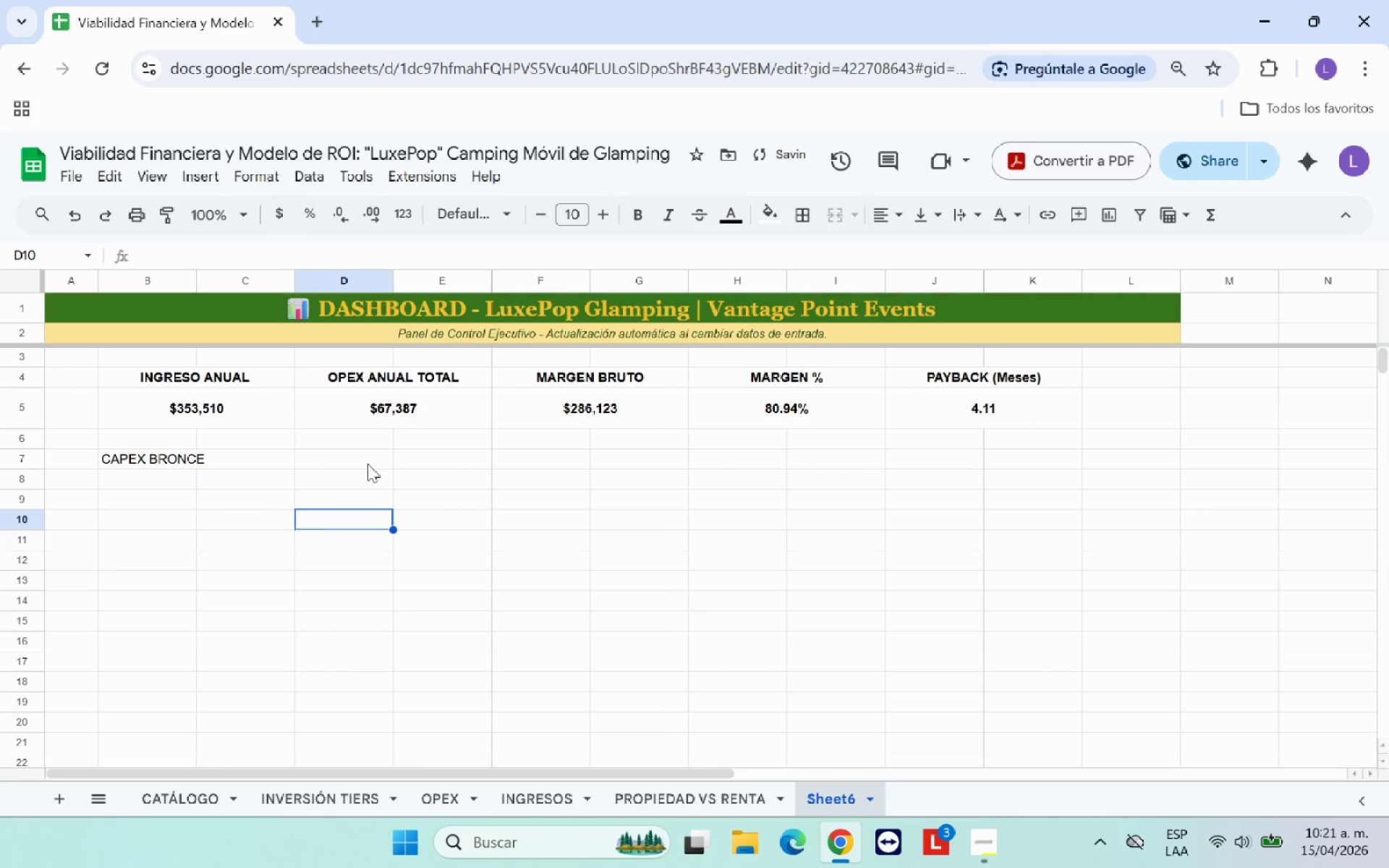 
left_click([370, 456])
 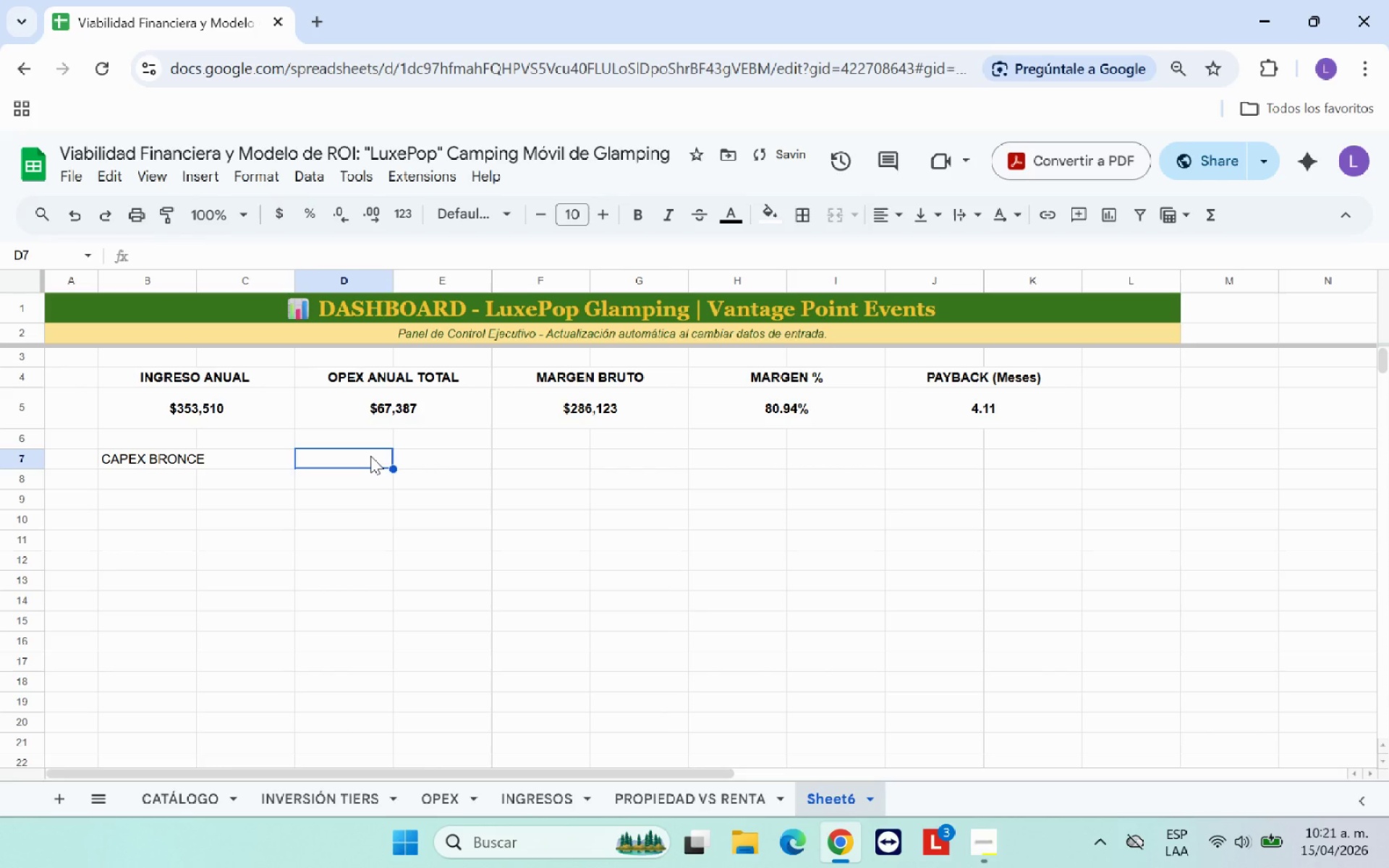 
type(CAPEX PLATA)
 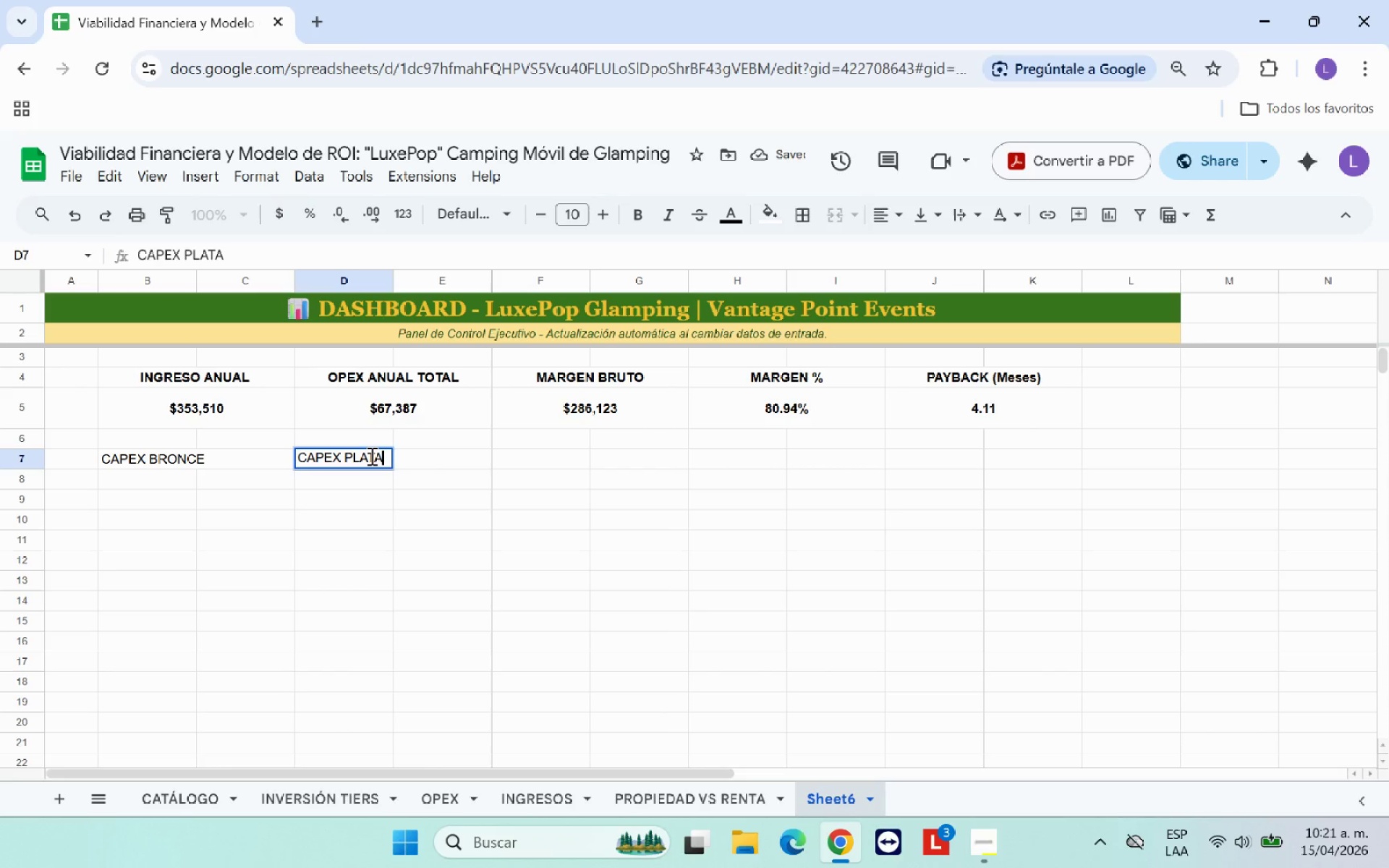 
key(ArrowRight)
 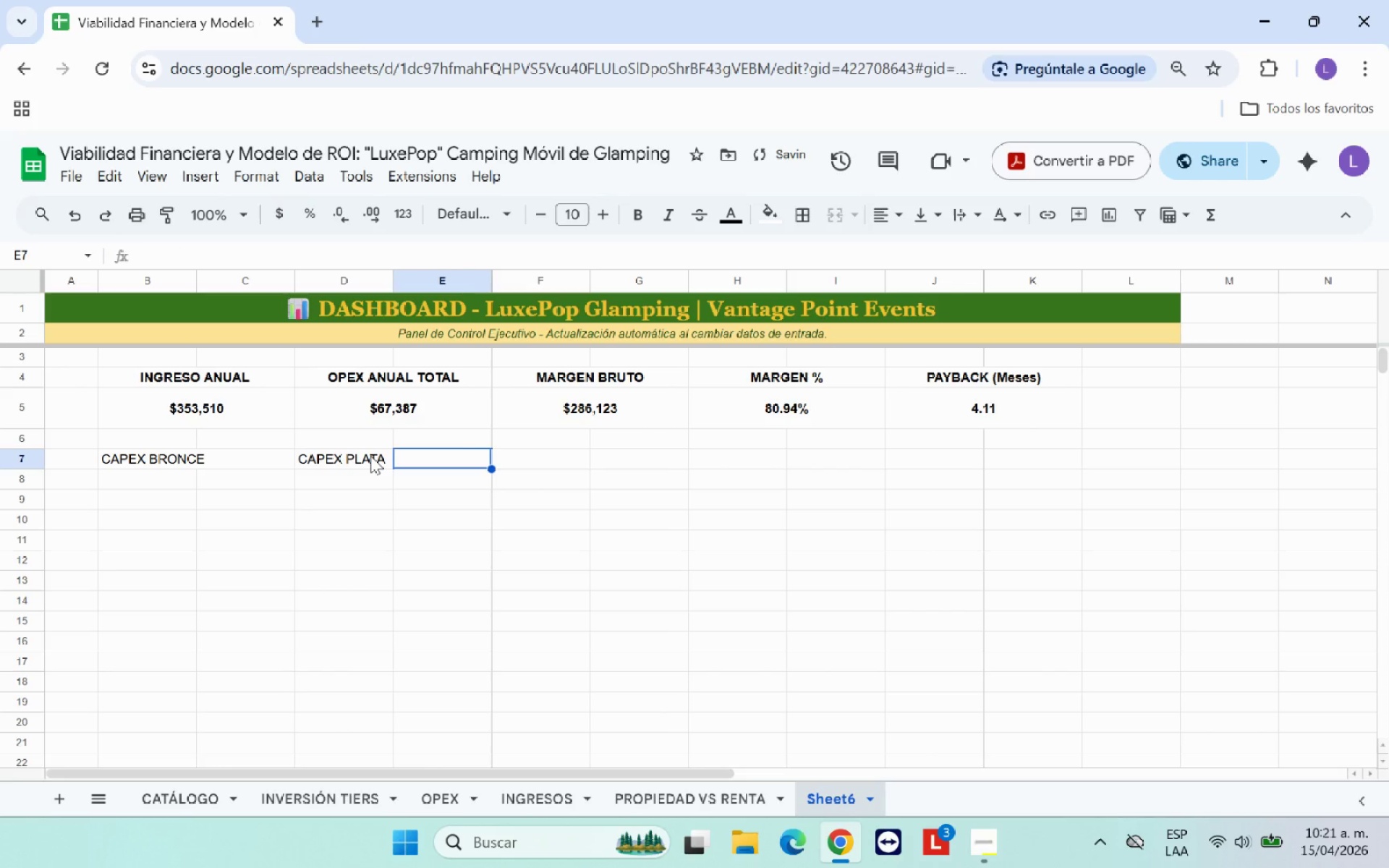 
key(ArrowRight)
 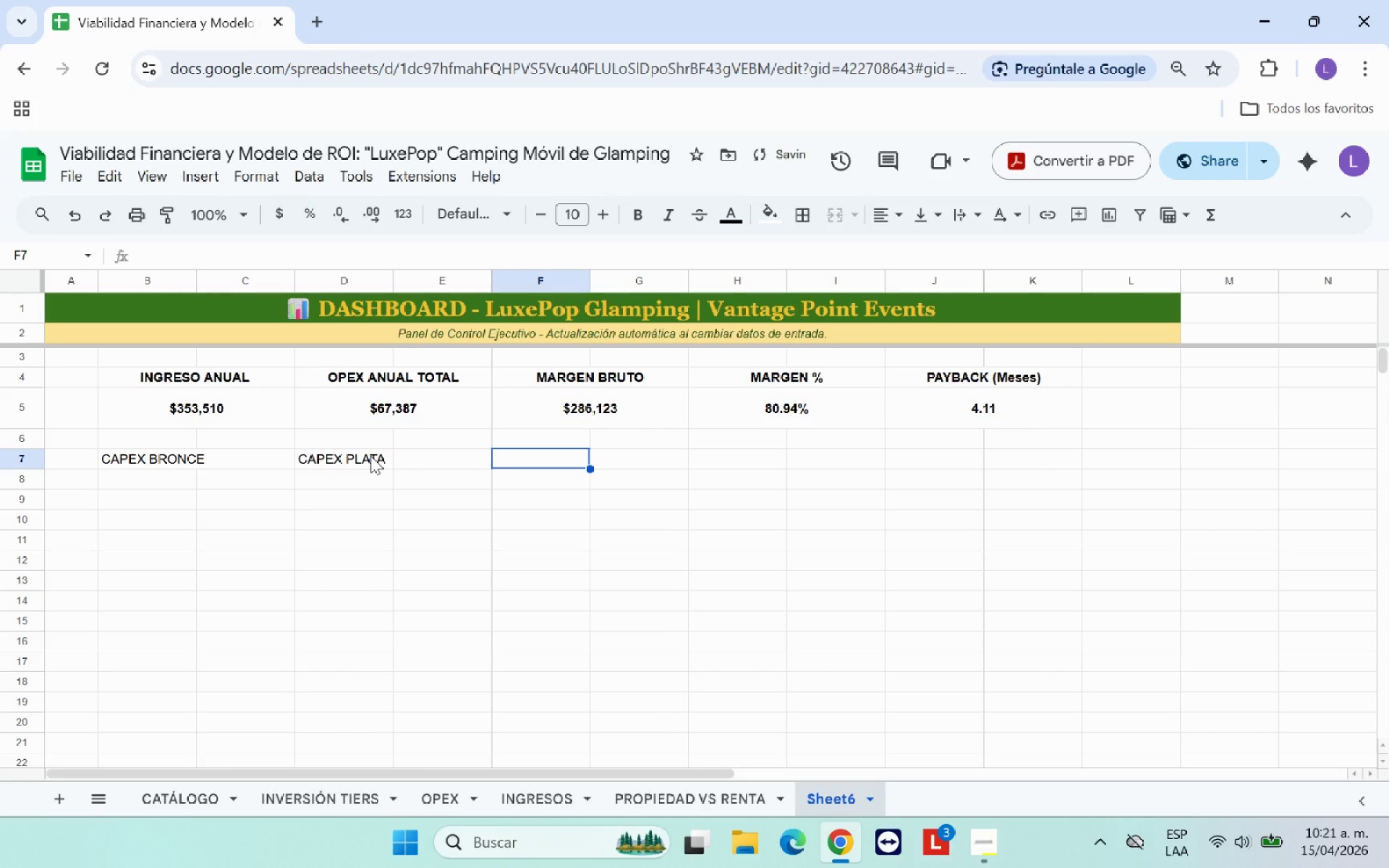 
type(CAPEX ORO)
 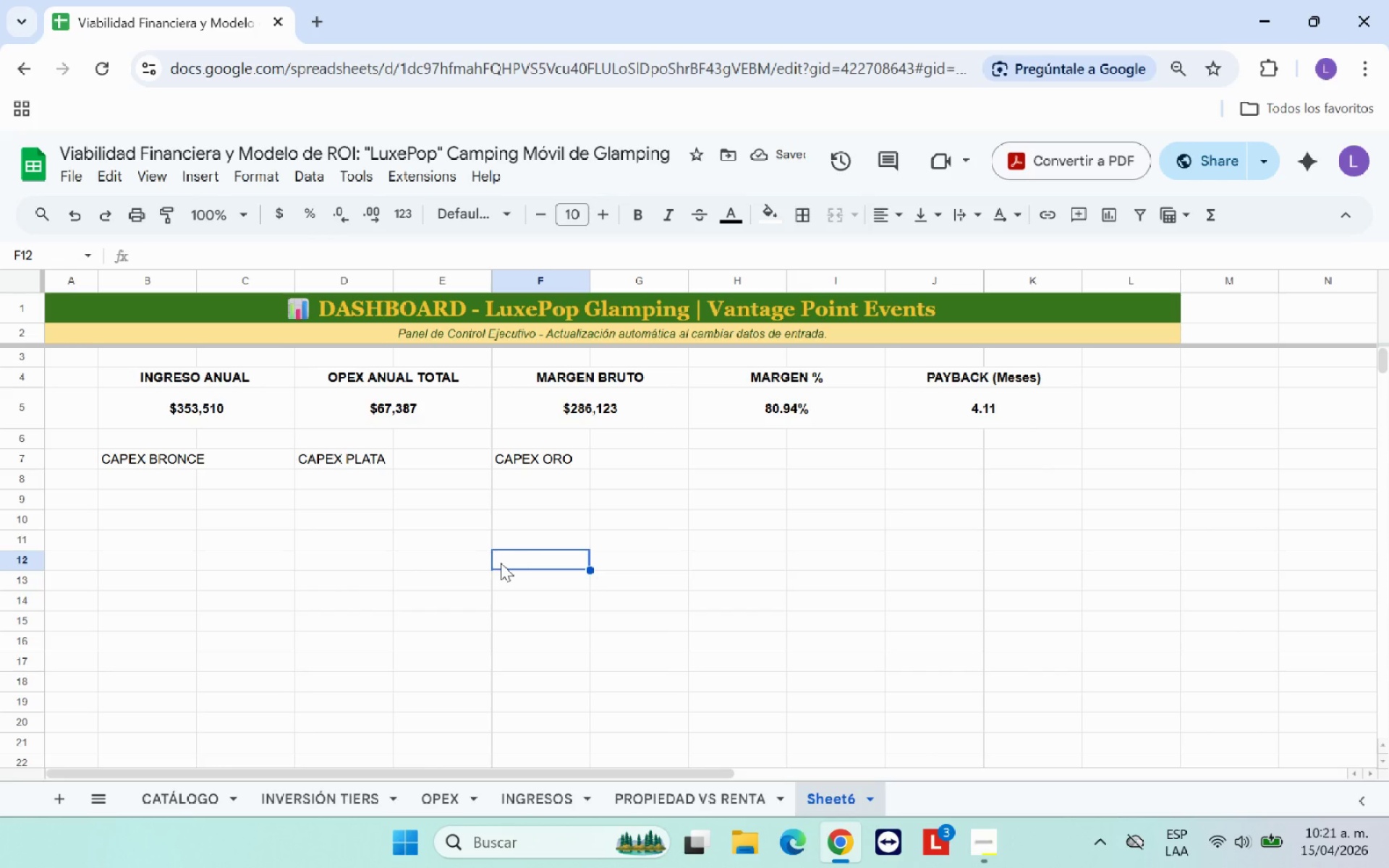 
wait(6.52)
 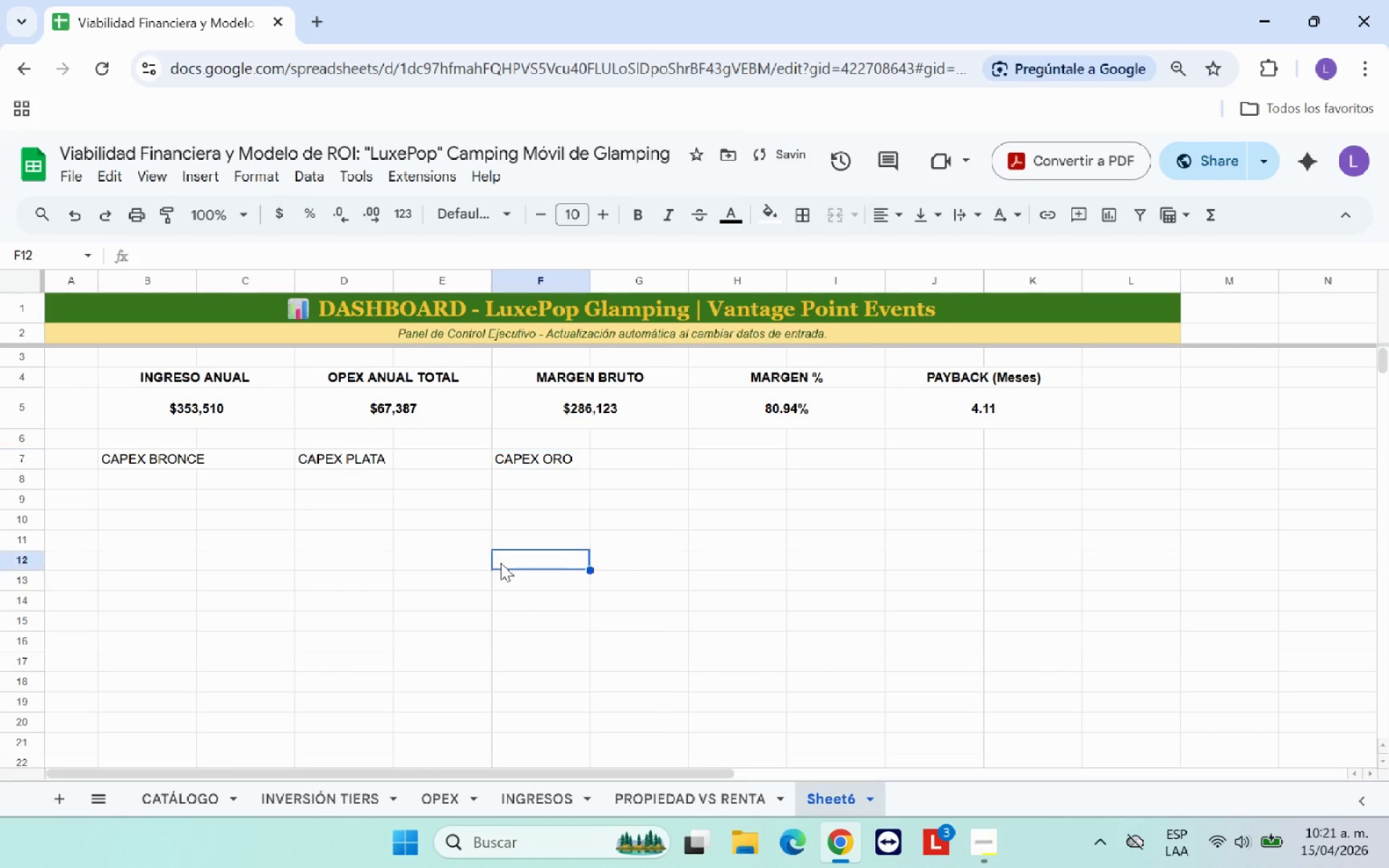 
left_click_drag(start_coordinate=[164, 460], to_coordinate=[229, 460])
 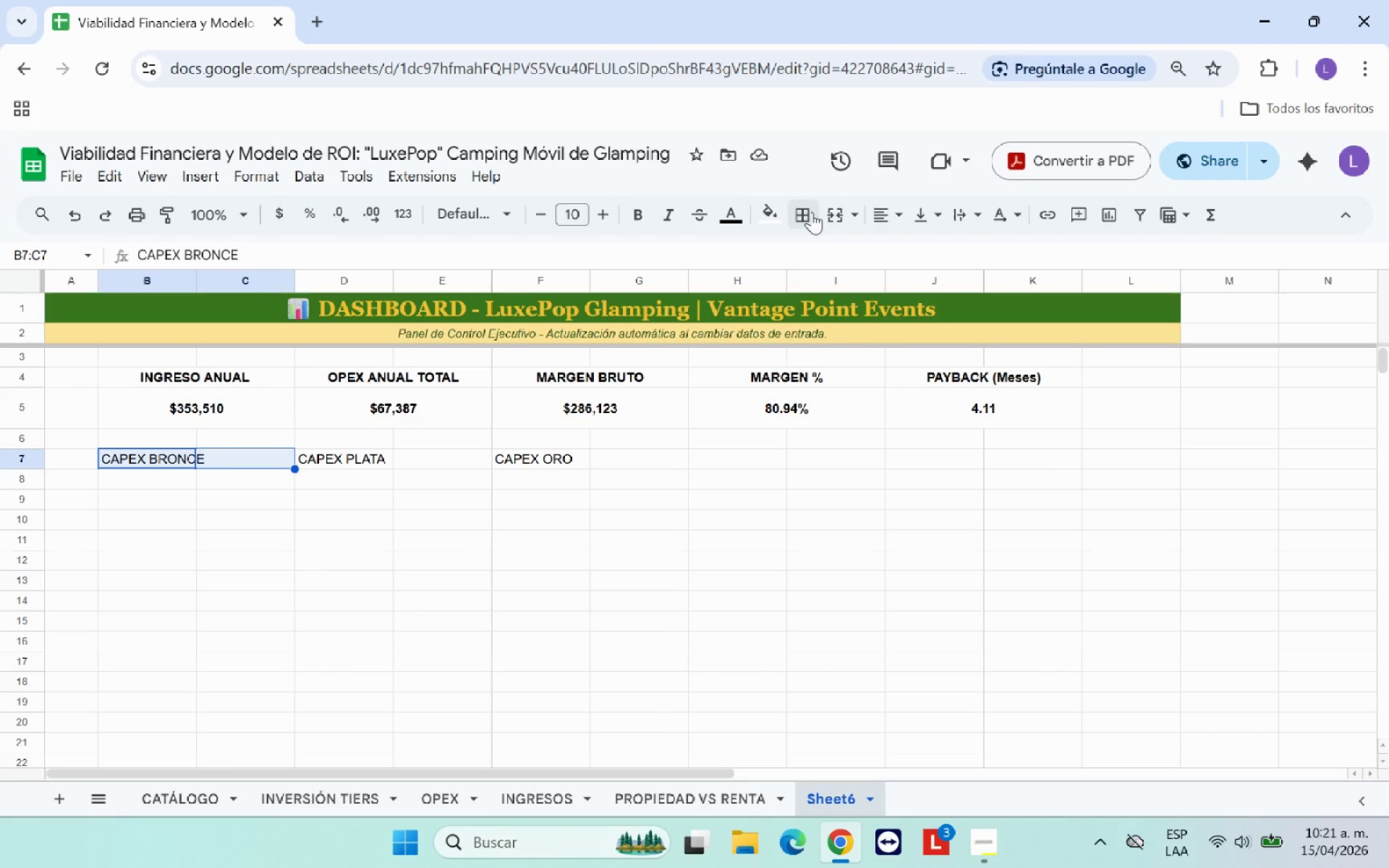 
left_click([831, 212])
 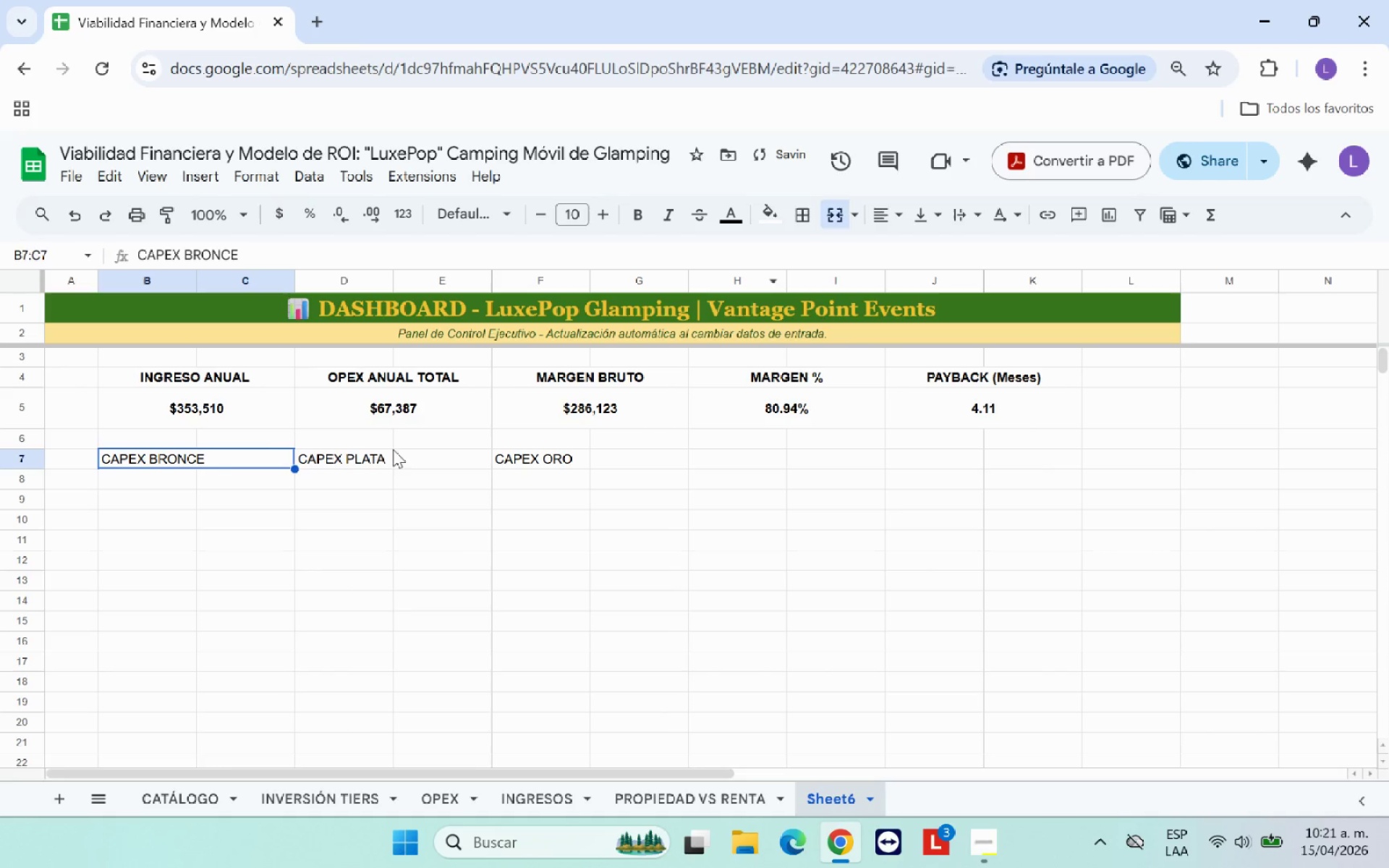 
left_click_drag(start_coordinate=[366, 455], to_coordinate=[428, 459])
 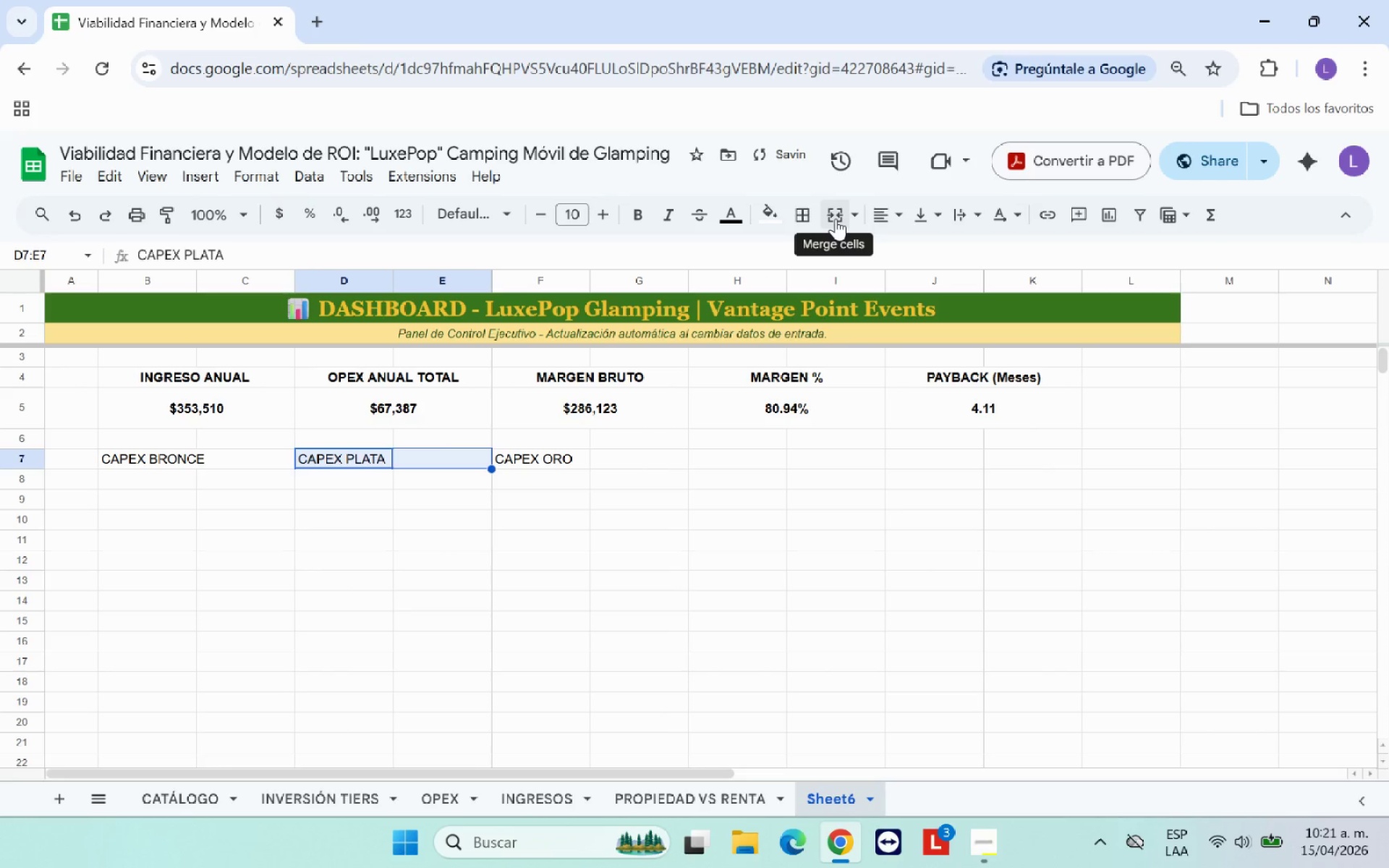 
left_click([836, 218])
 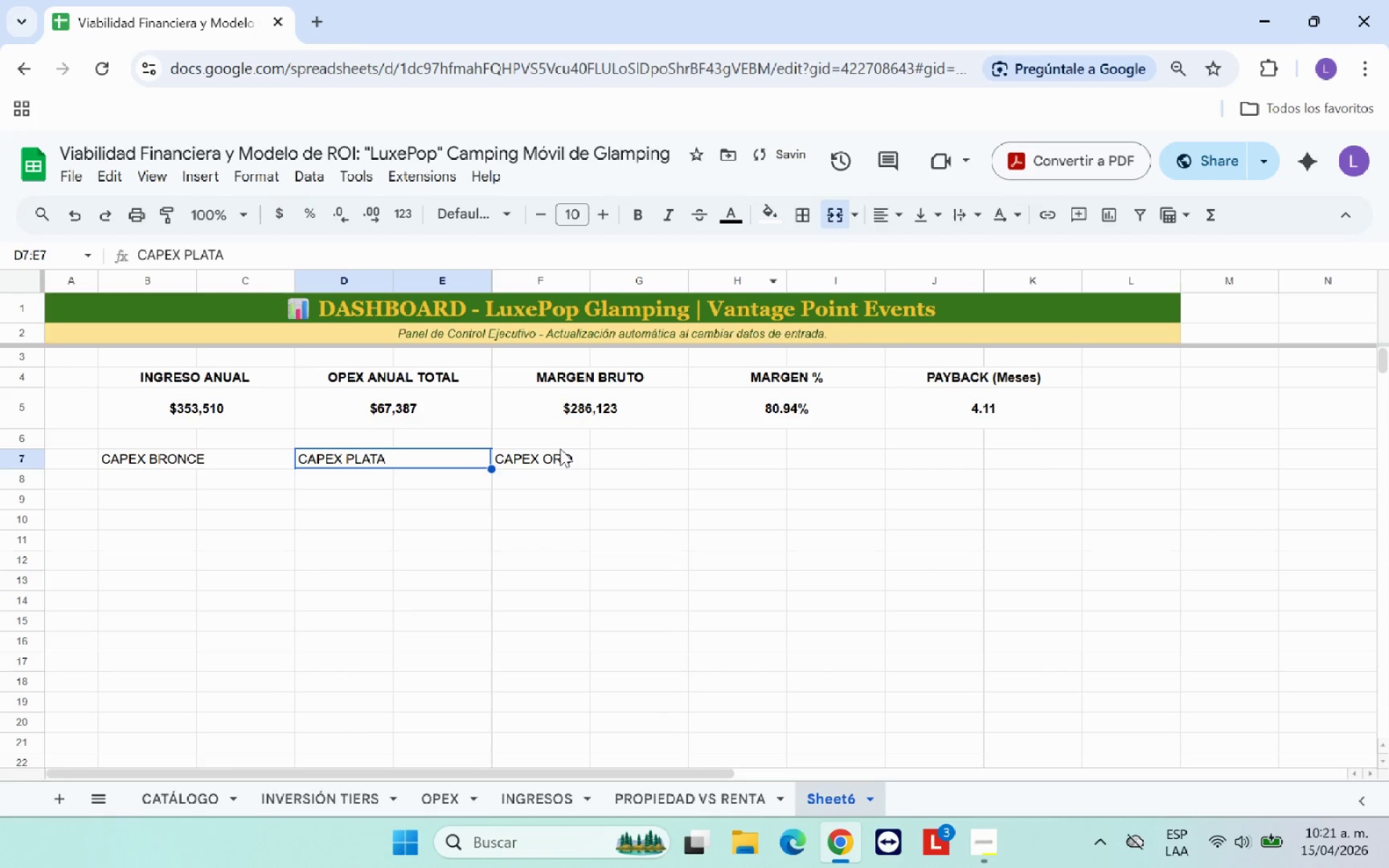 
left_click_drag(start_coordinate=[549, 459], to_coordinate=[613, 460])
 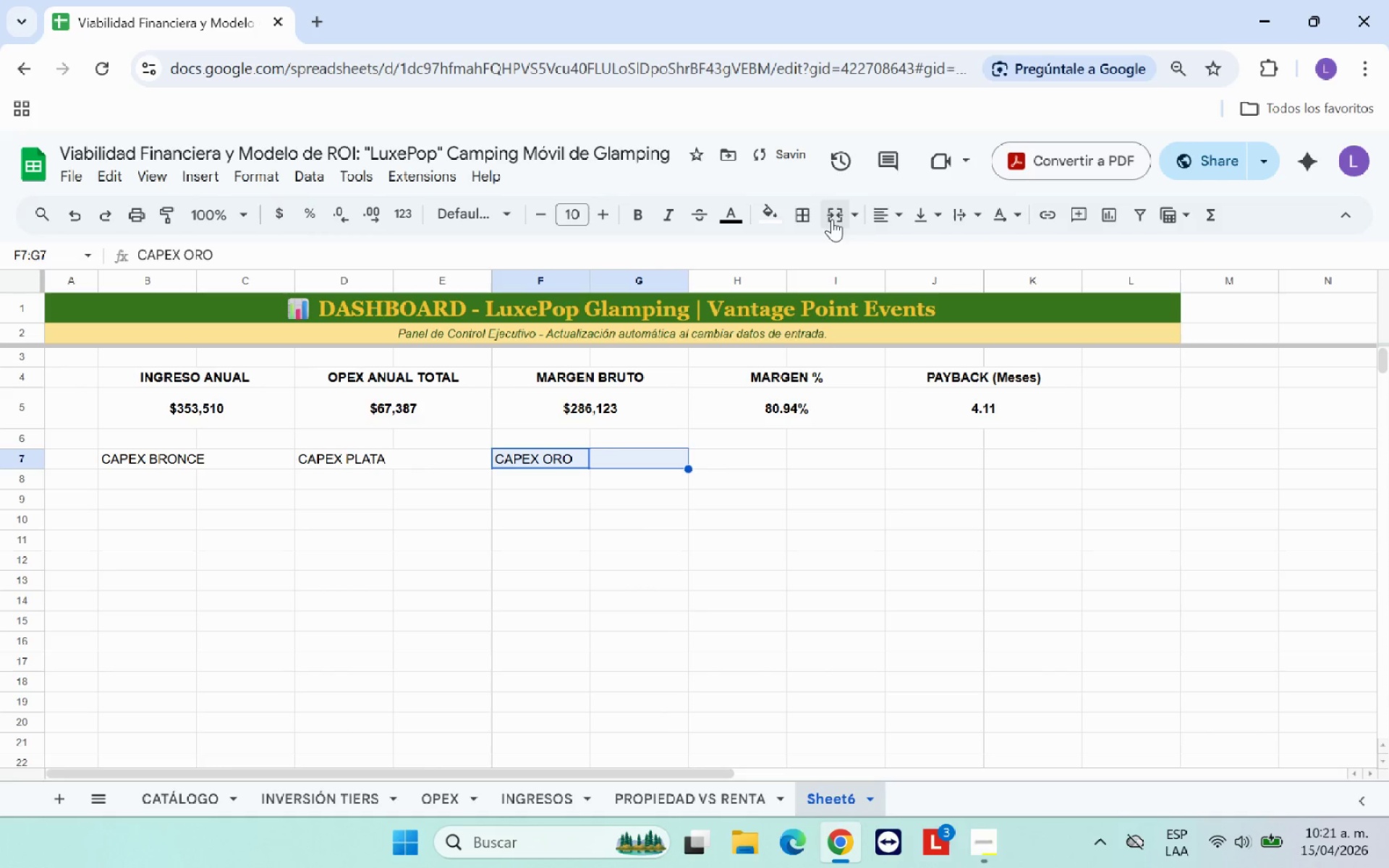 
left_click([831, 218])
 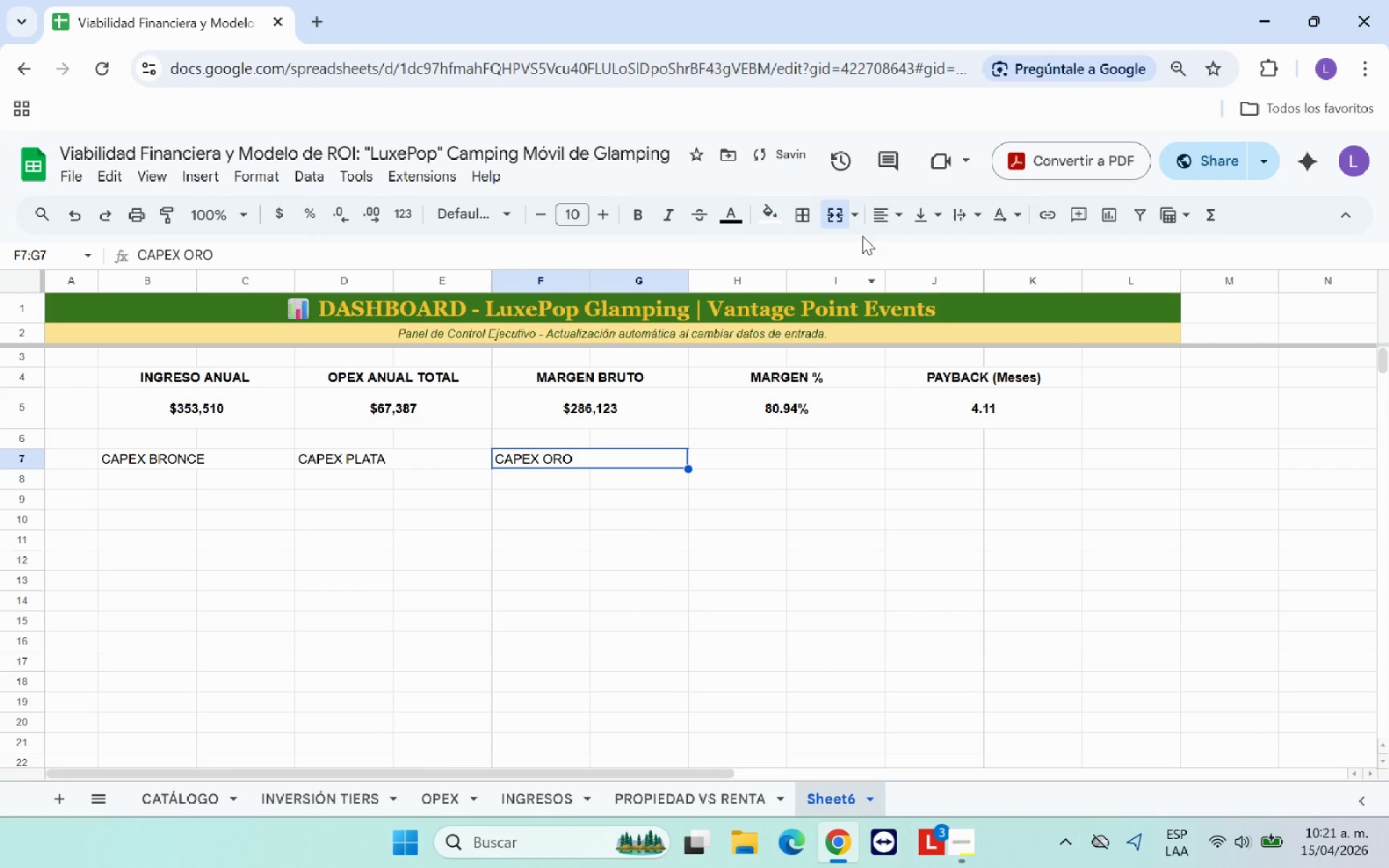 
left_click([886, 221])
 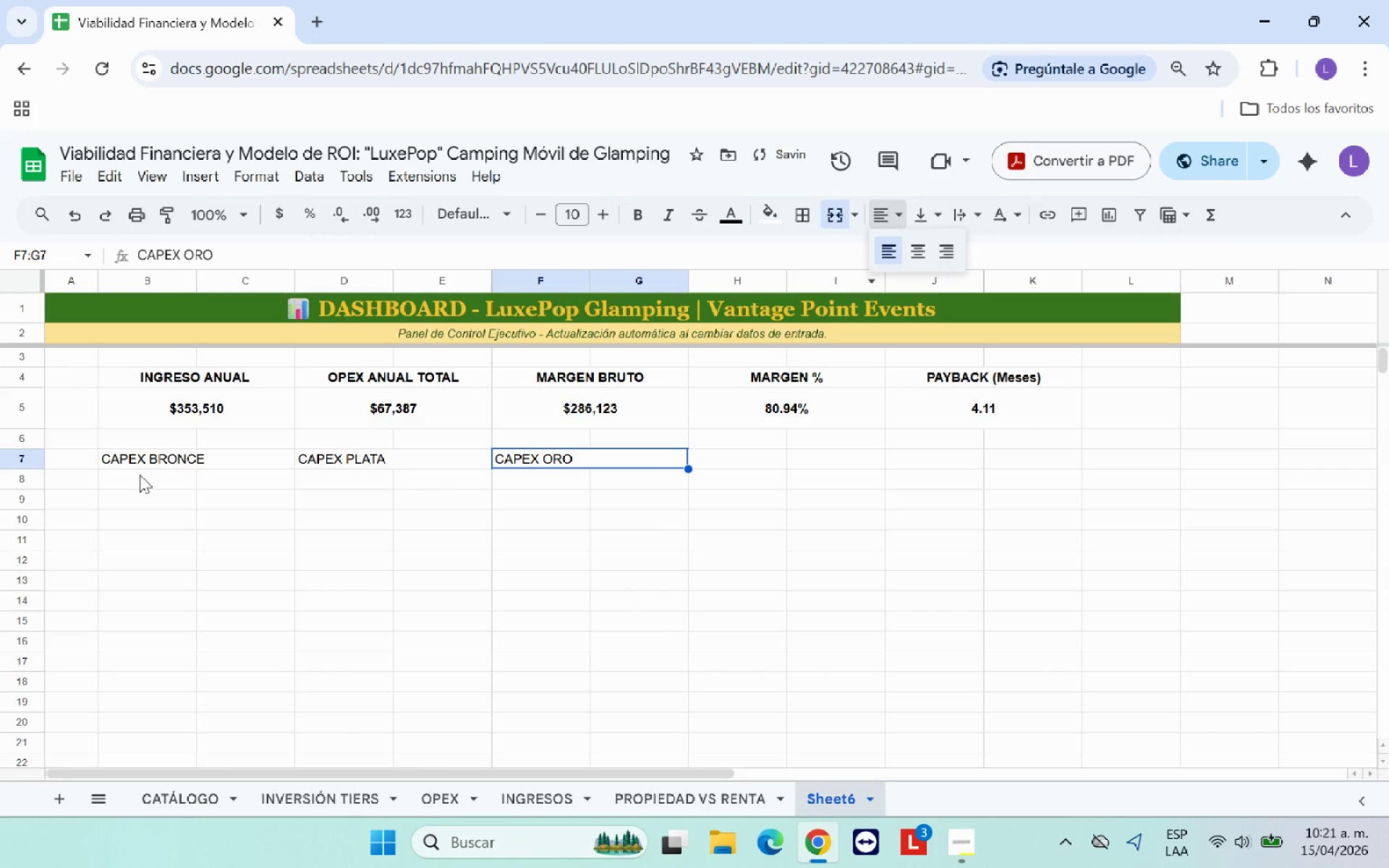 
left_click_drag(start_coordinate=[177, 459], to_coordinate=[538, 457])
 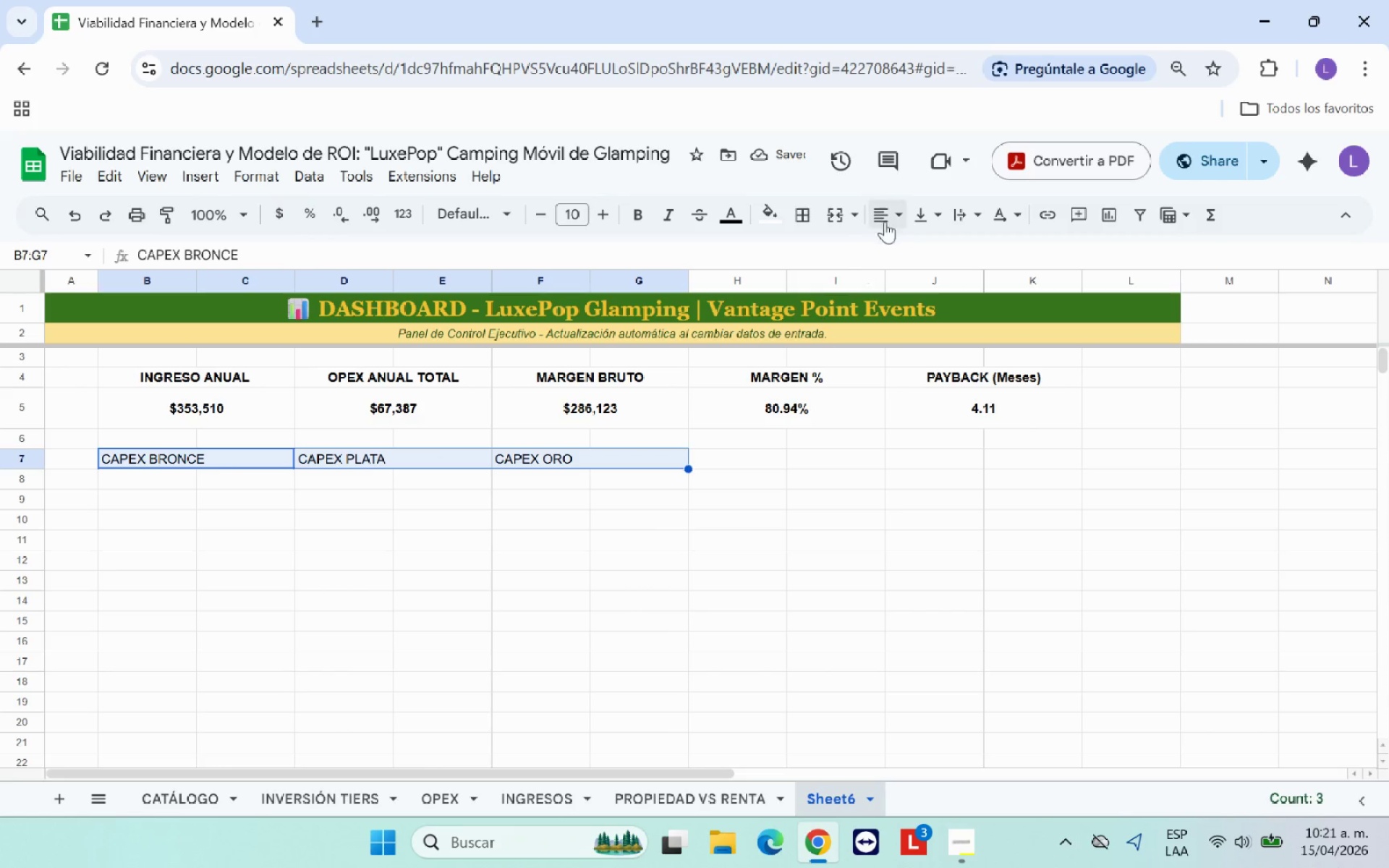 
left_click([891, 219])
 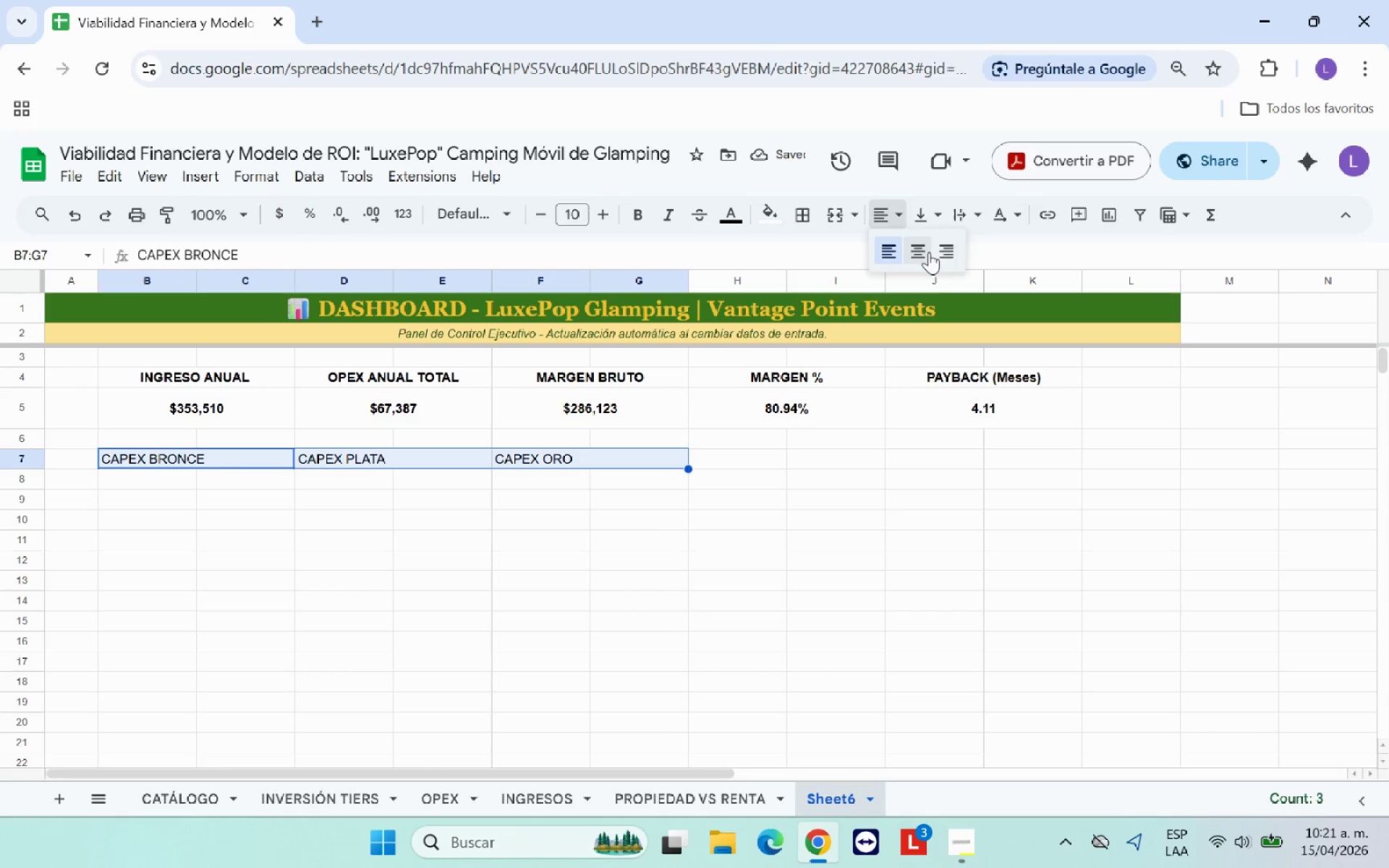 
left_click([923, 249])
 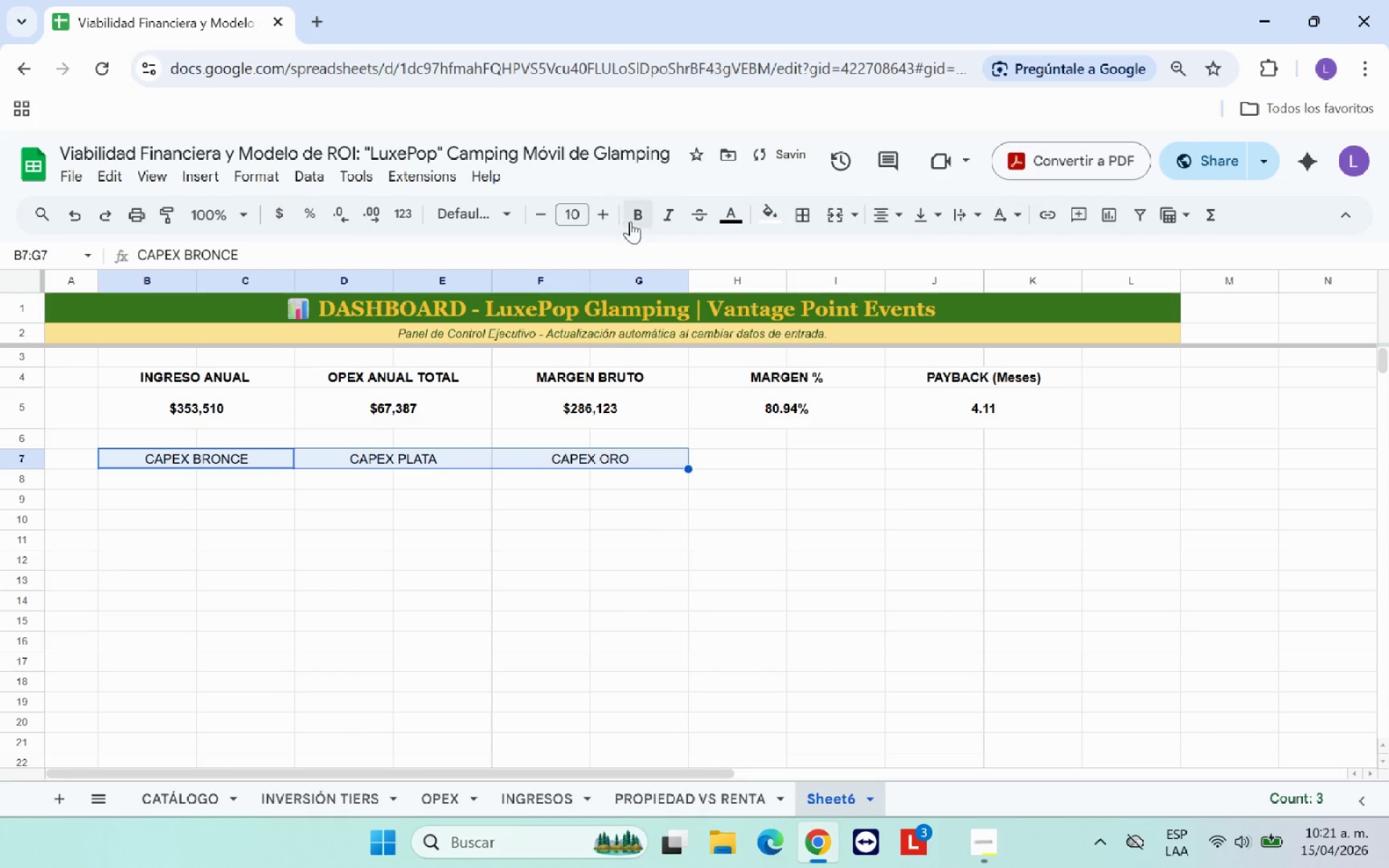 
left_click([649, 223])
 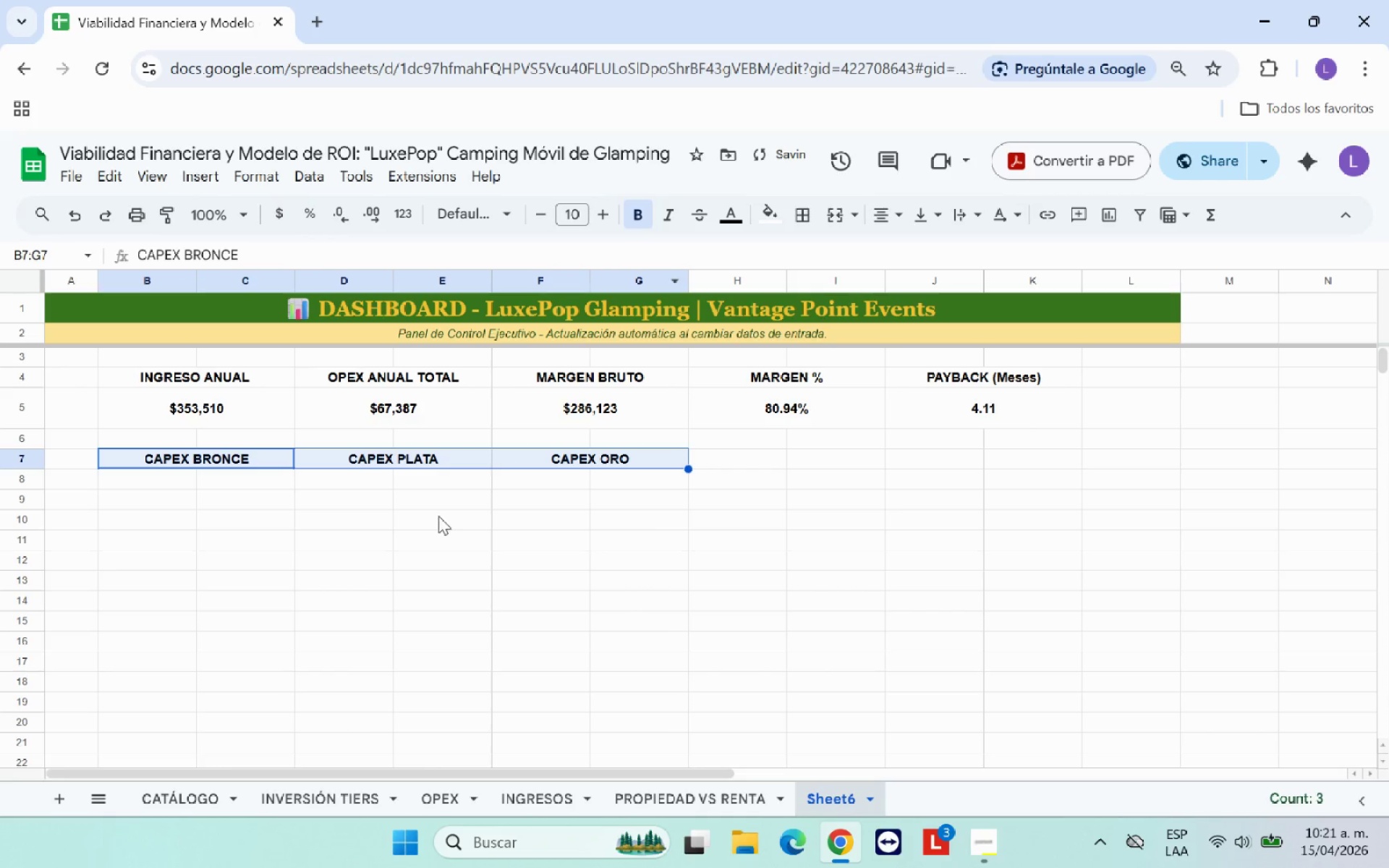 
left_click([388, 542])
 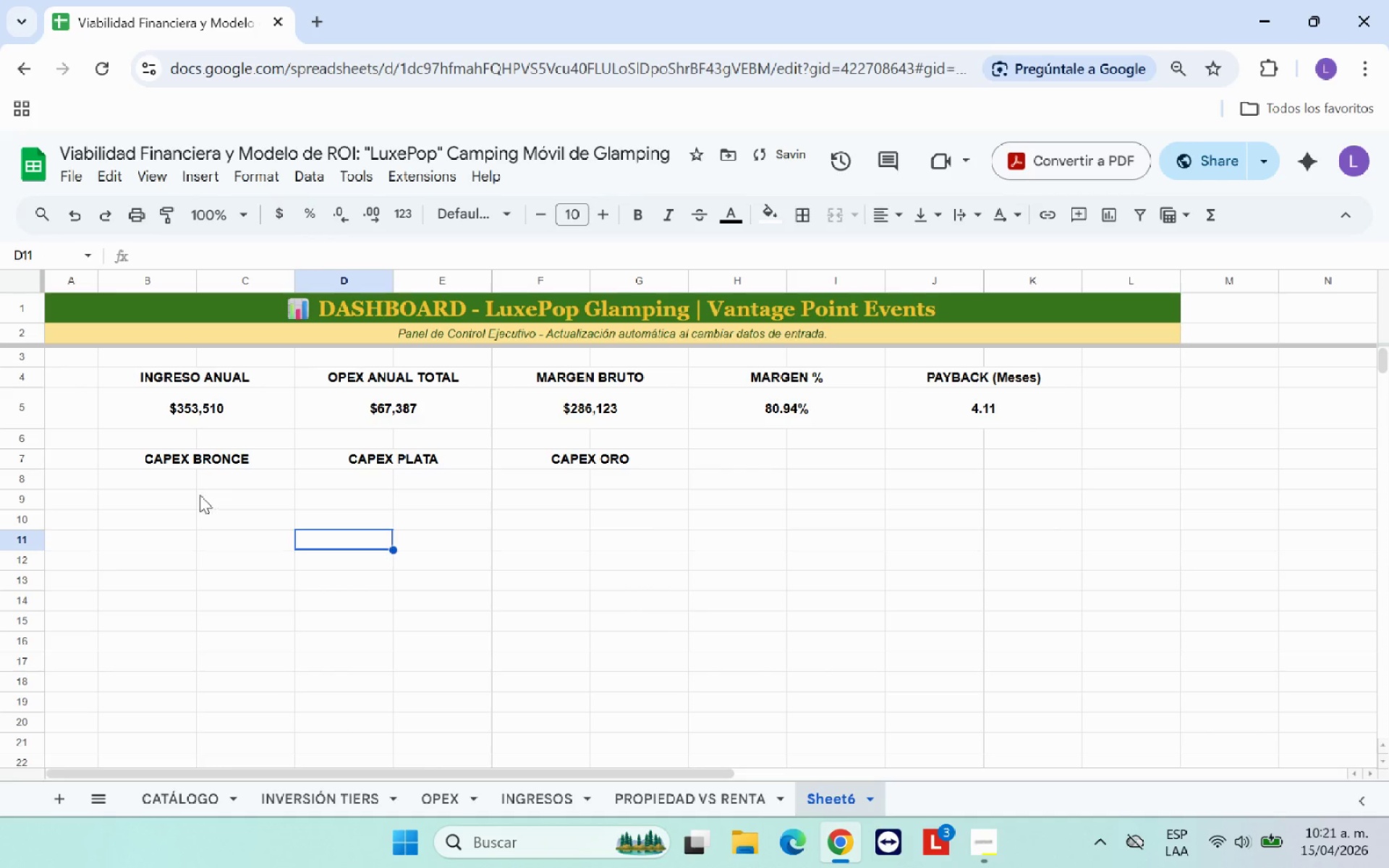 
left_click([175, 480])
 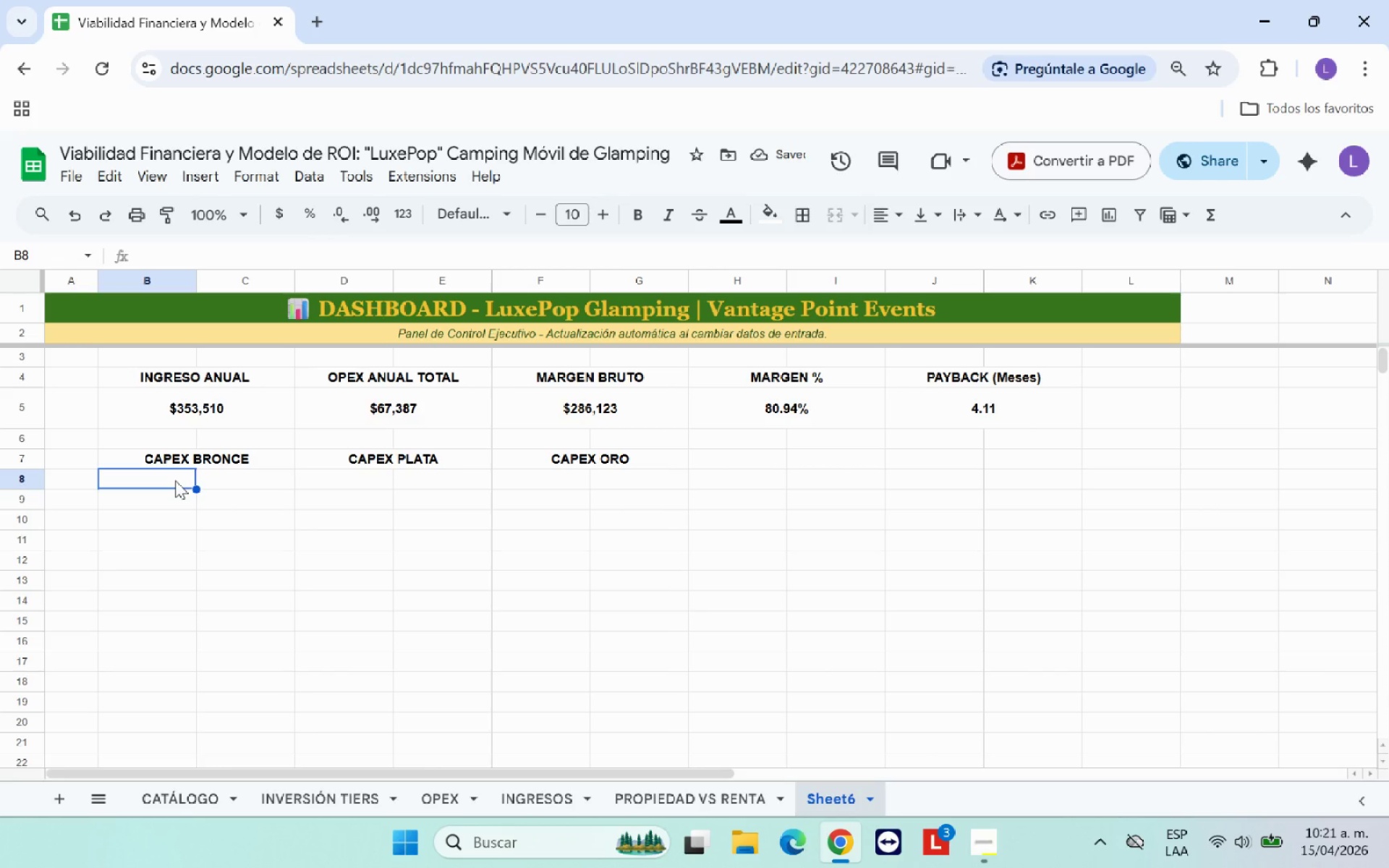 
key(Shift+0)
 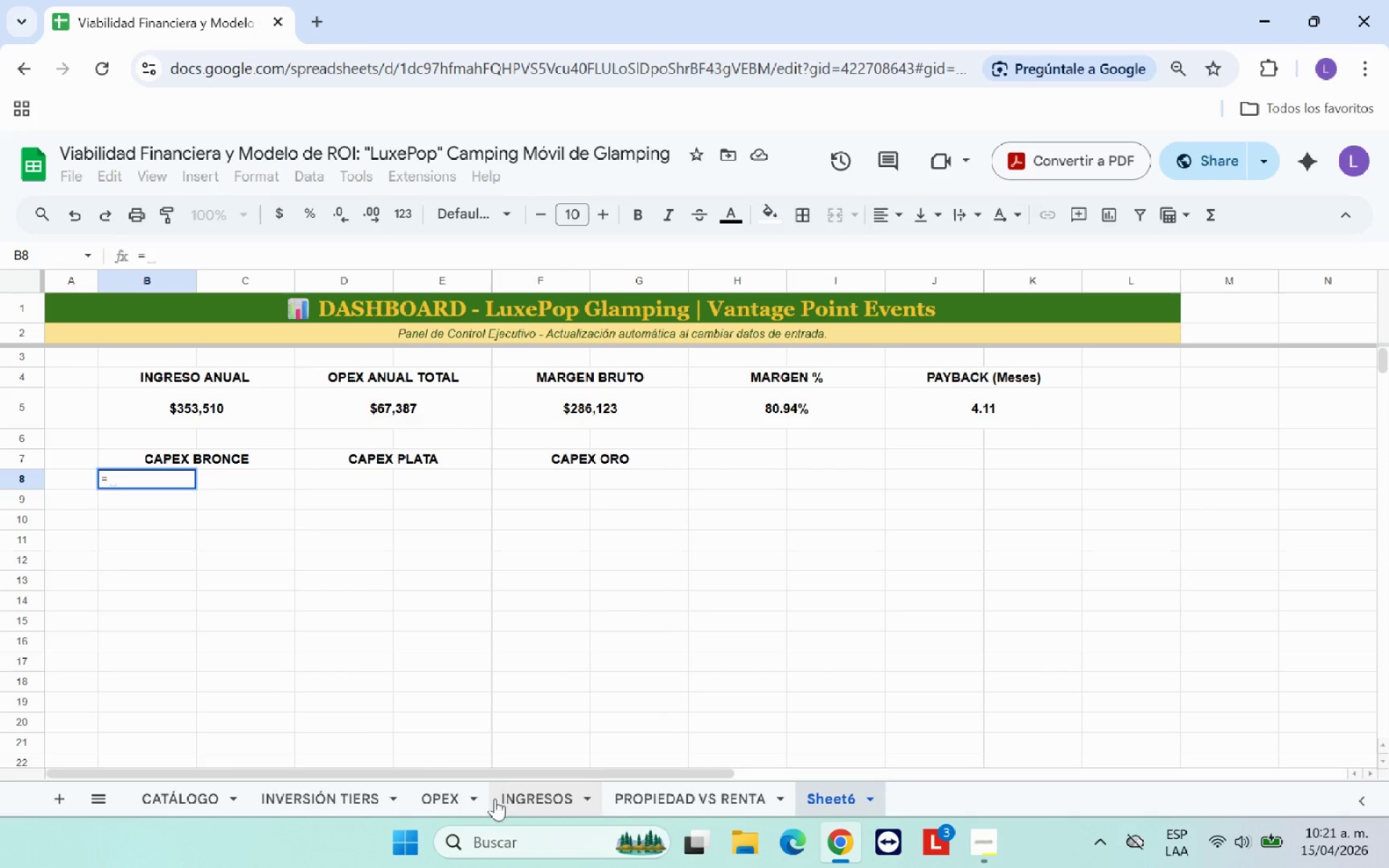 
wait(5.34)
 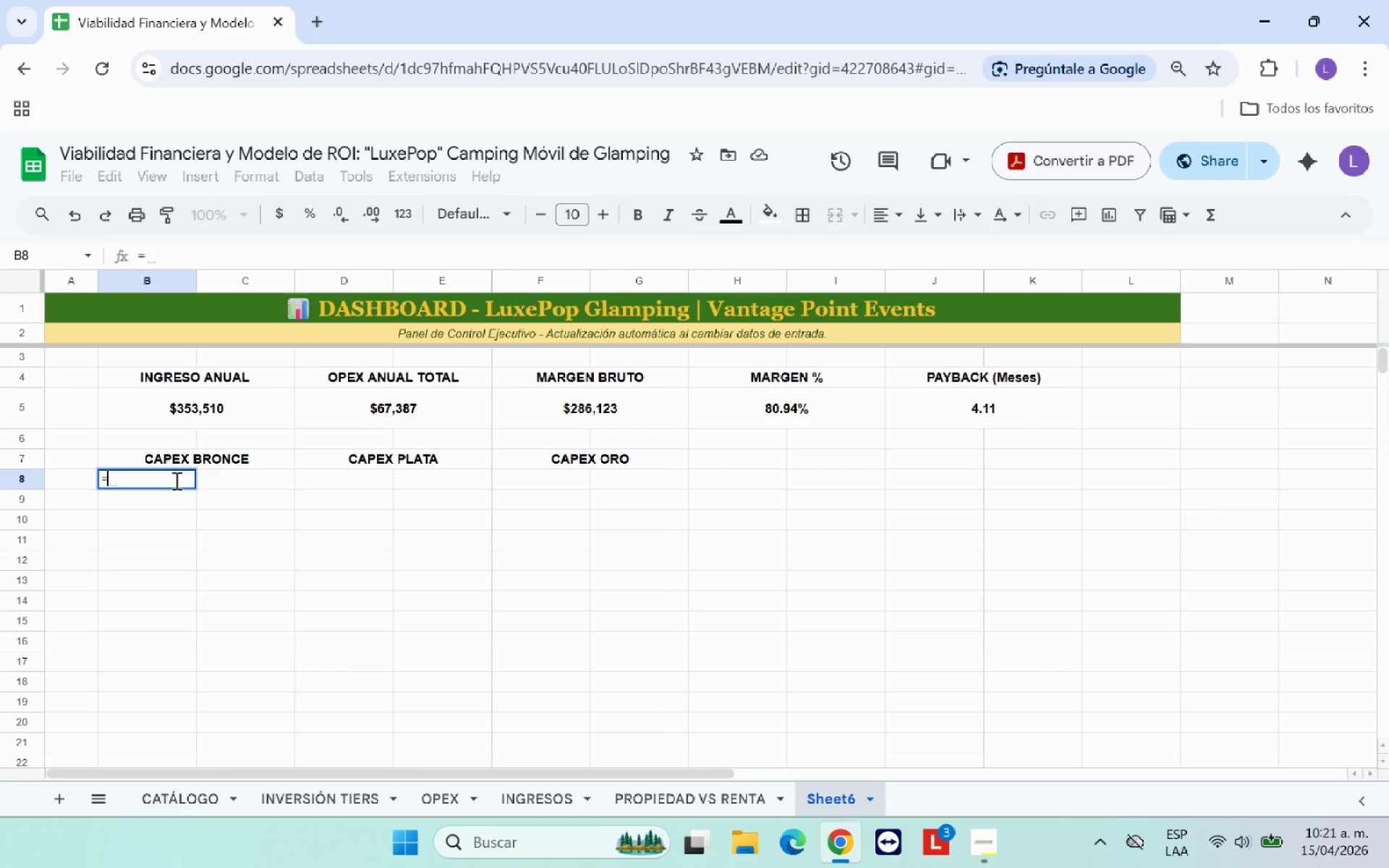 
left_click([374, 796])
 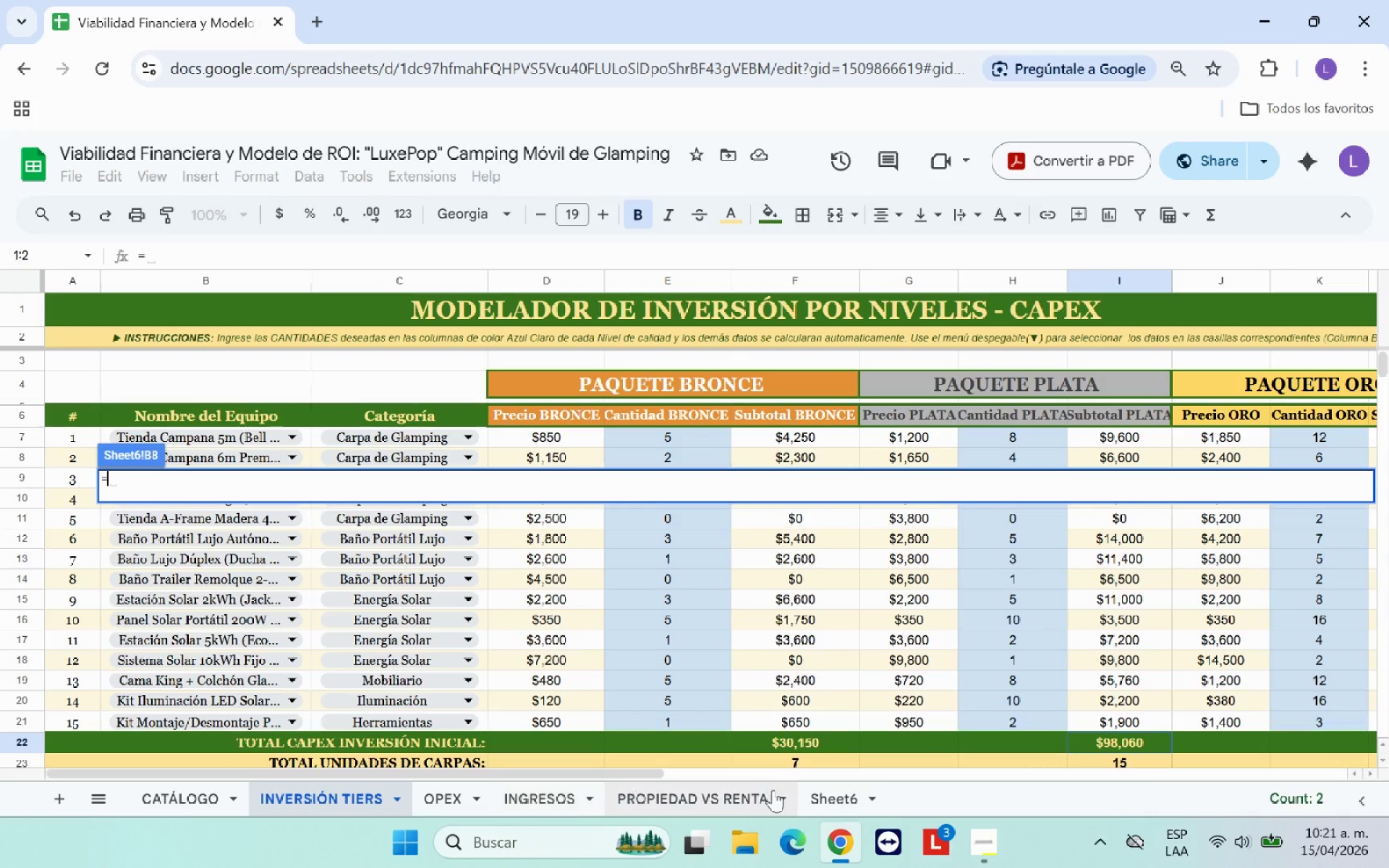 
wait(5.76)
 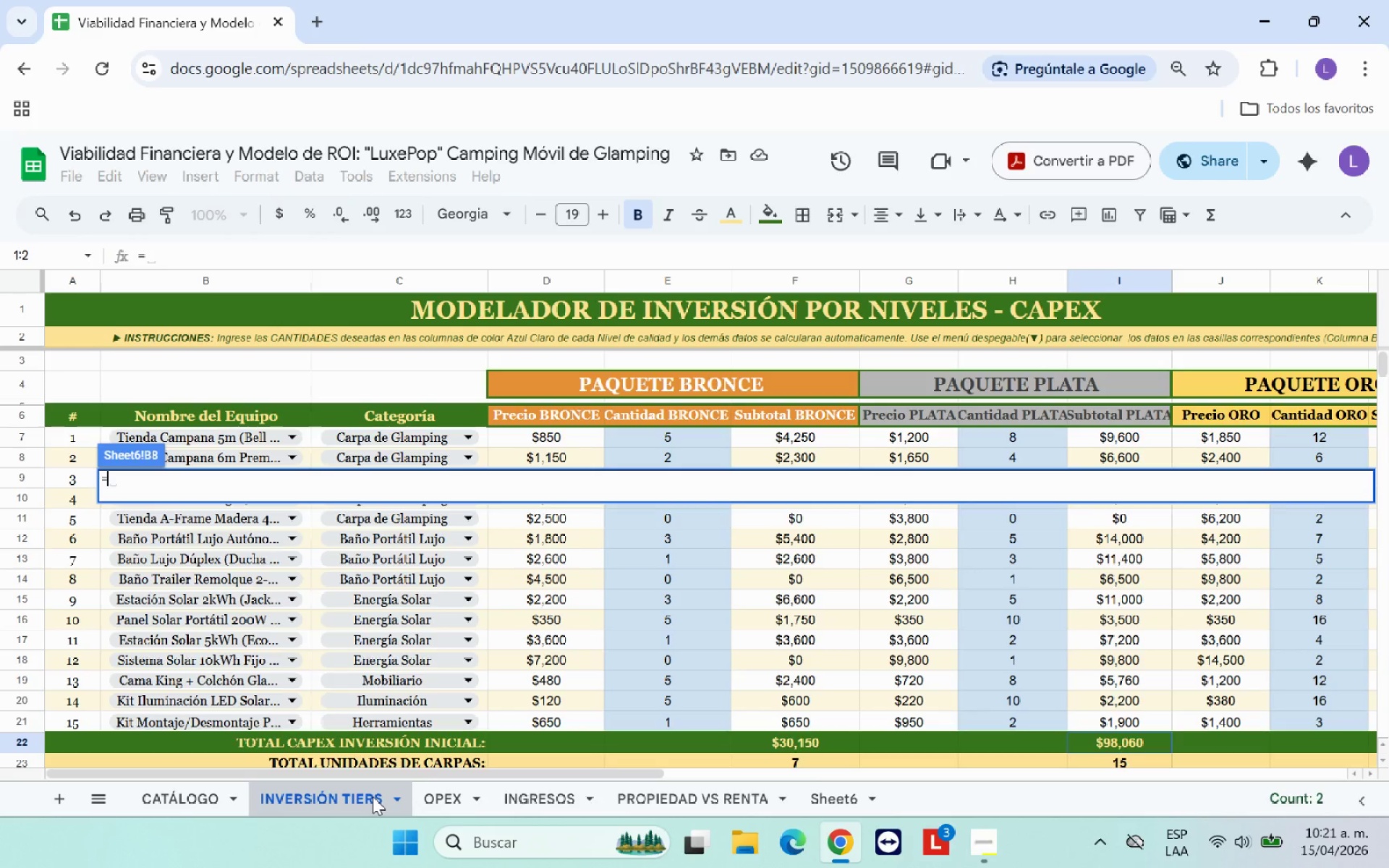 
left_click([791, 741])
 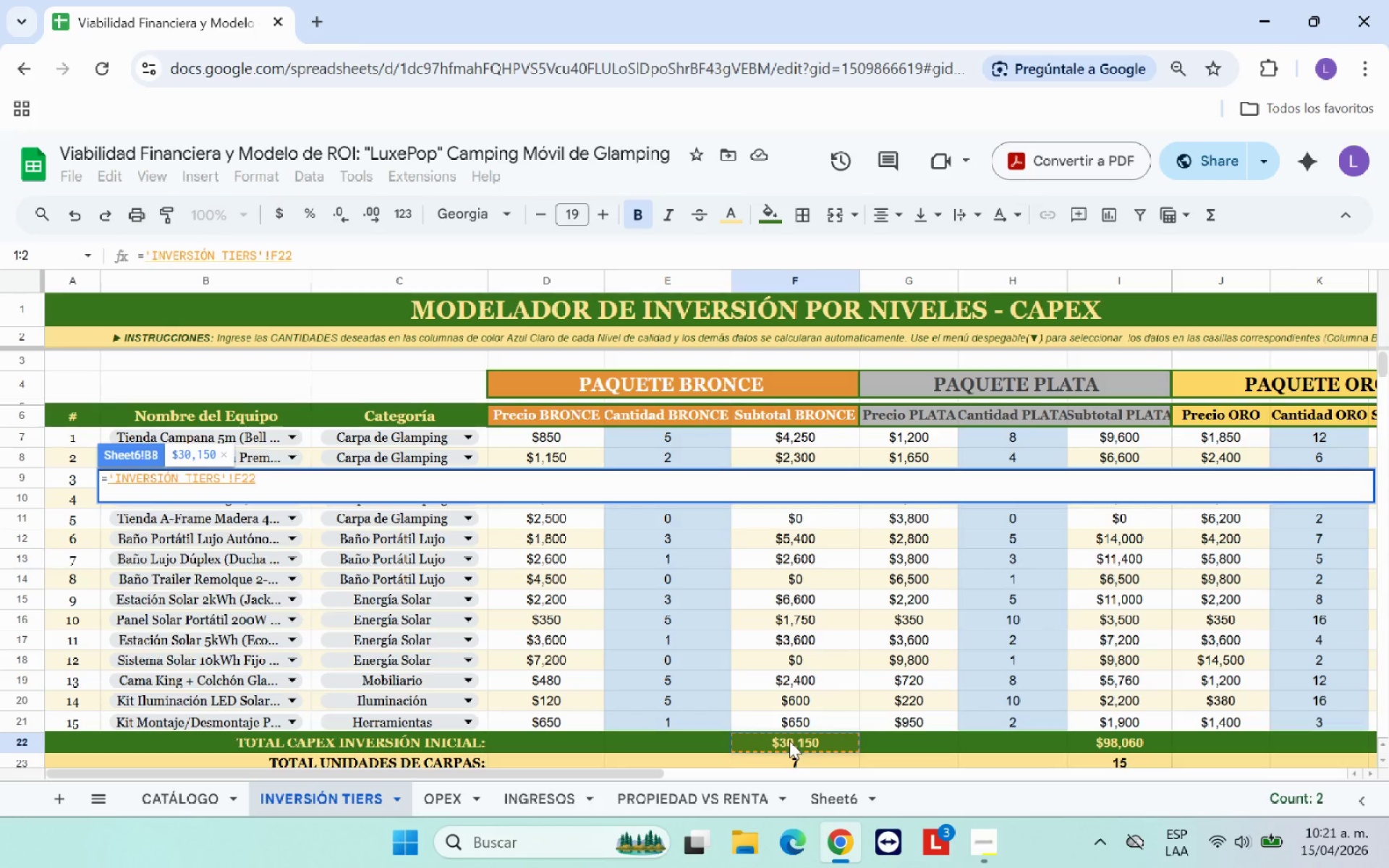 
key(Enter)
 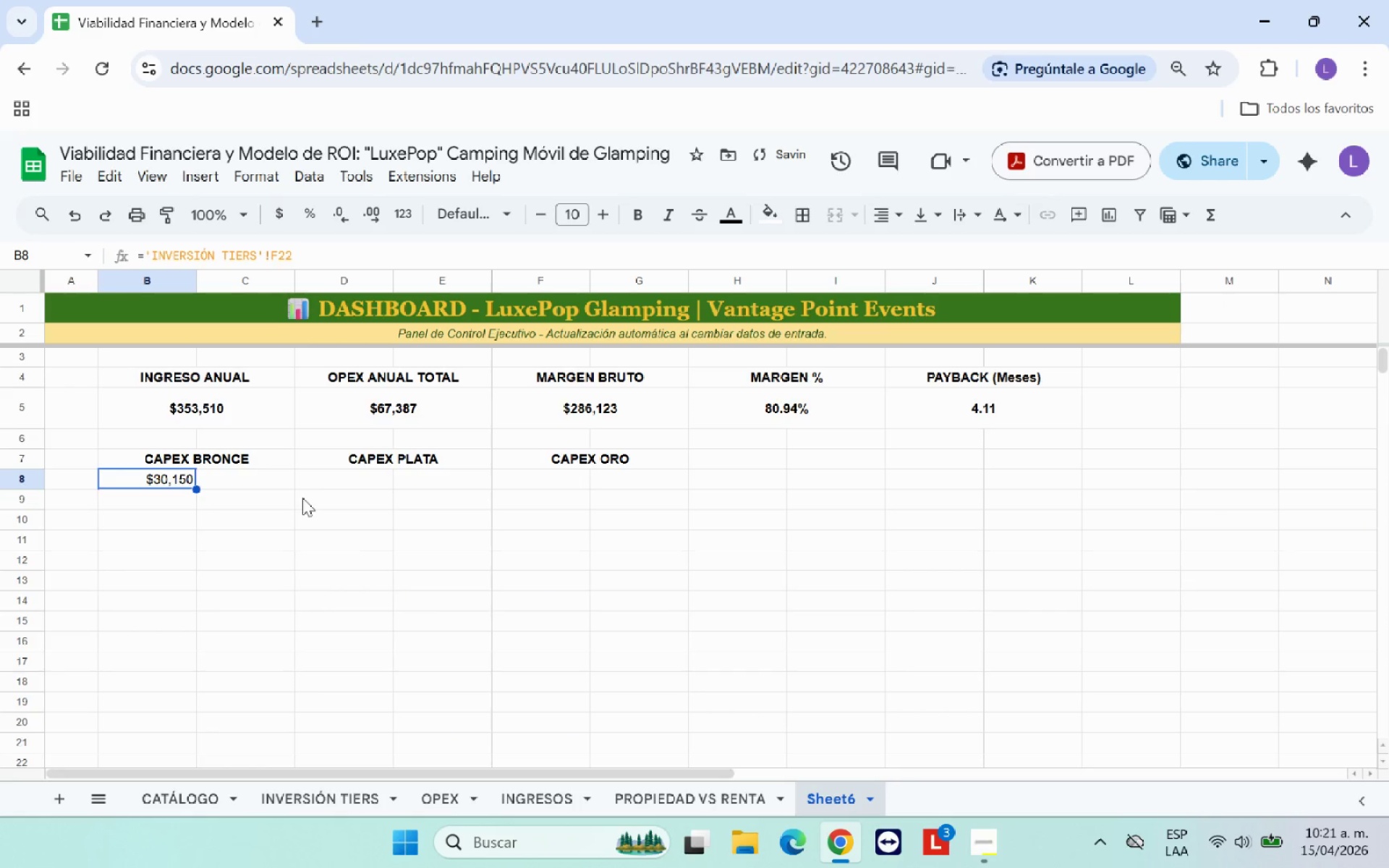 
left_click([338, 482])
 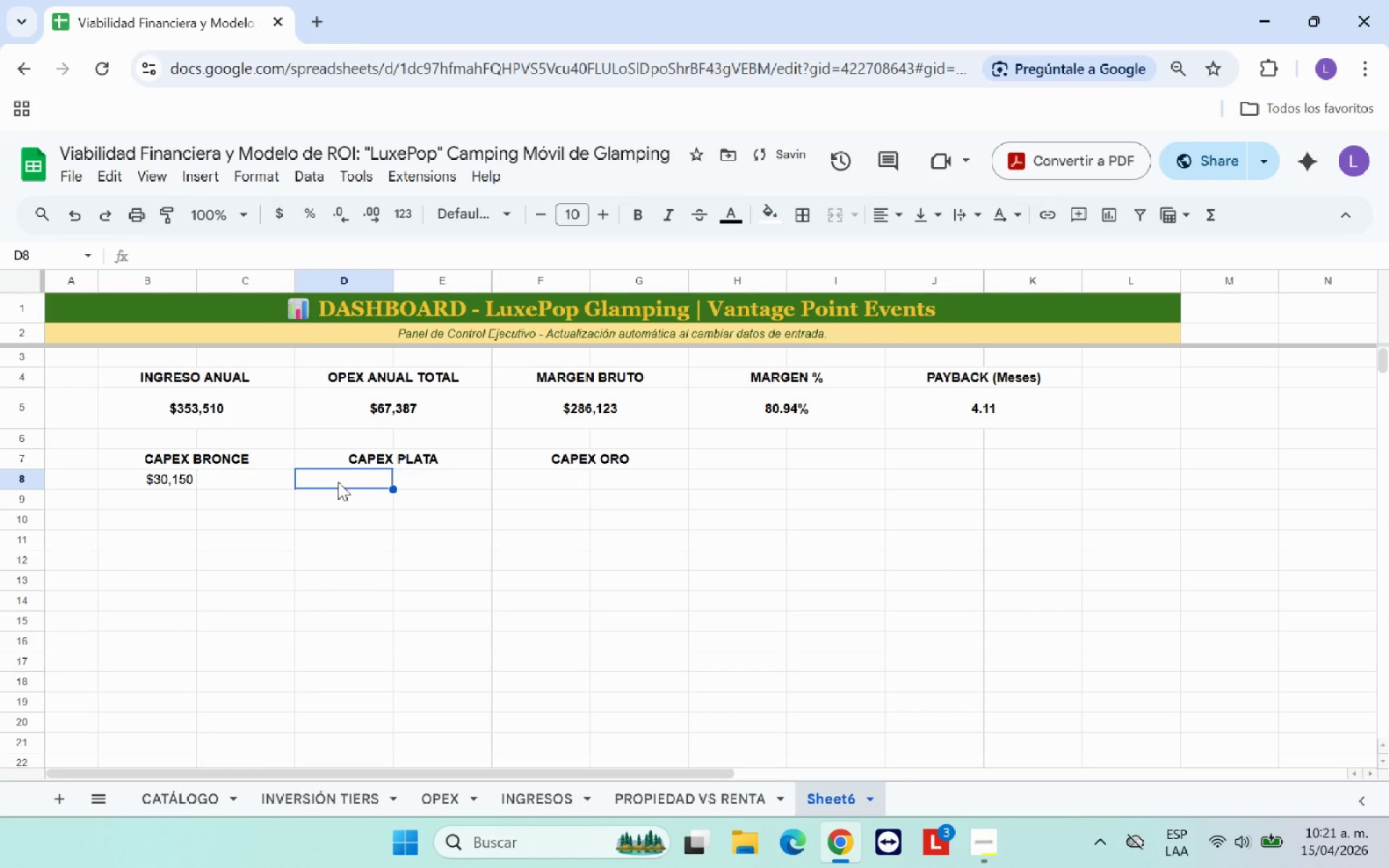 
key(Shift+0)
 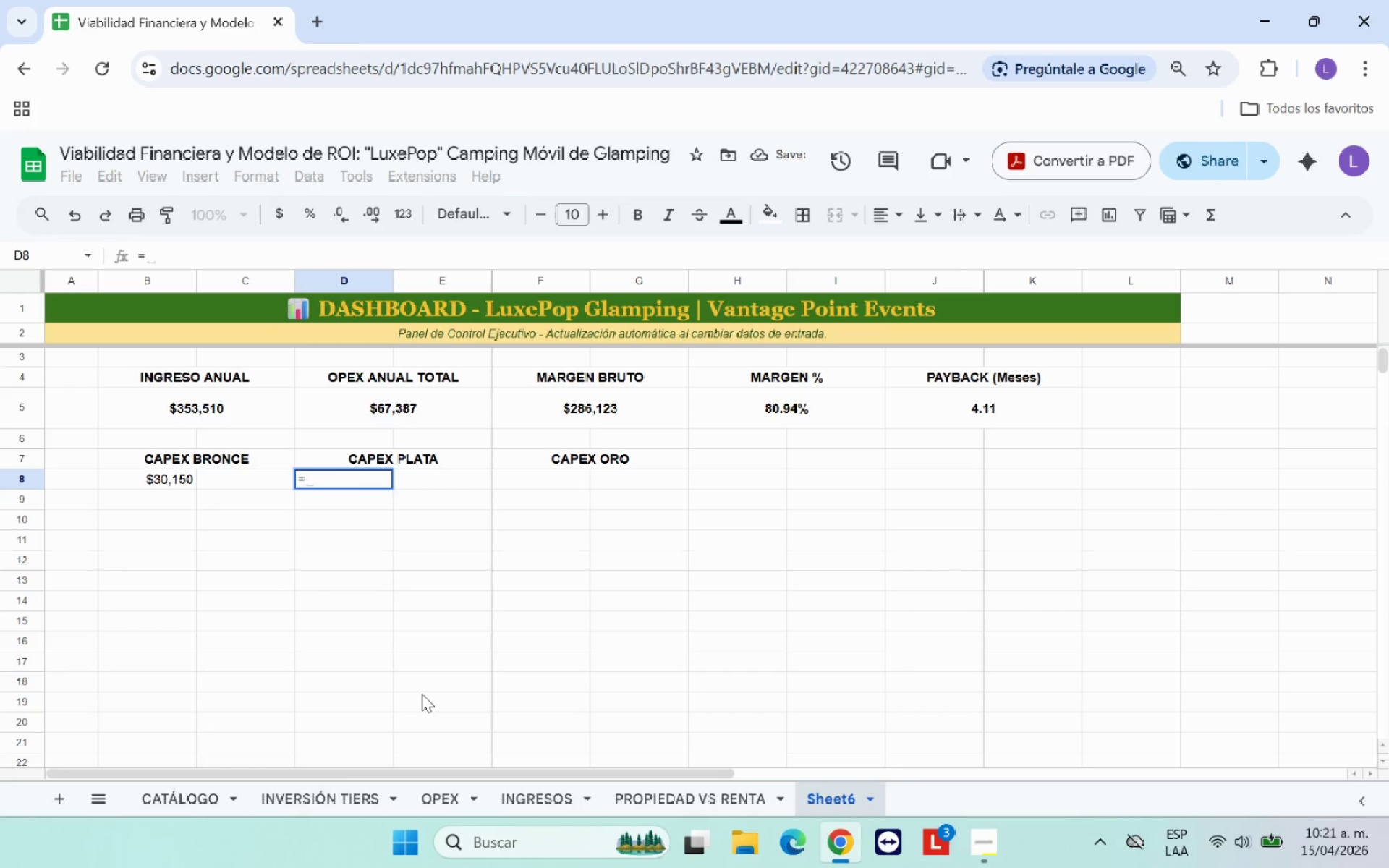 
left_click([338, 799])
 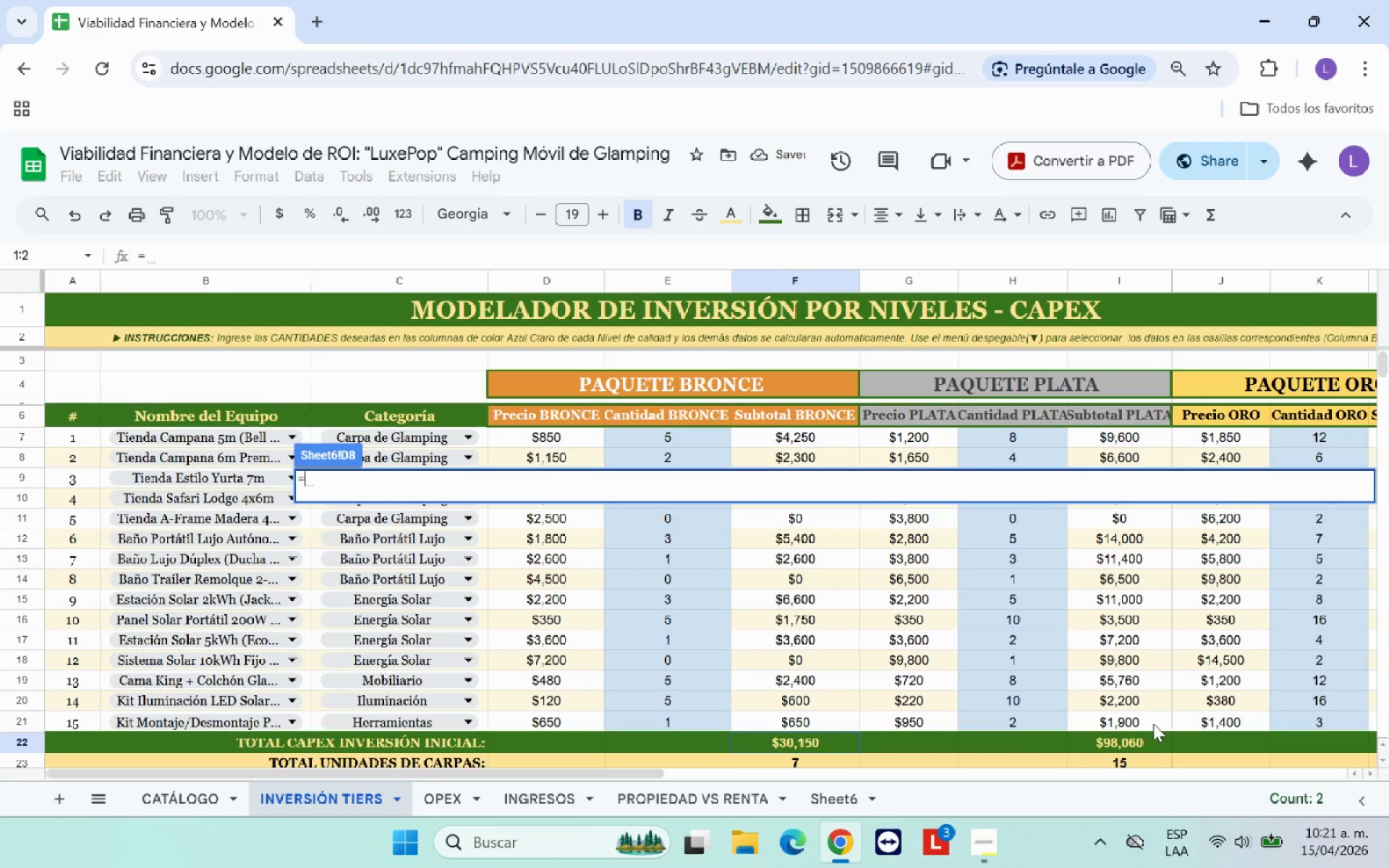 
left_click([1148, 742])
 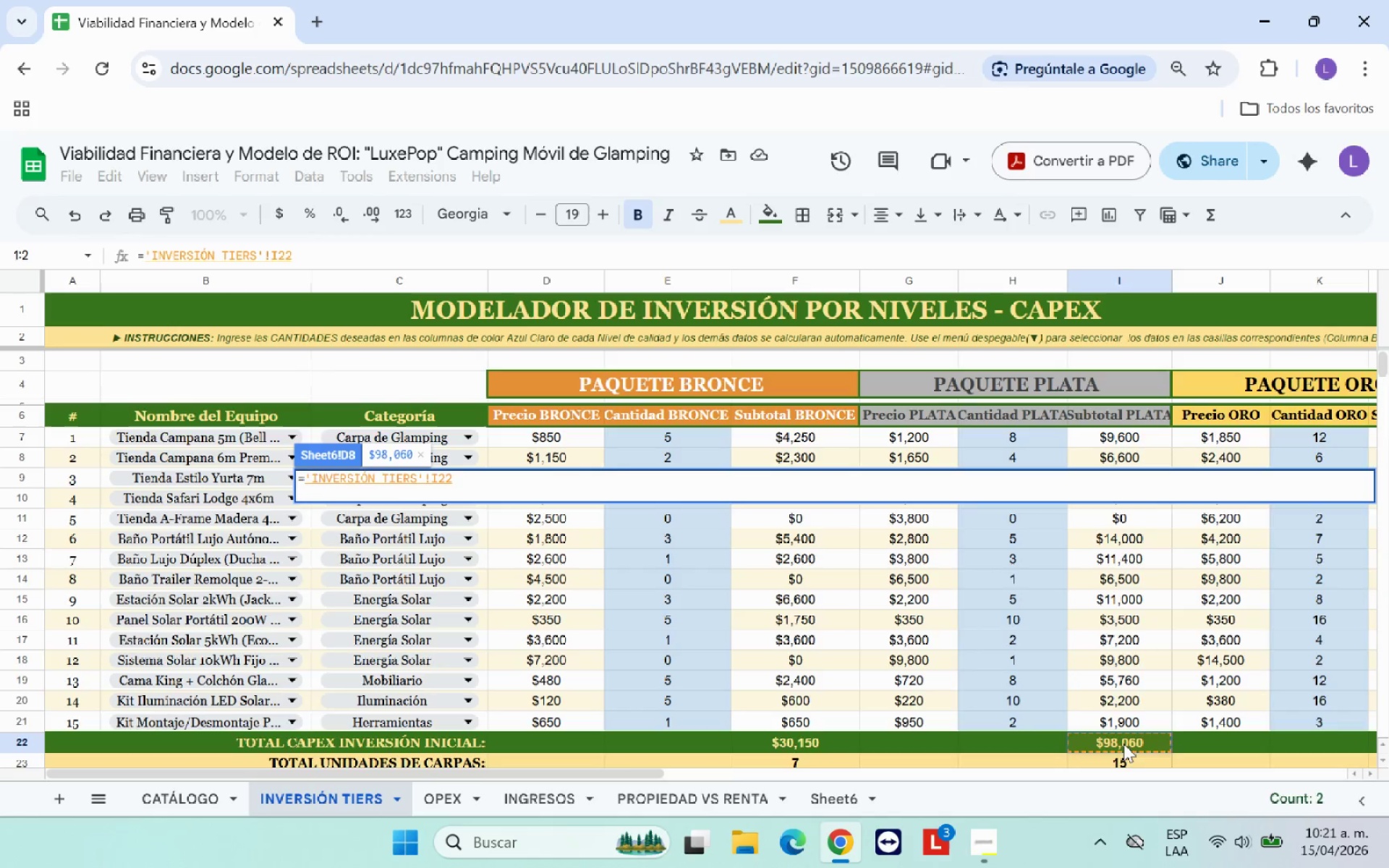 
key(Enter)
 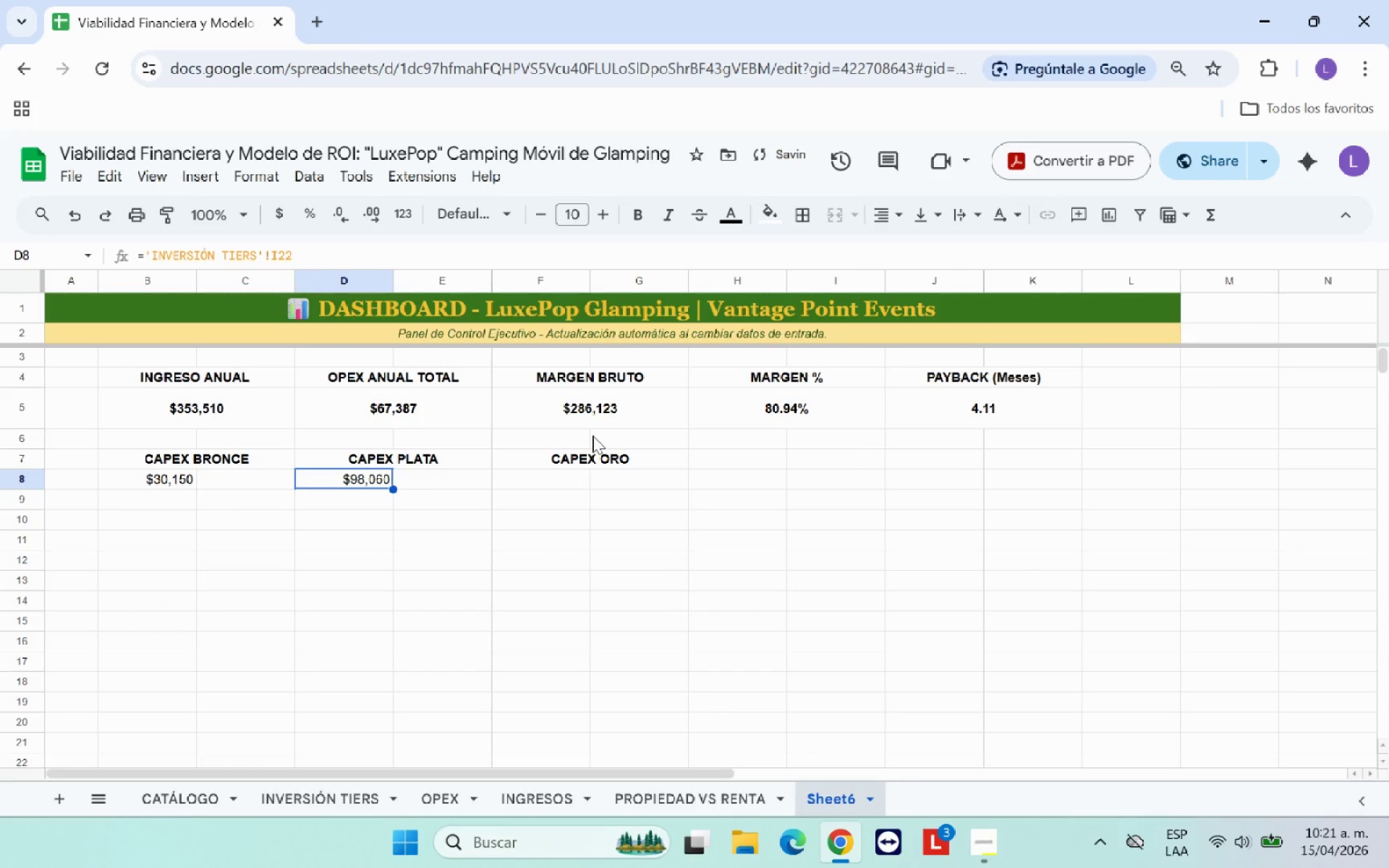 
left_click([566, 479])
 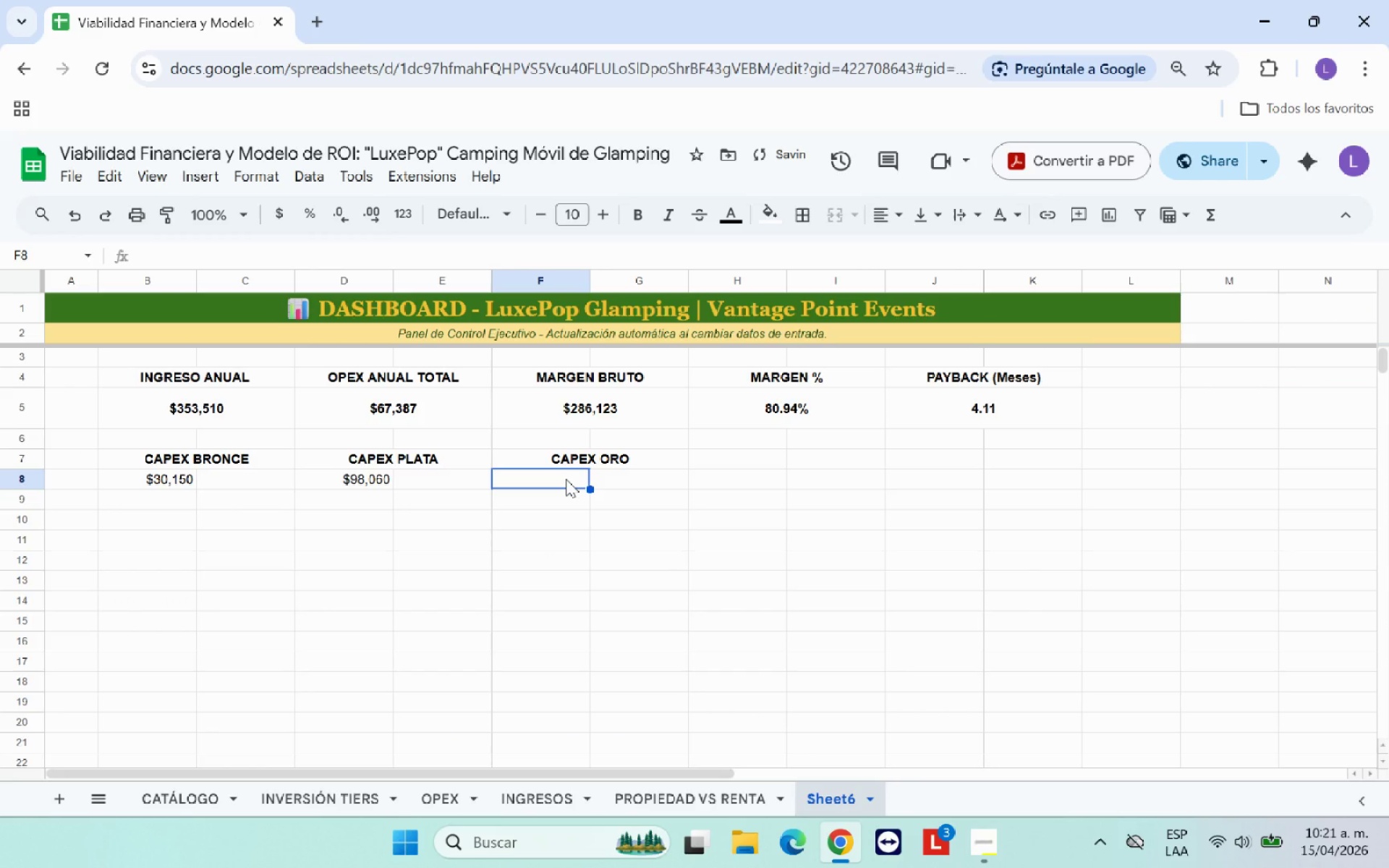 
key(Shift+0)
 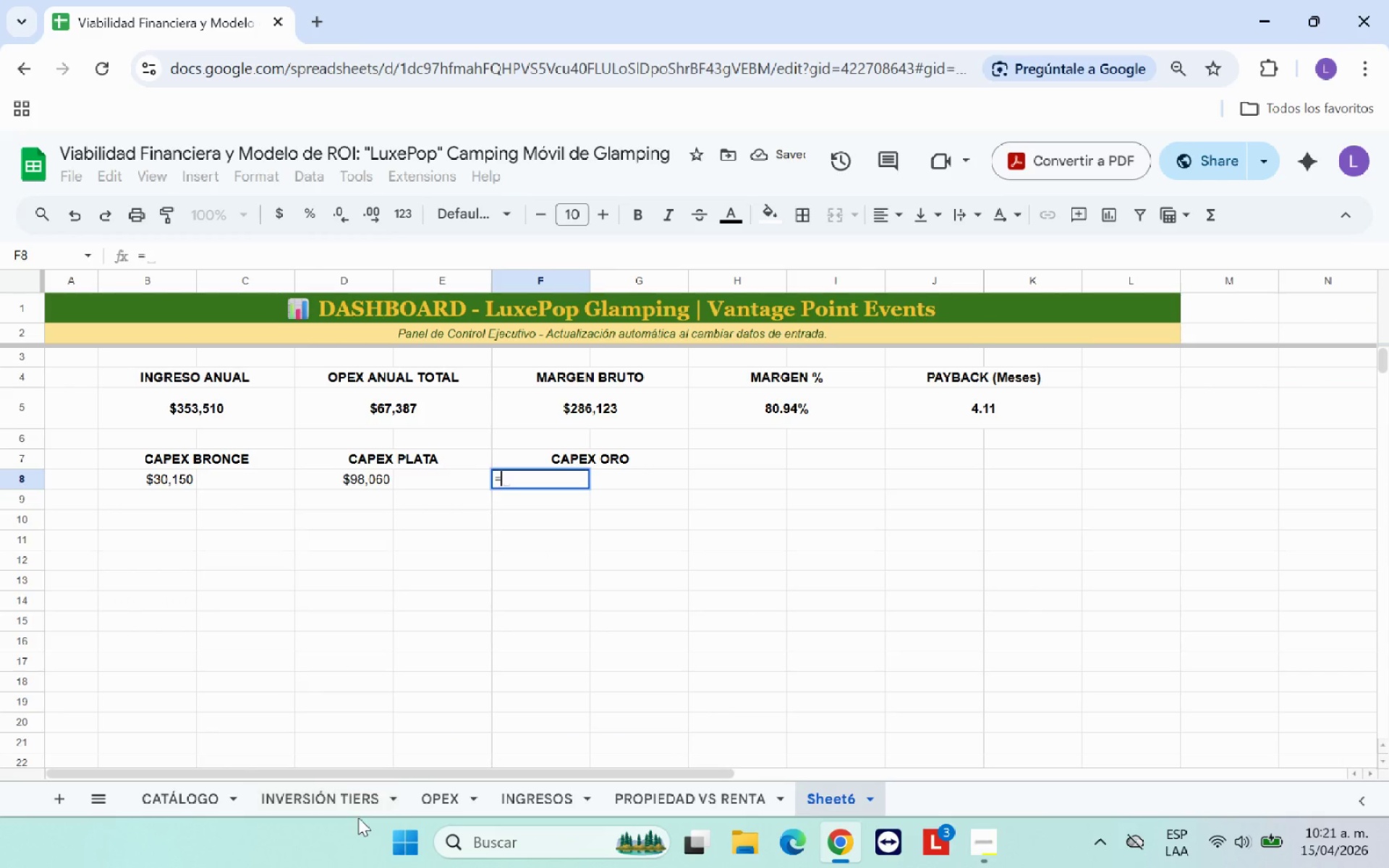 
double_click([359, 803])
 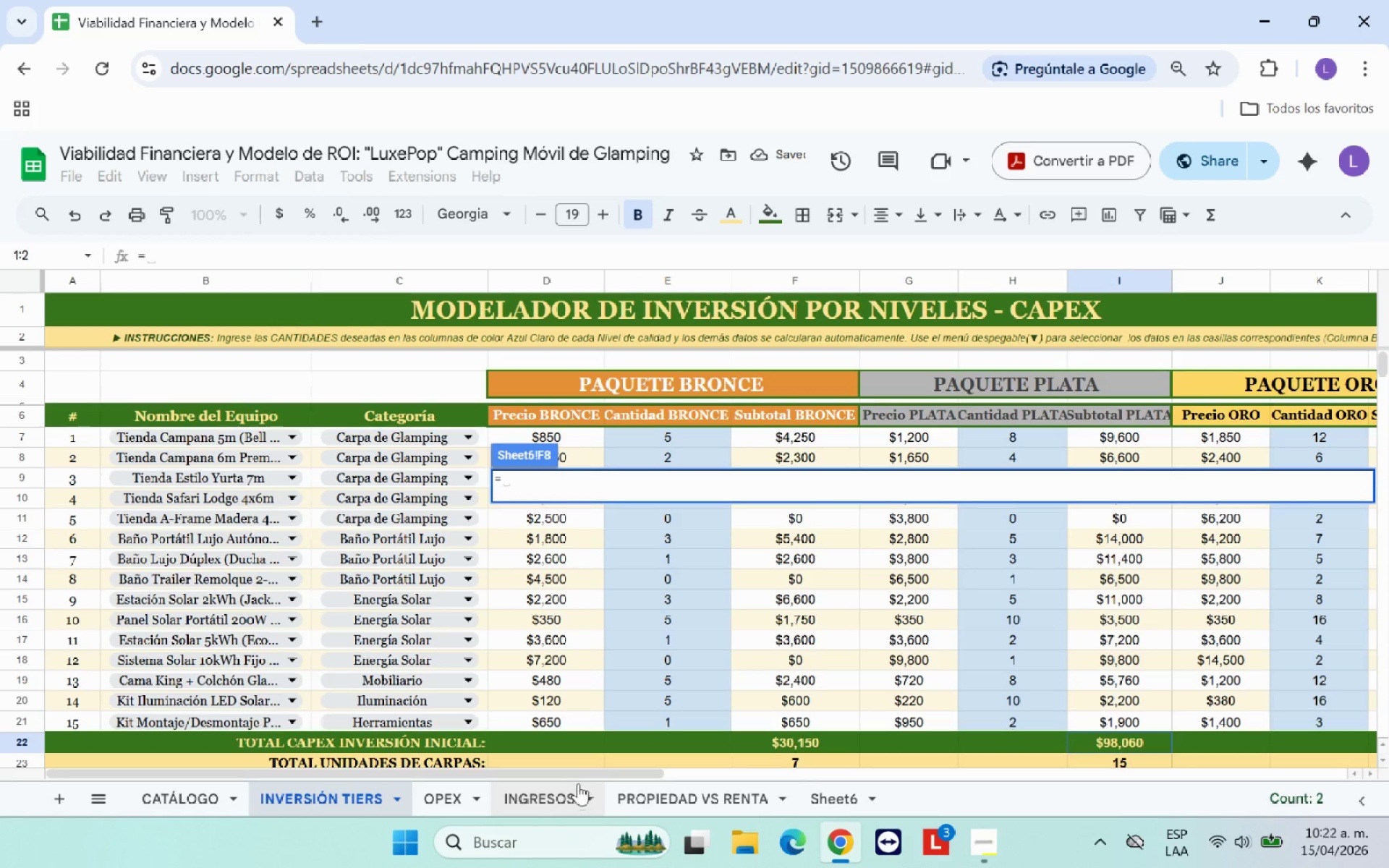 
left_click_drag(start_coordinate=[585, 776], to_coordinate=[736, 774])
 